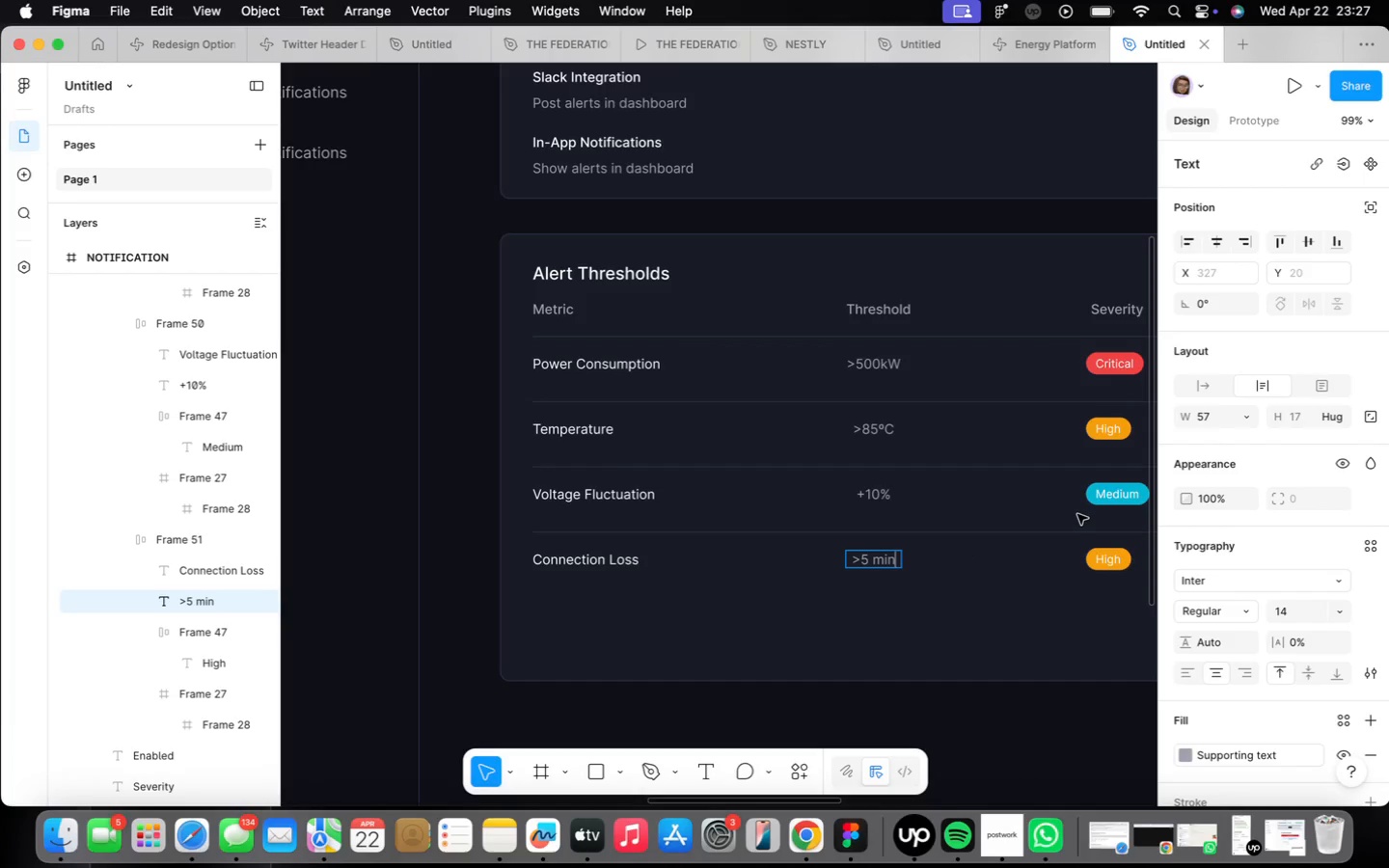 
double_click([940, 402])
 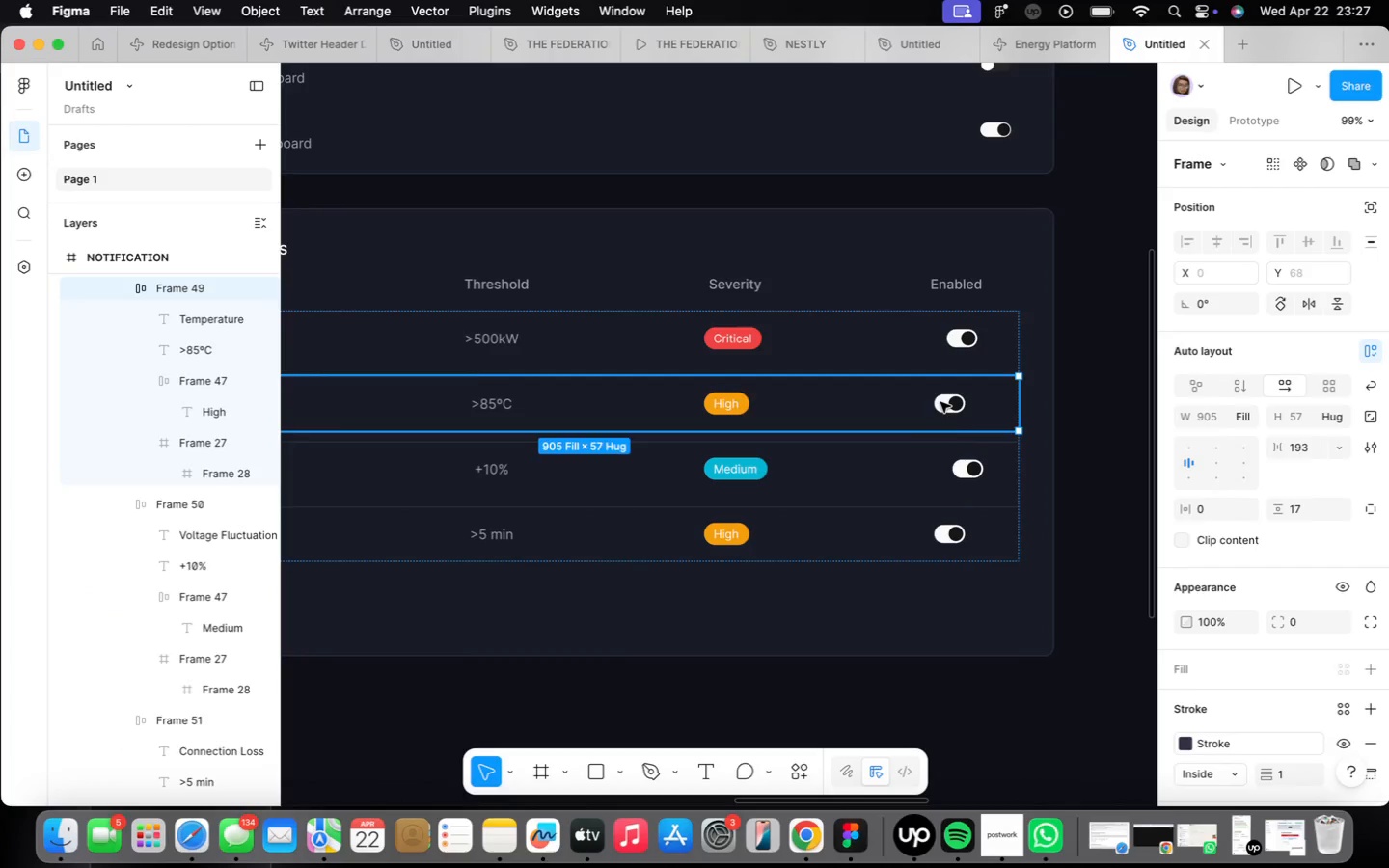 
triple_click([940, 402])
 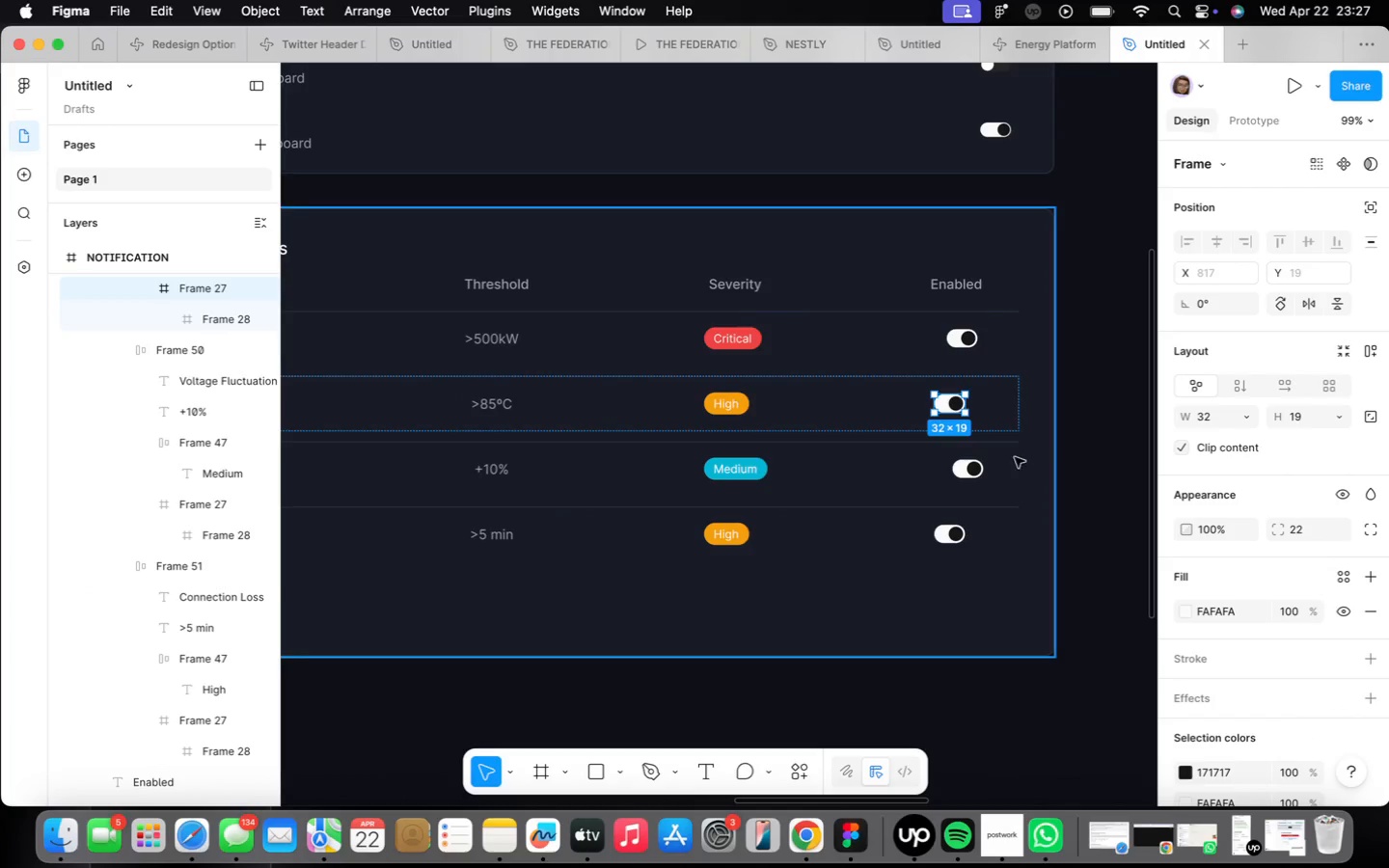 
left_click([977, 475])
 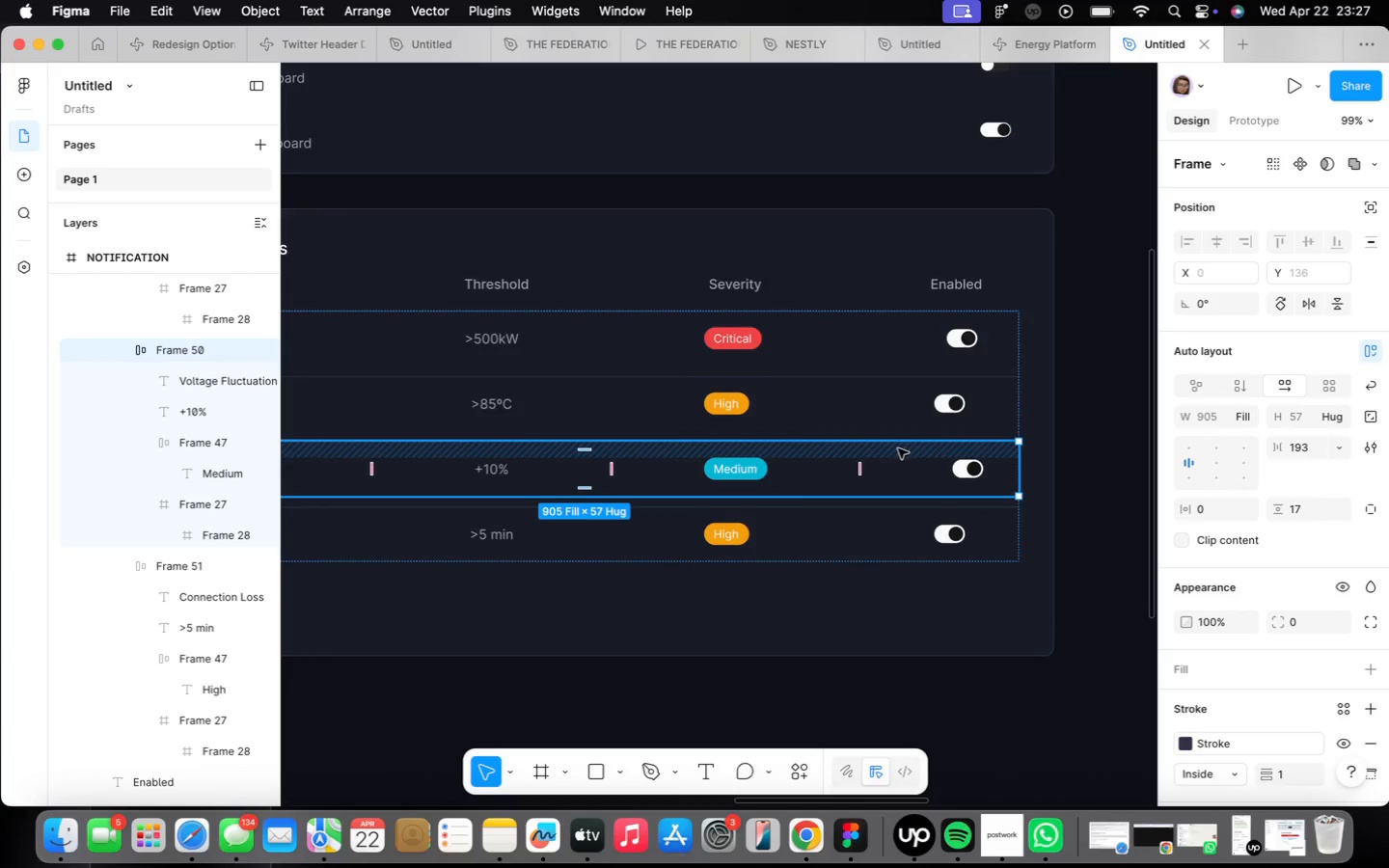 
wait(6.4)
 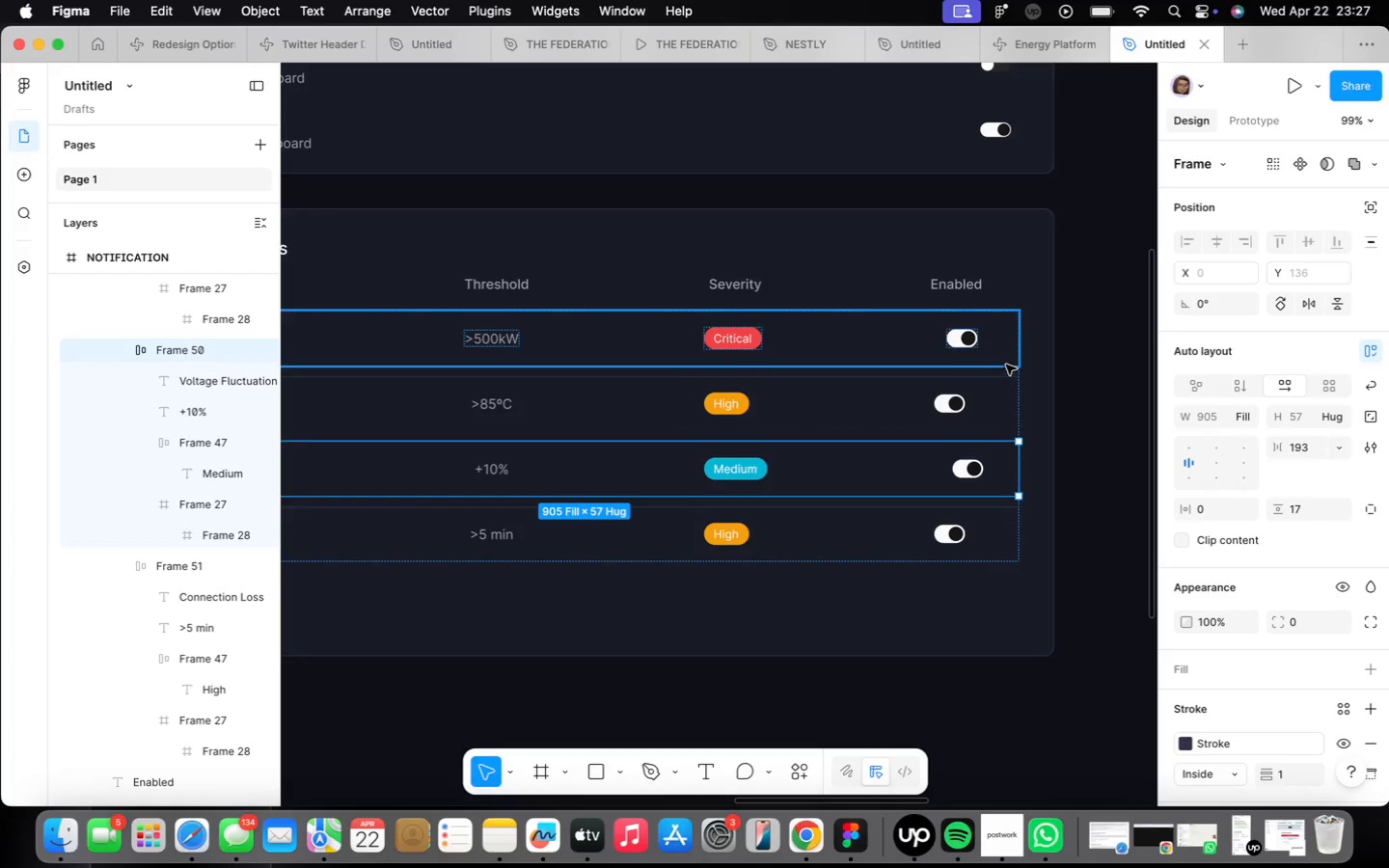 
left_click_drag(start_coordinate=[858, 466], to_coordinate=[844, 463])
 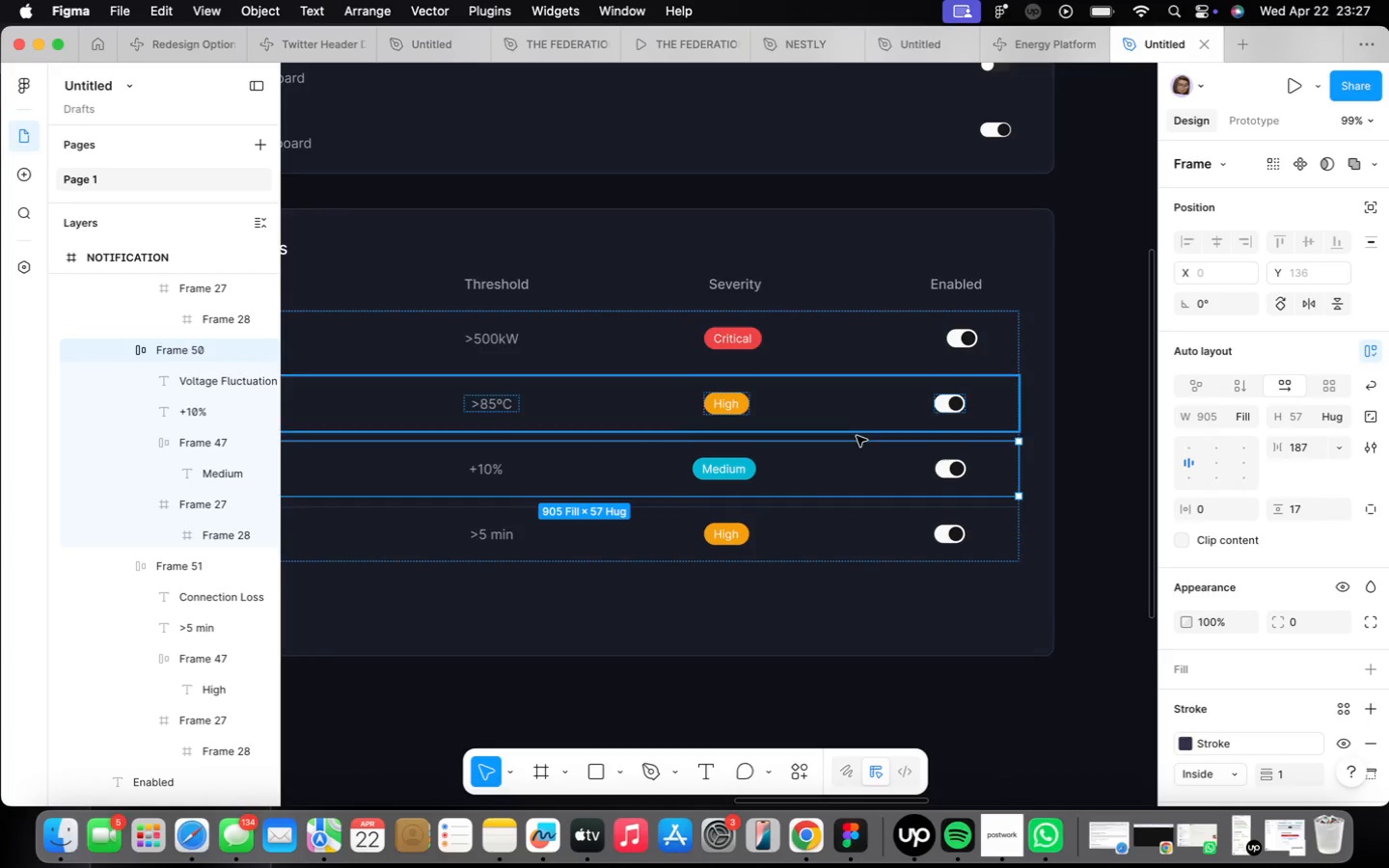 
left_click([858, 424])
 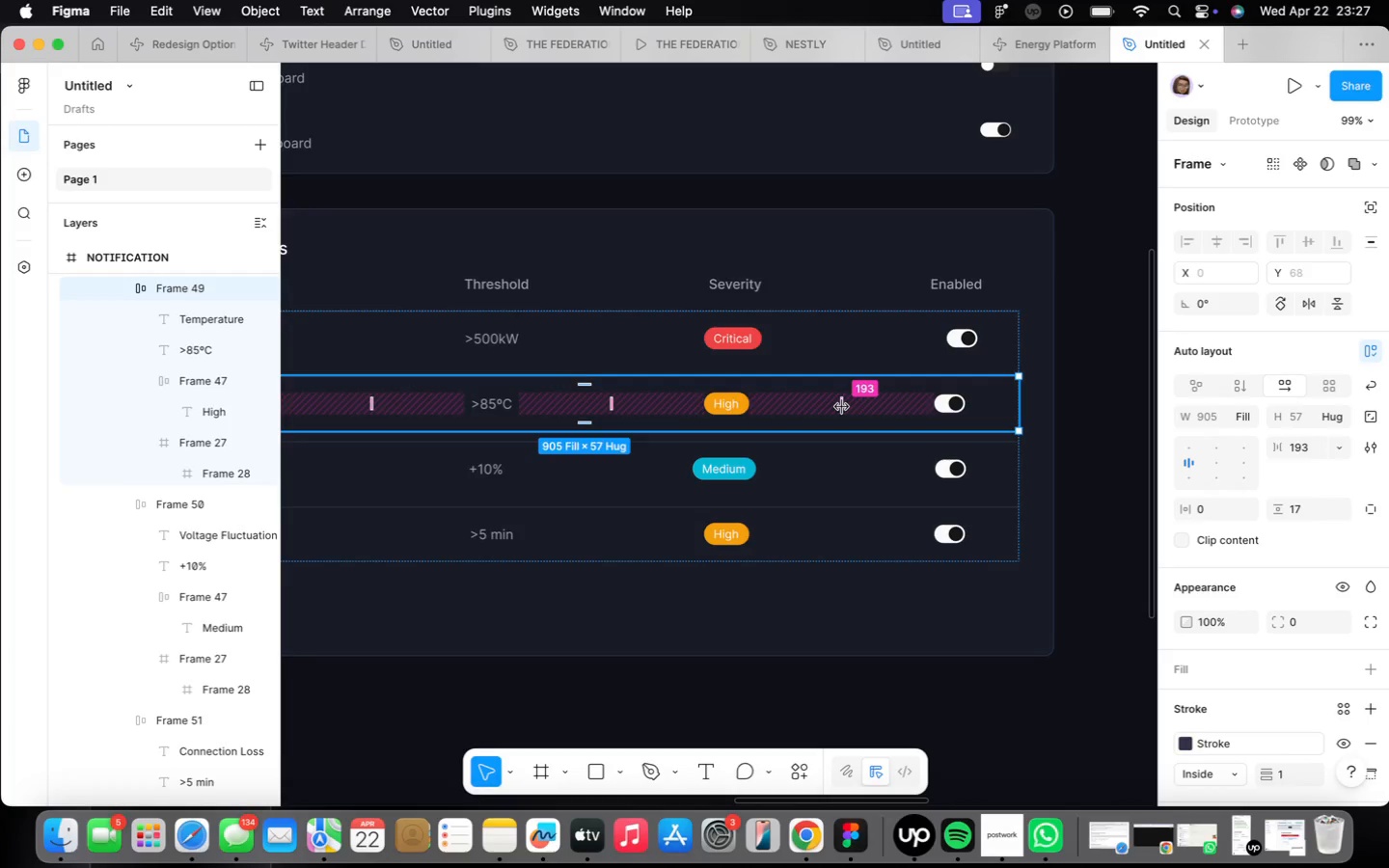 
left_click([917, 361])
 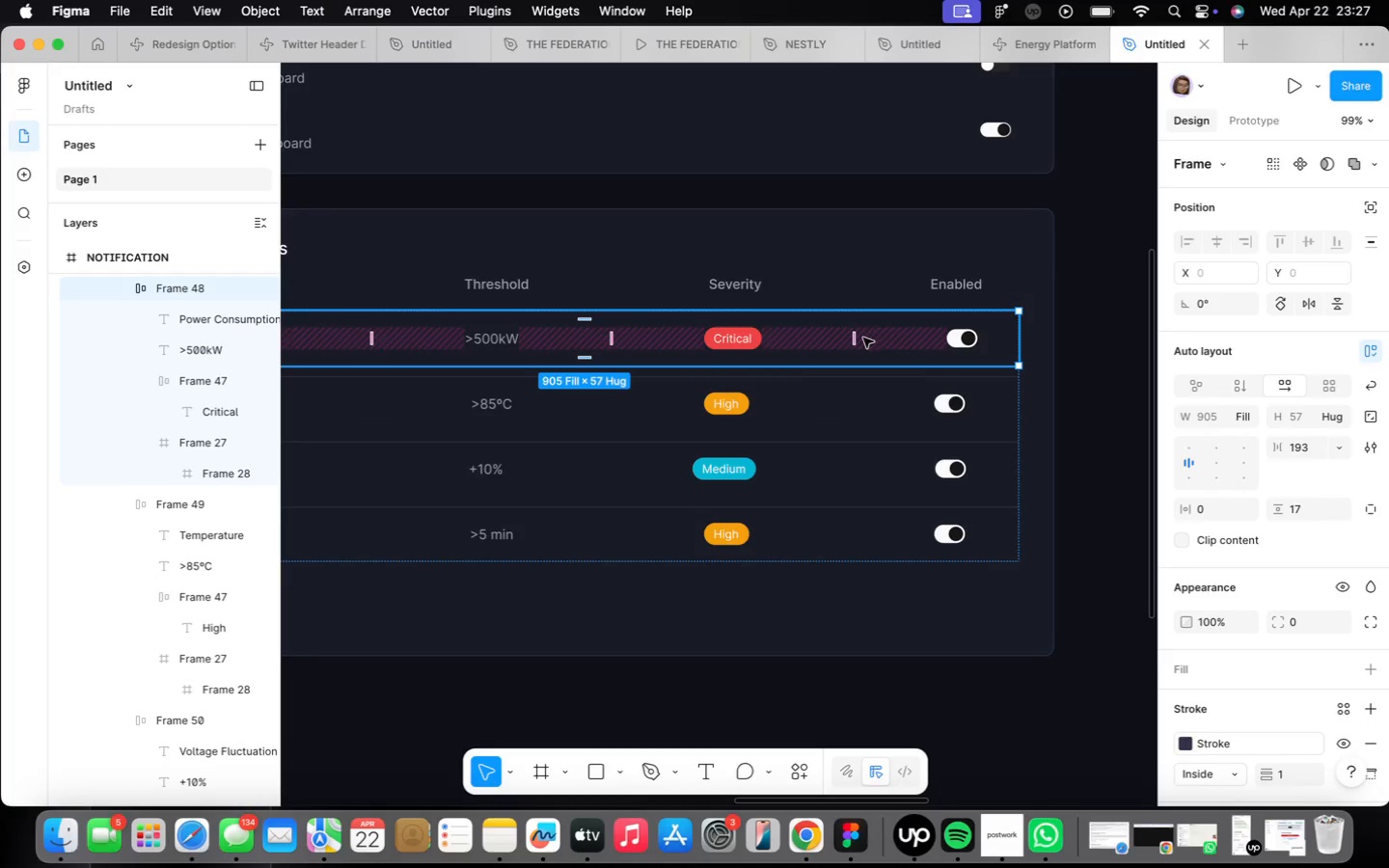 
left_click_drag(start_coordinate=[858, 339], to_coordinate=[850, 339])
 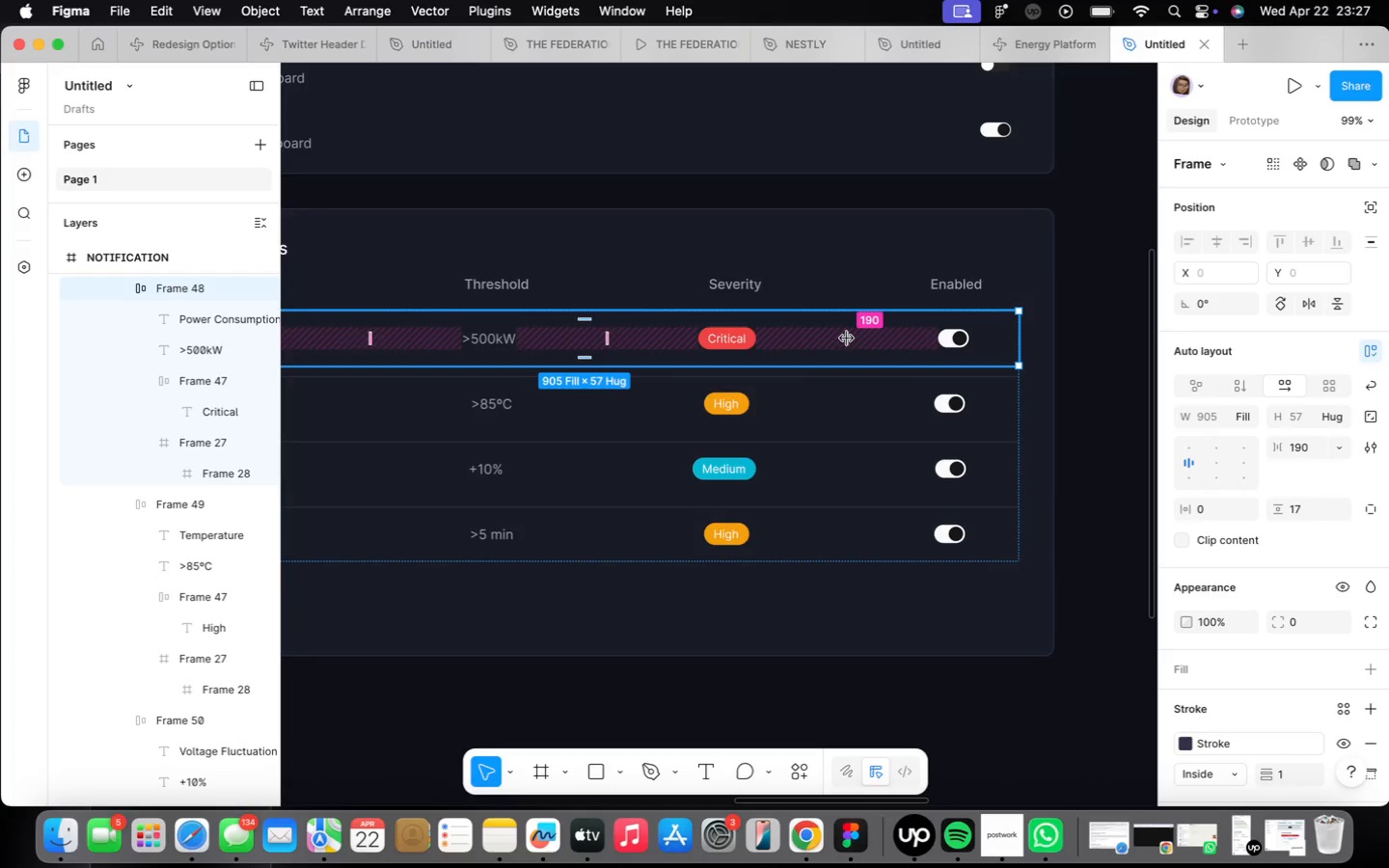 
left_click([884, 473])
 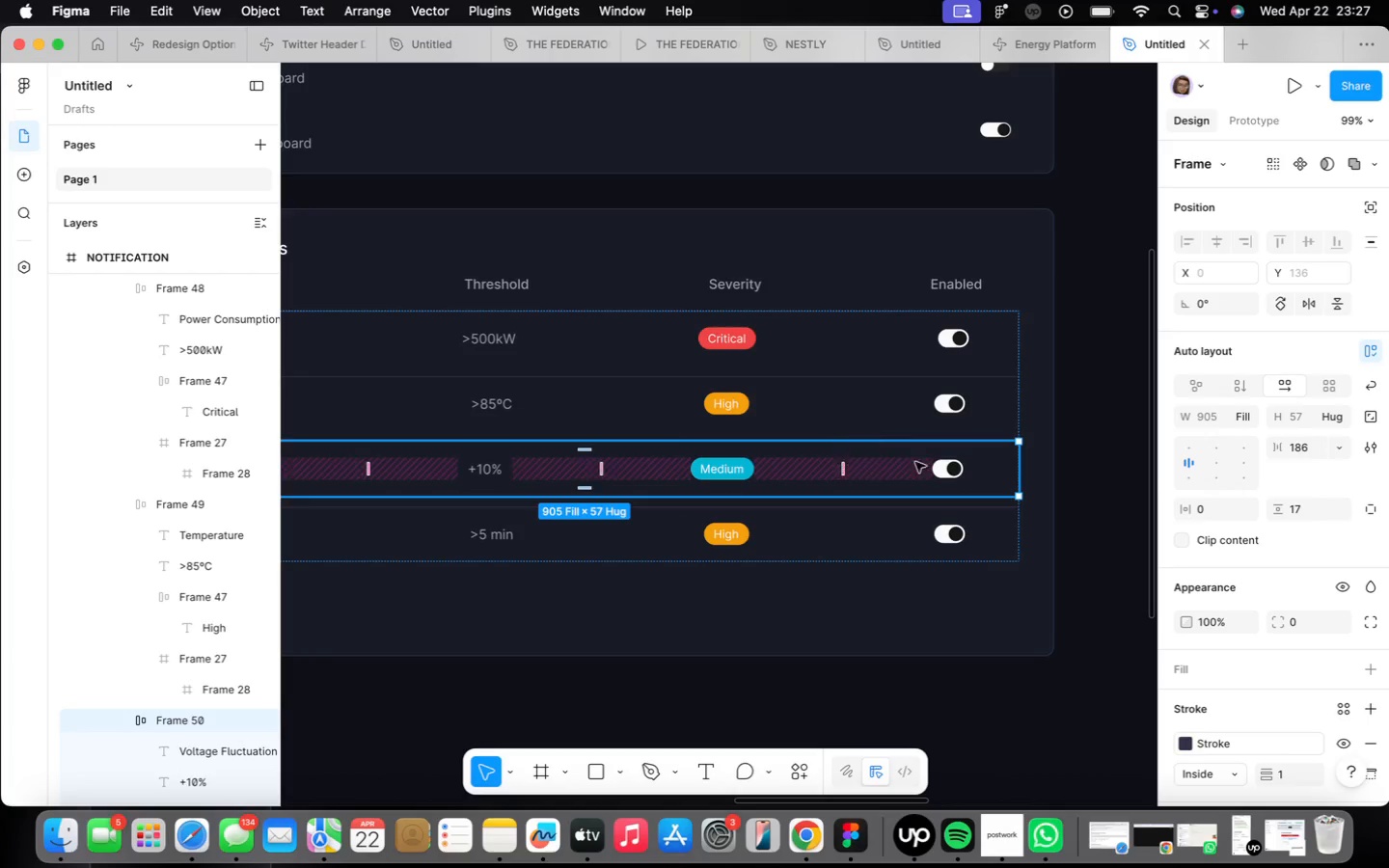 
left_click([1096, 523])
 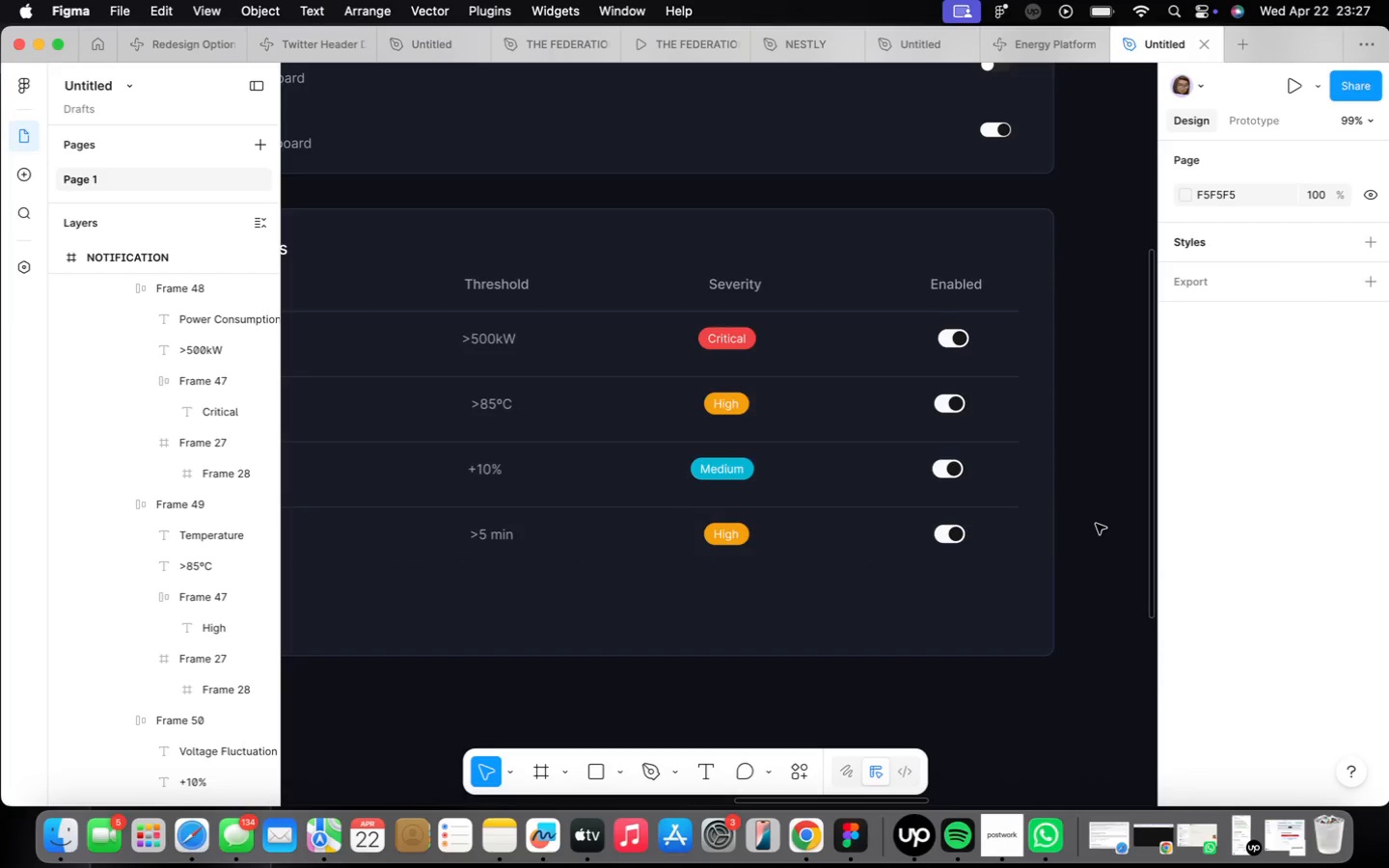 
scroll: coordinate [1096, 524], scroll_direction: down, amount: 9.0
 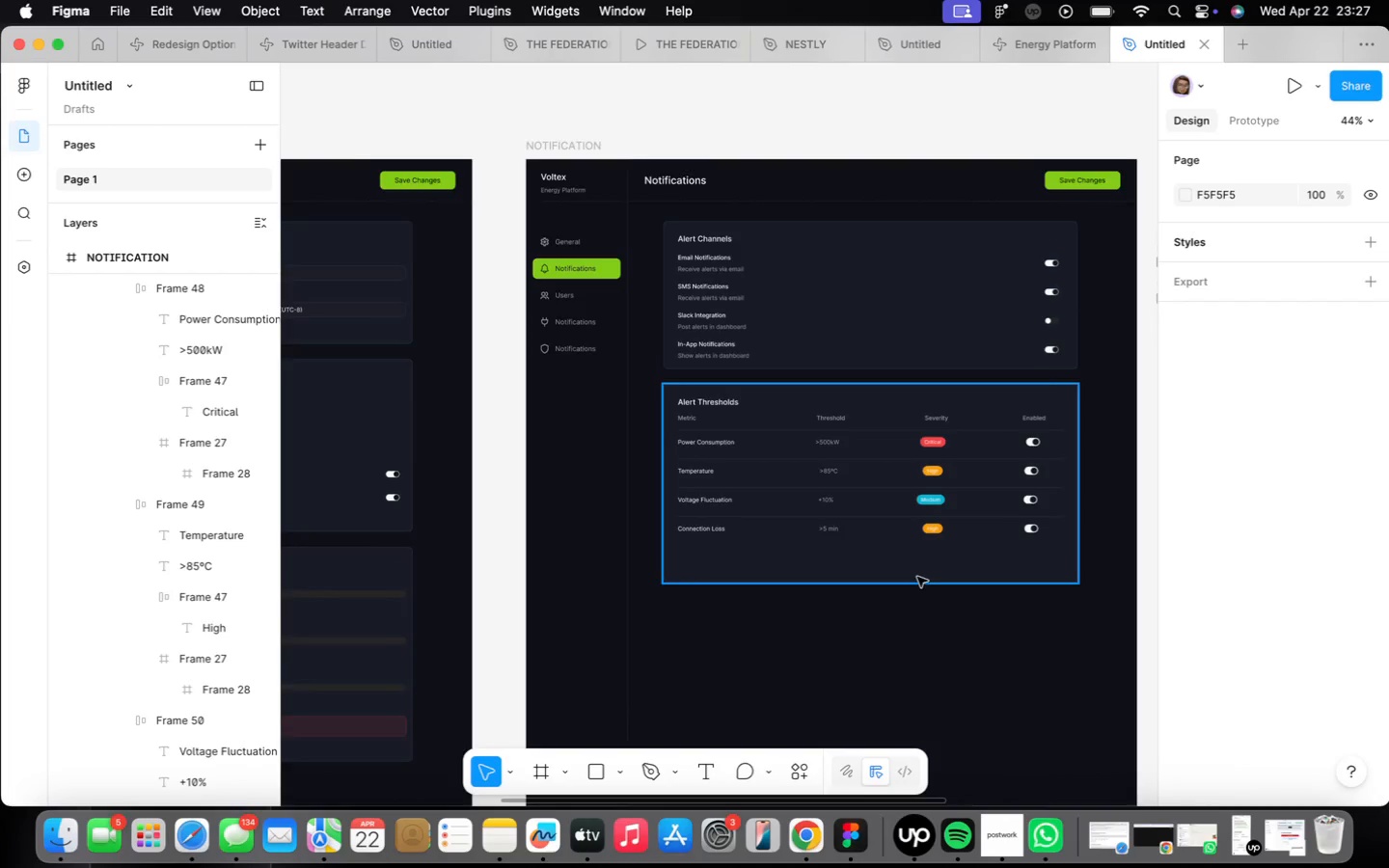 
scroll: coordinate [914, 570], scroll_direction: up, amount: 12.0
 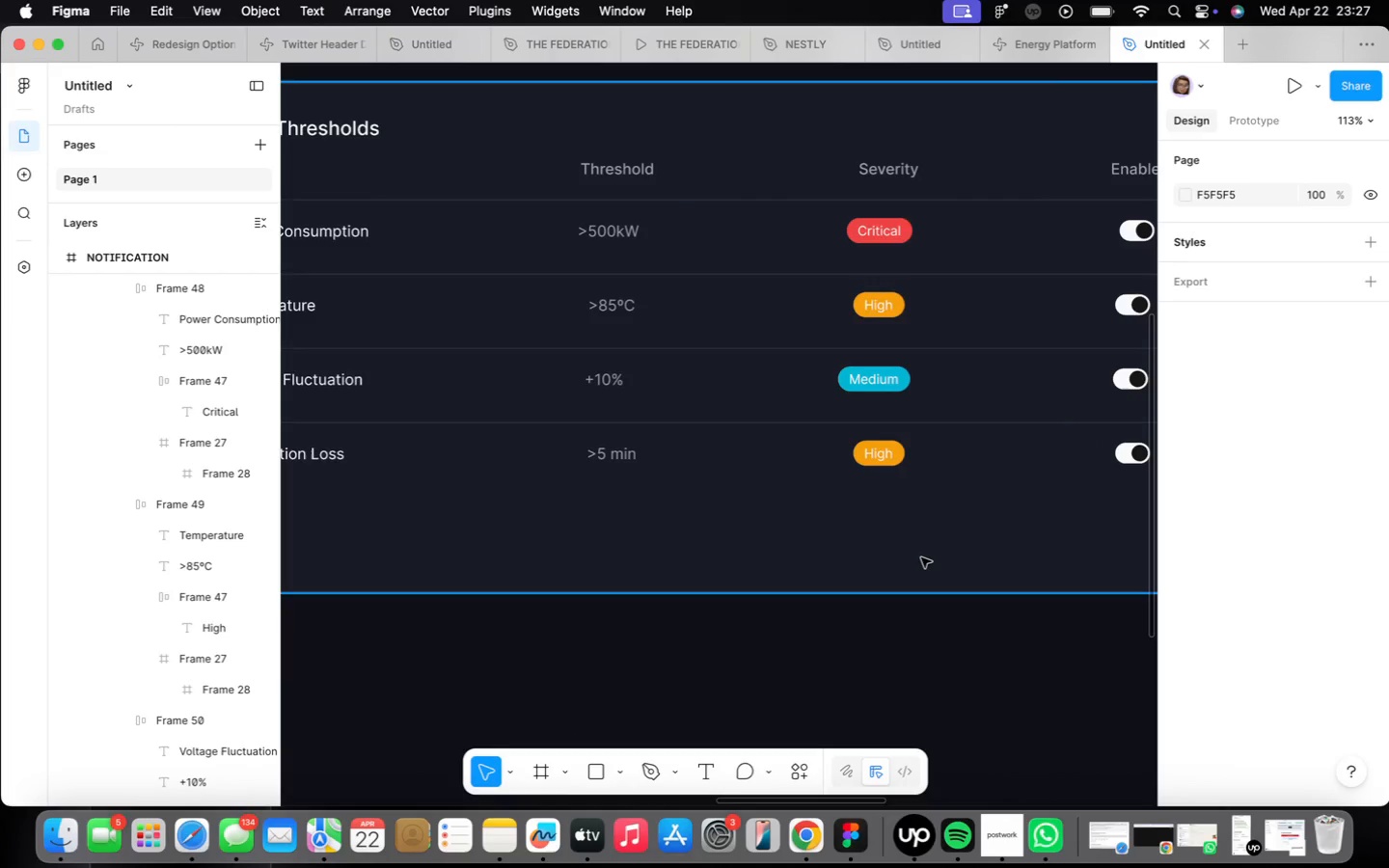 
scroll: coordinate [918, 550], scroll_direction: down, amount: 3.0
 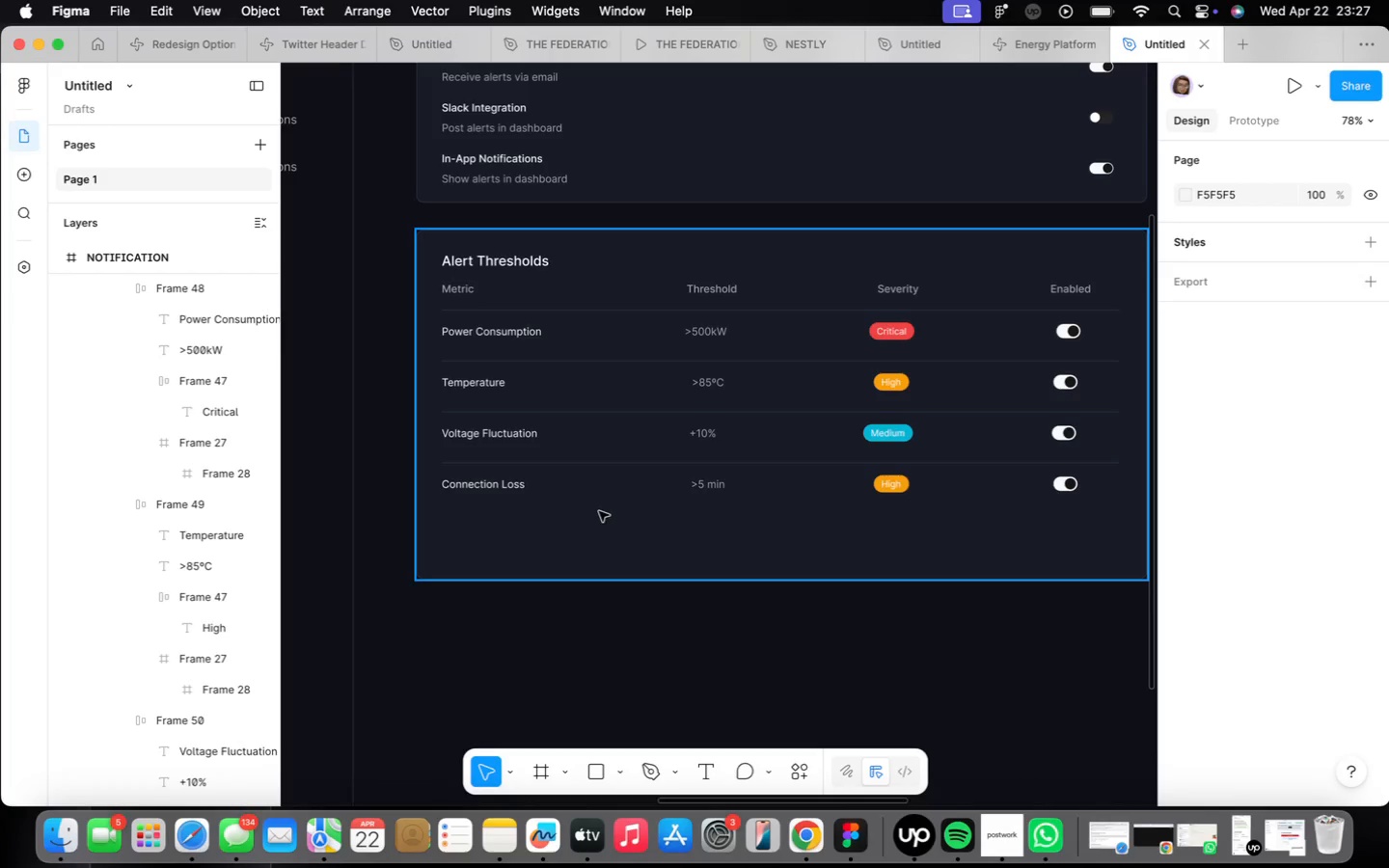 
wait(11.39)
 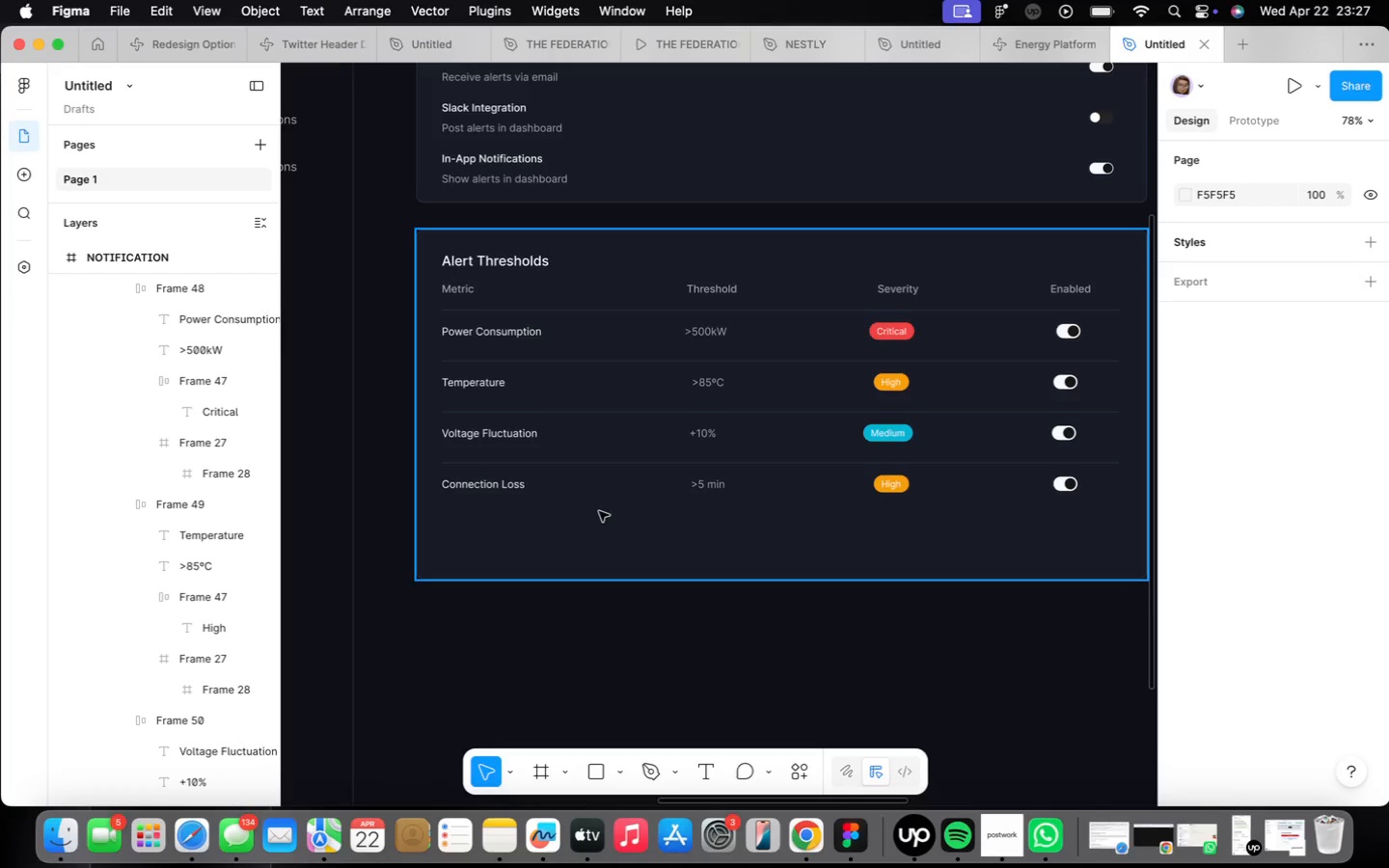 
double_click([617, 497])
 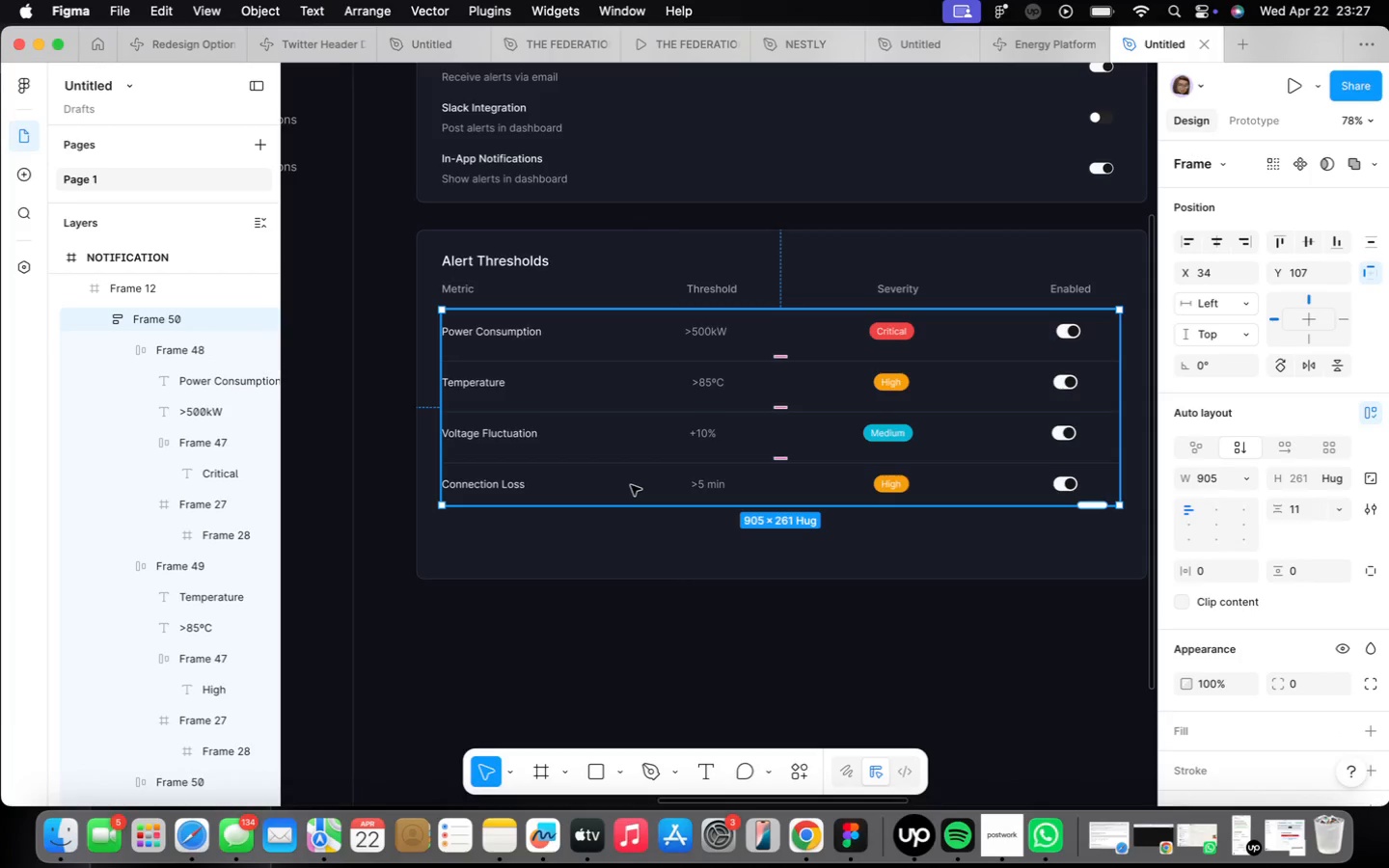 
double_click([631, 485])
 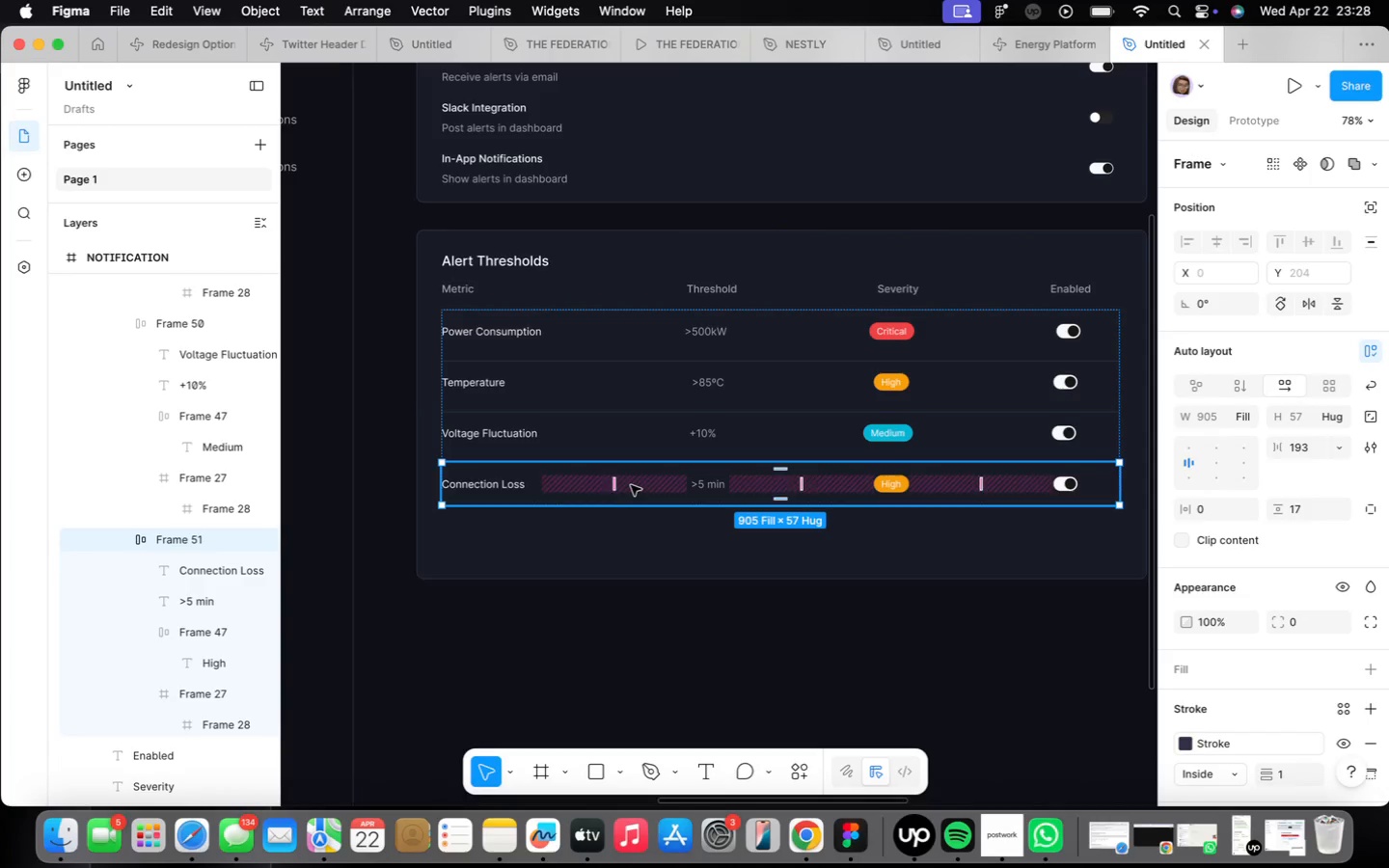 
key(Meta+CommandLeft)
 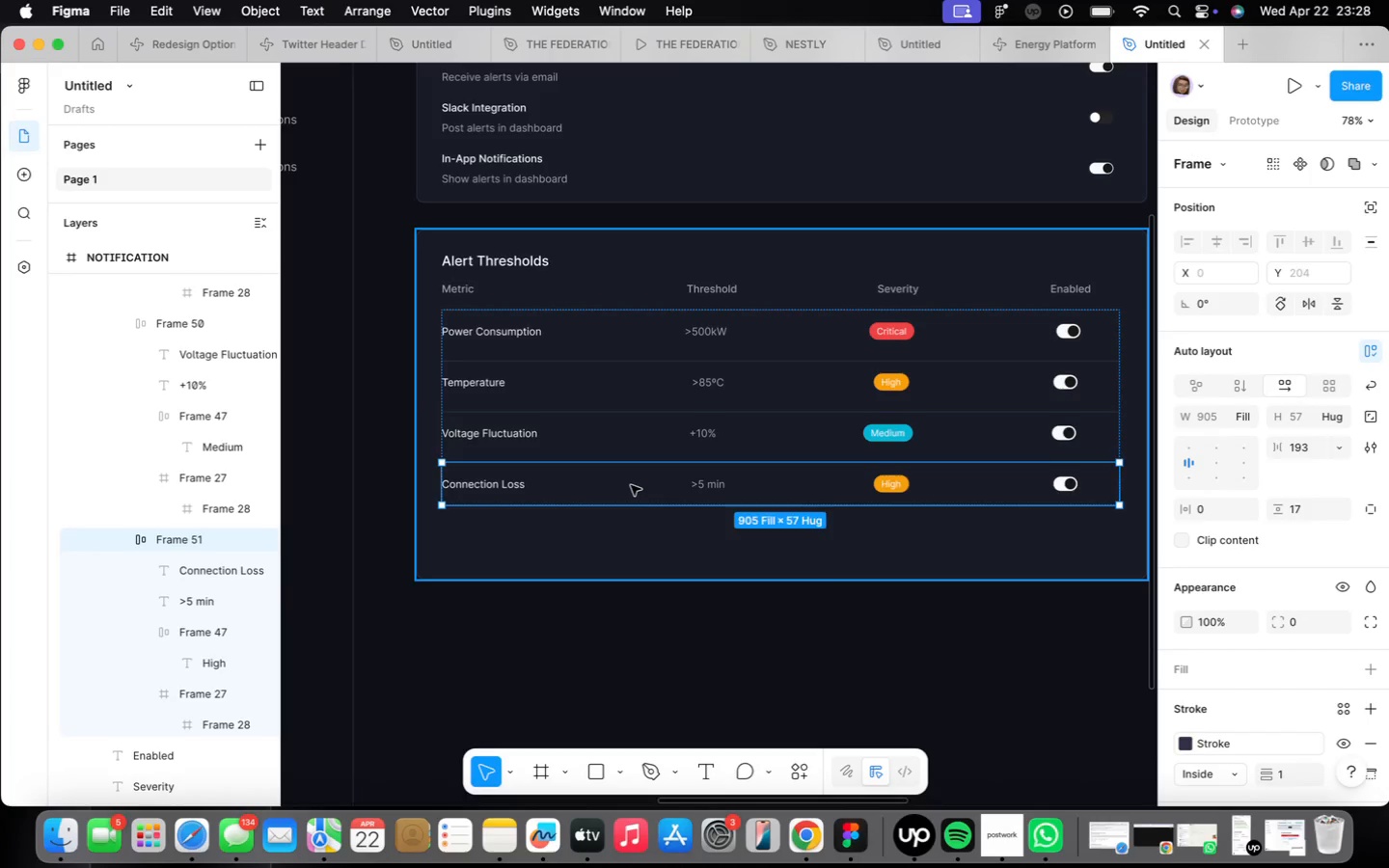 
key(Meta+D)
 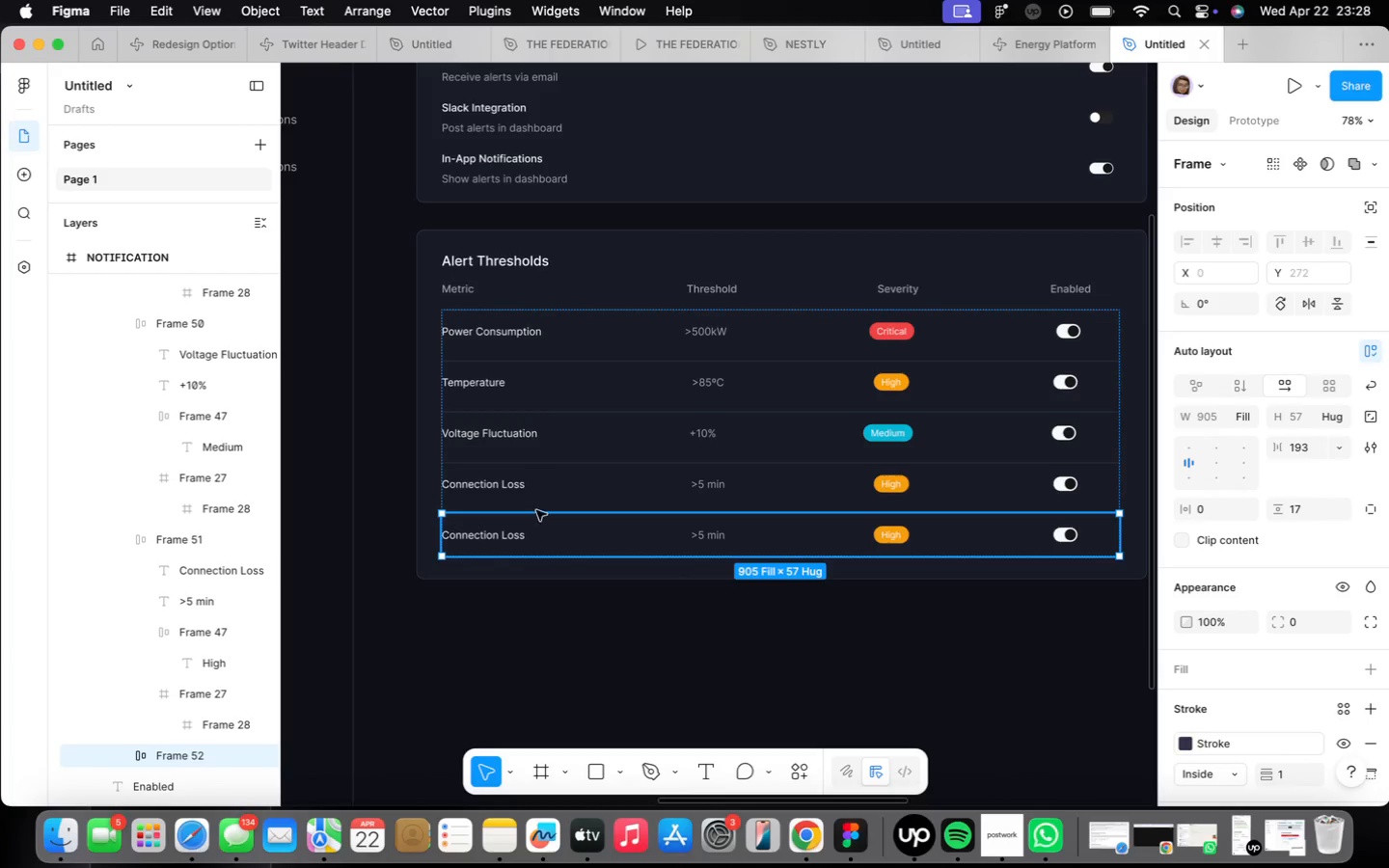 
double_click([489, 535])
 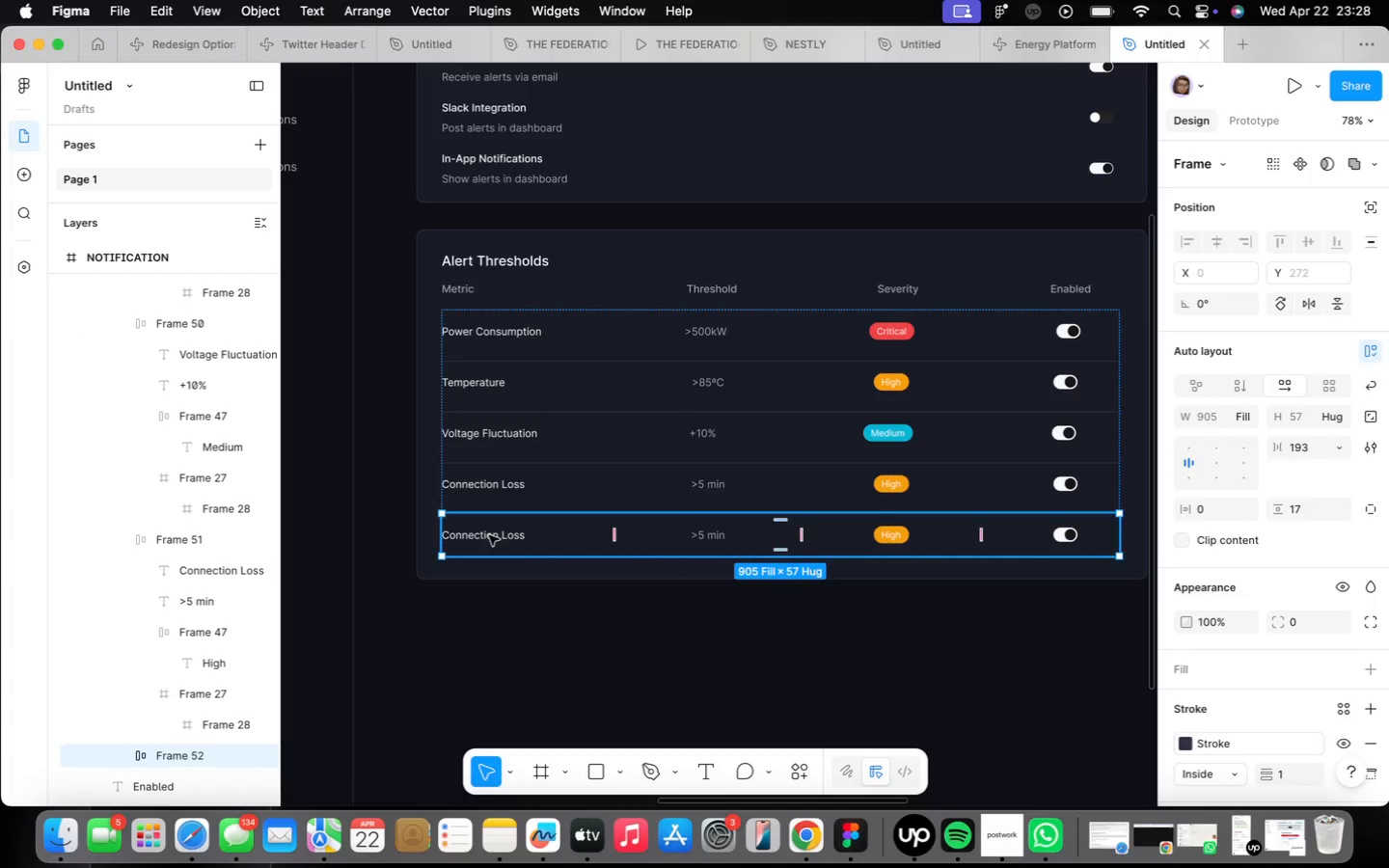 
triple_click([489, 535])
 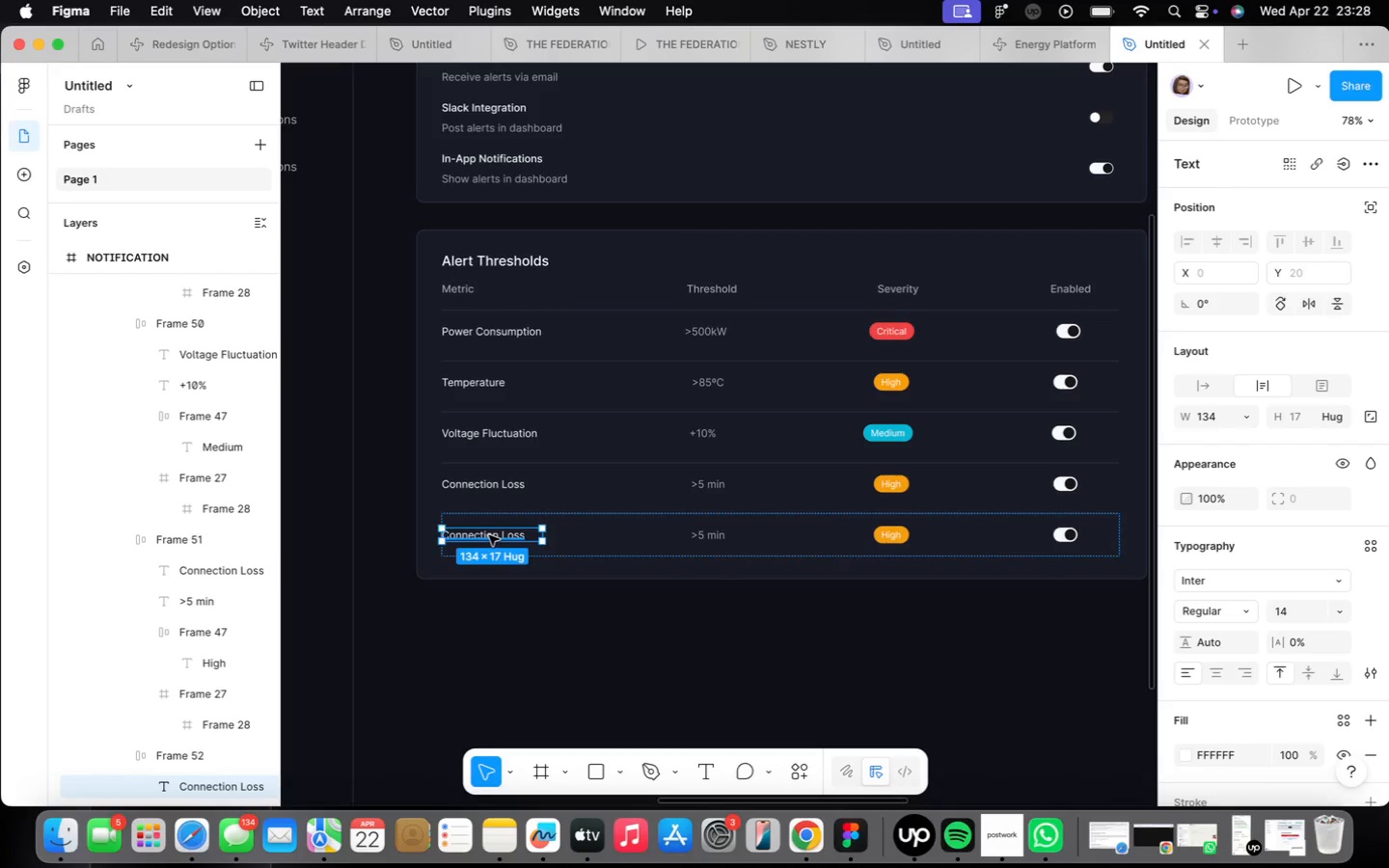 
triple_click([489, 535])
 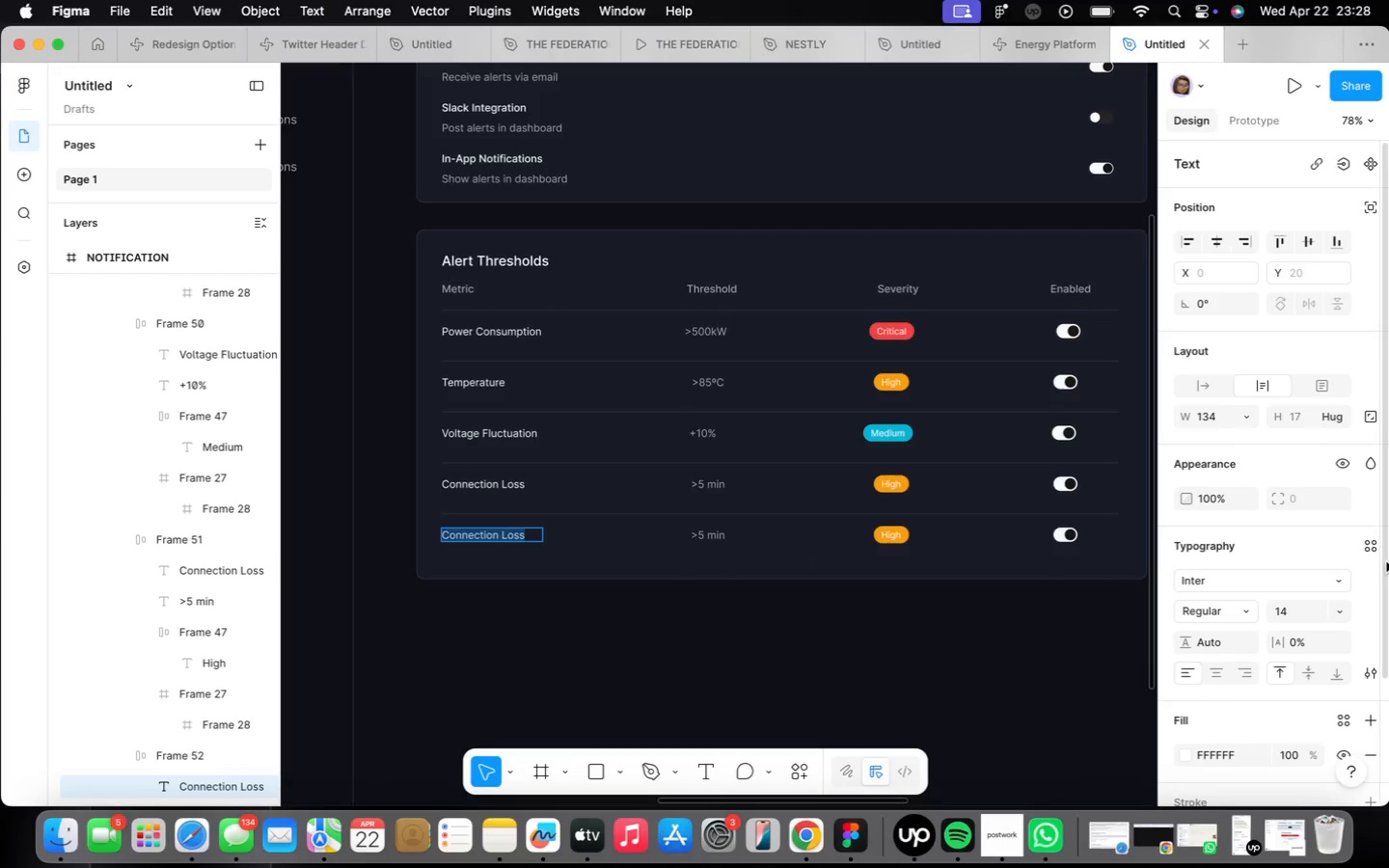 
type(V)
key(Backspace)
type(Battery Level)
 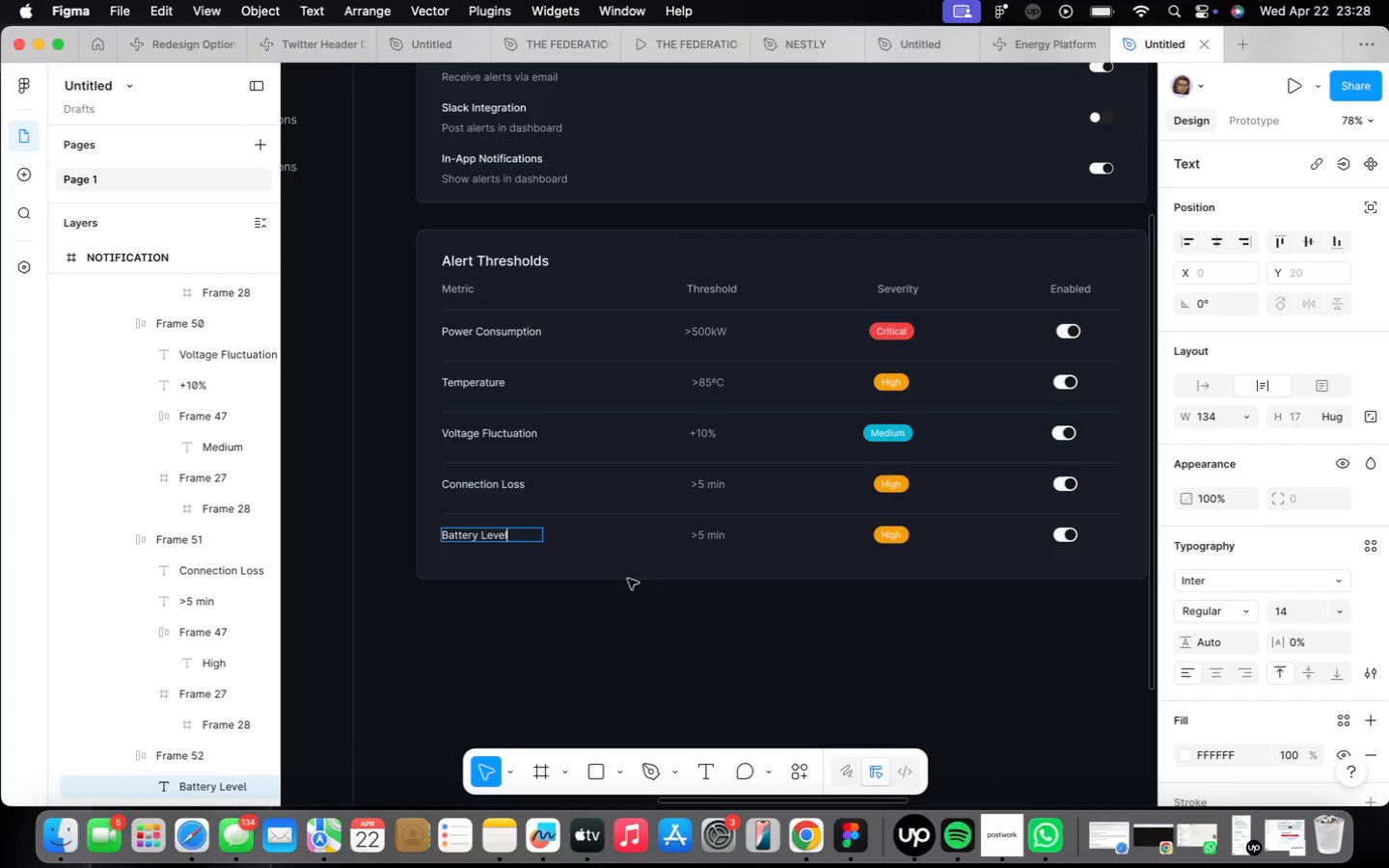 
scroll: coordinate [708, 539], scroll_direction: up, amount: 12.0
 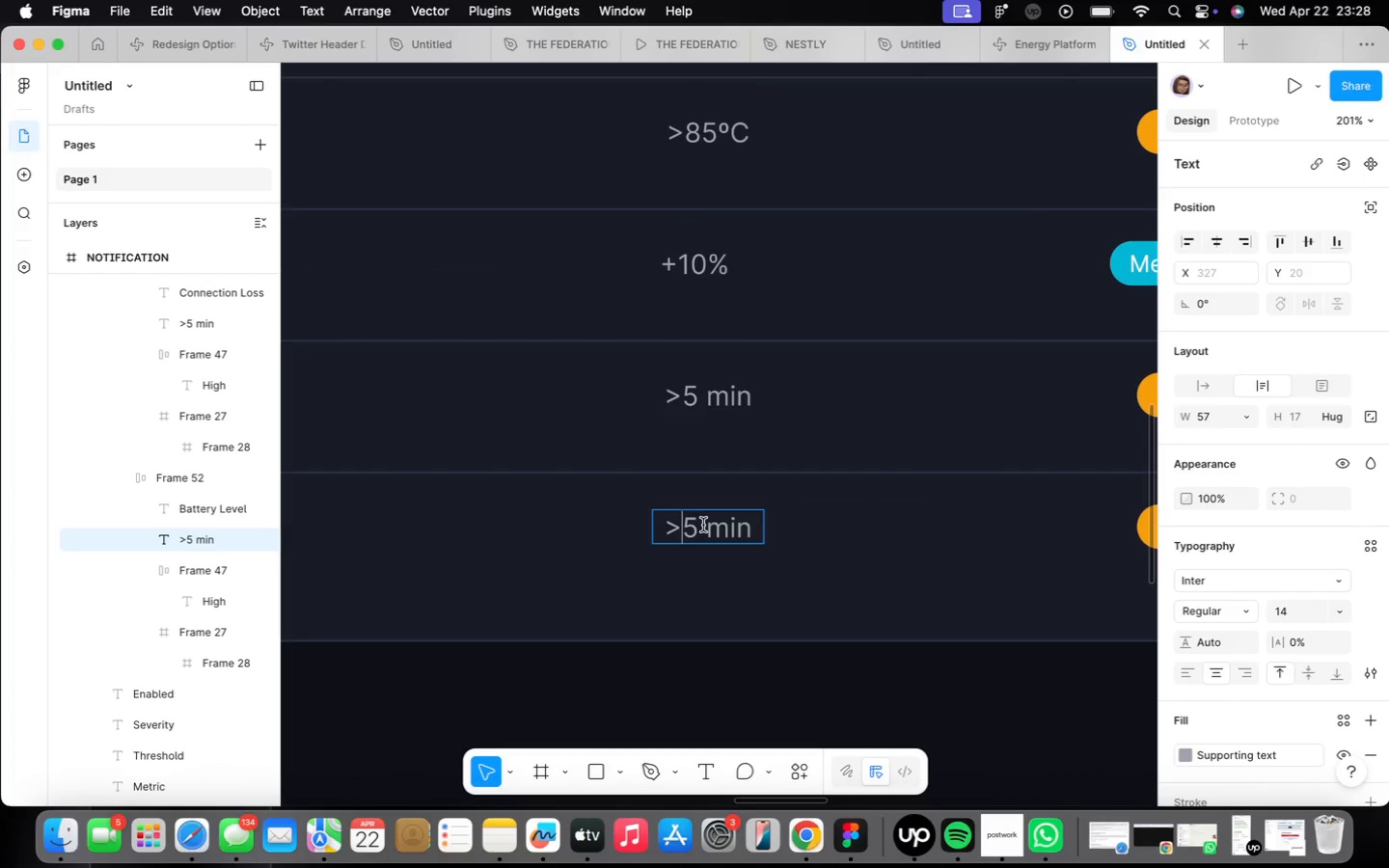 
key(Backspace)
 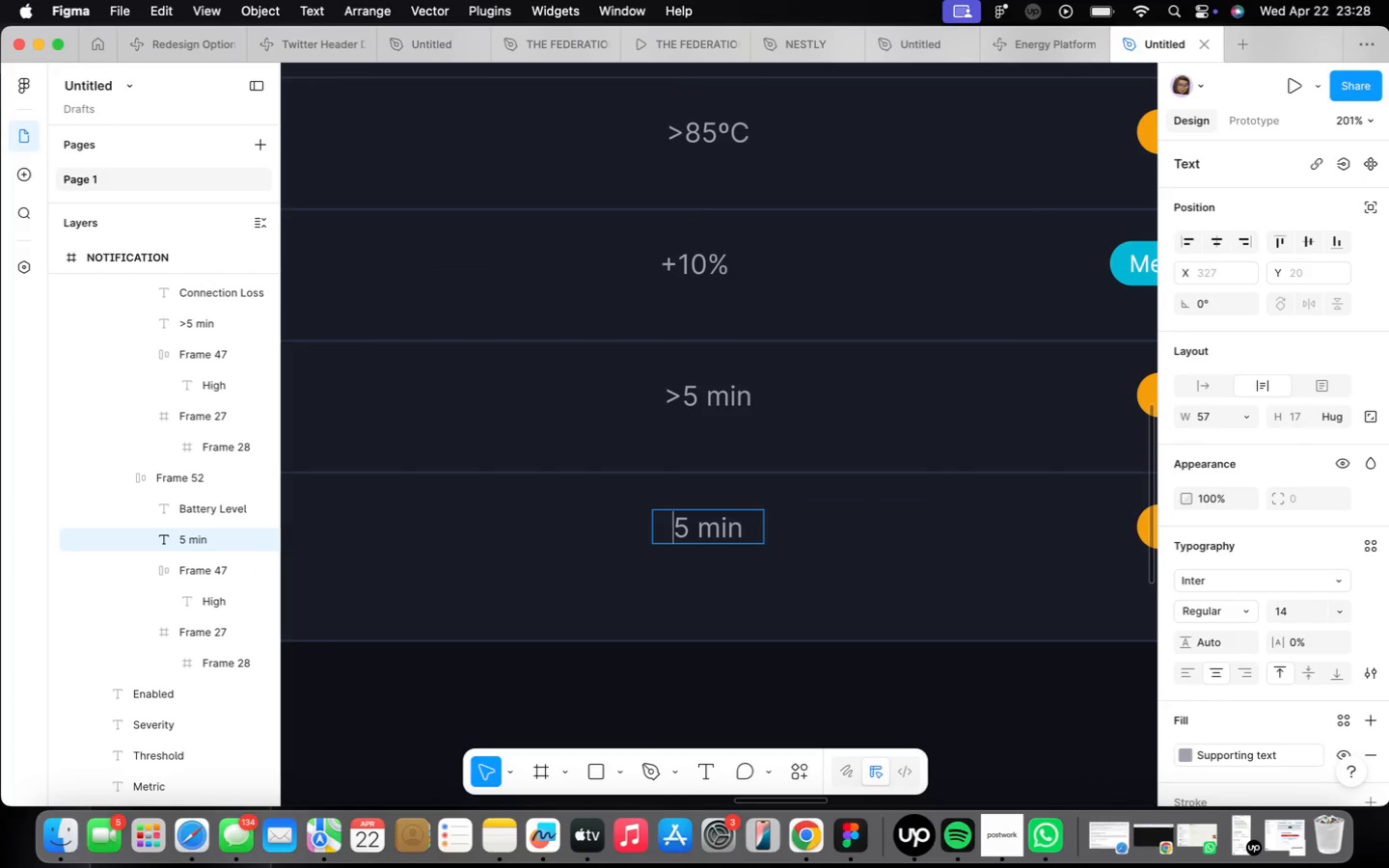 
key(Shift+ShiftLeft)
 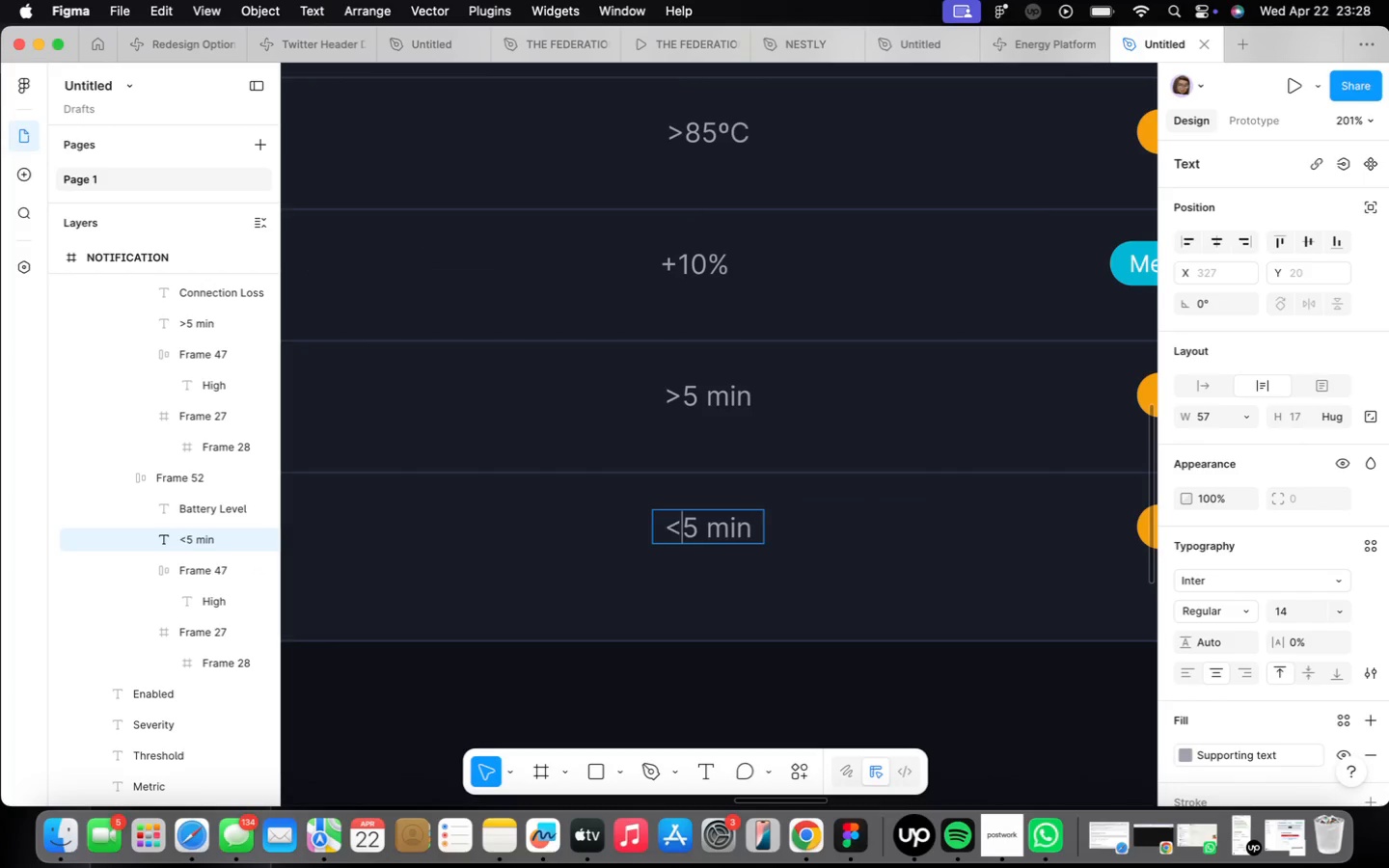 
key(Shift+Comma)
 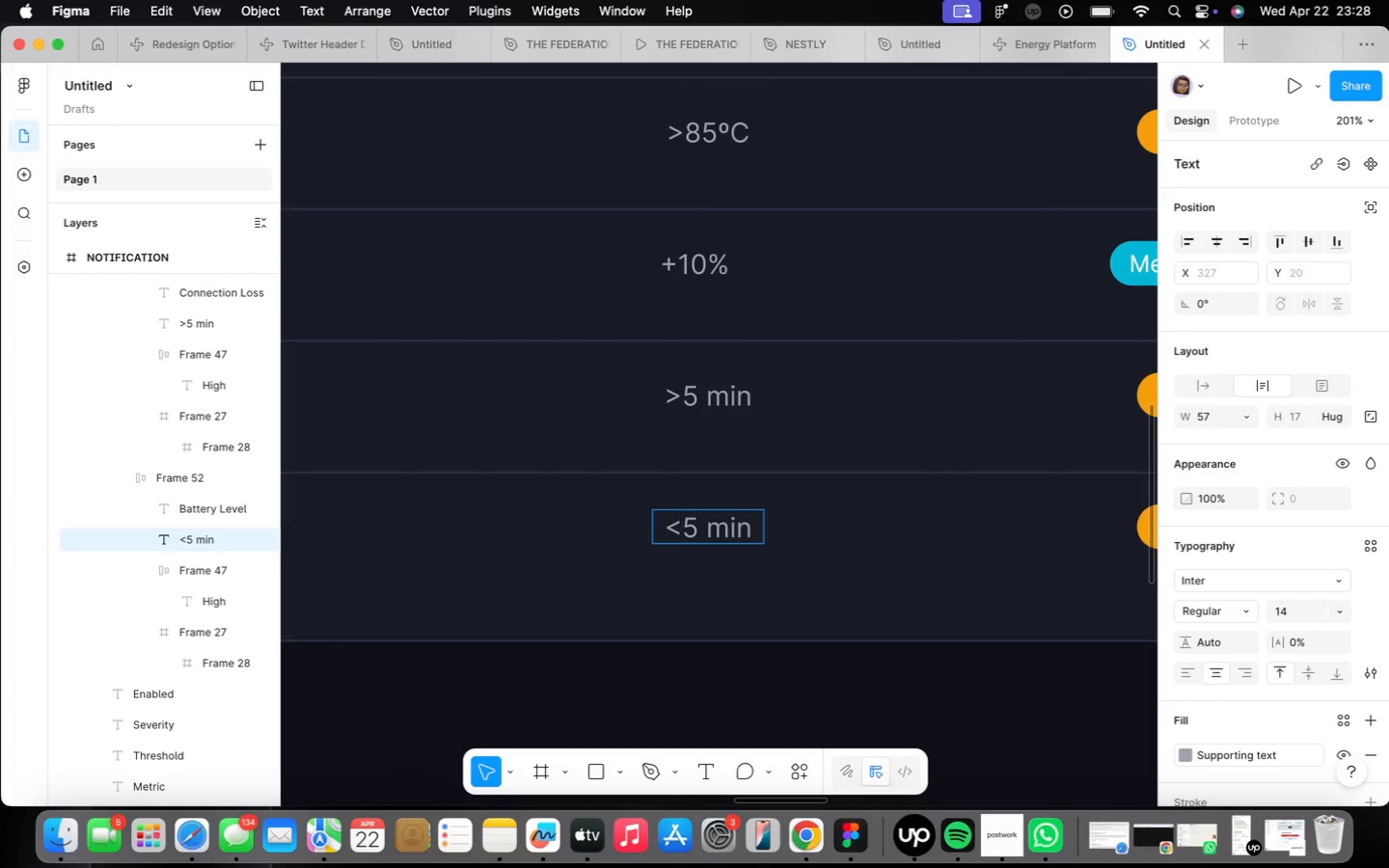 
key(ArrowRight)
 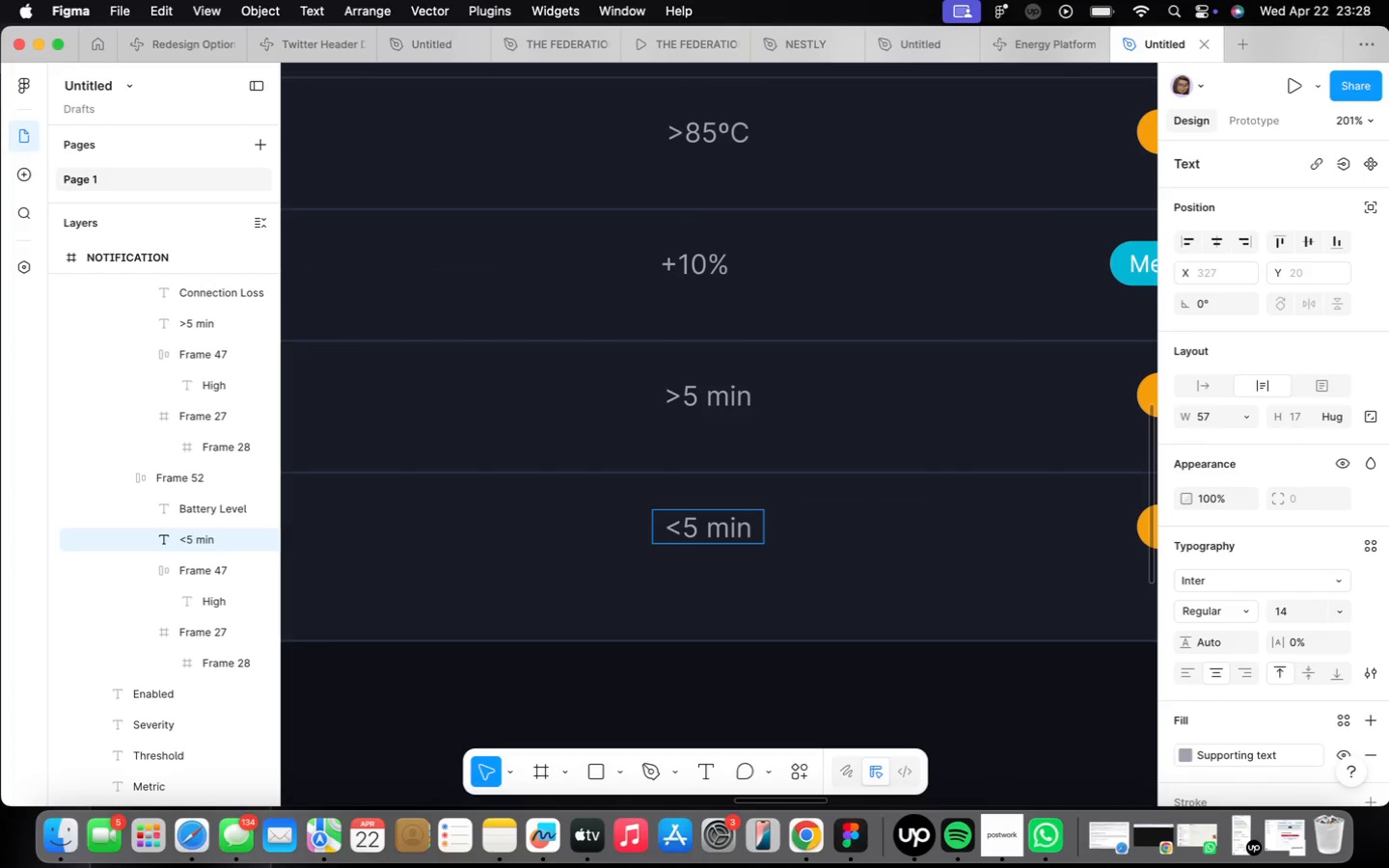 
key(ArrowLeft)
 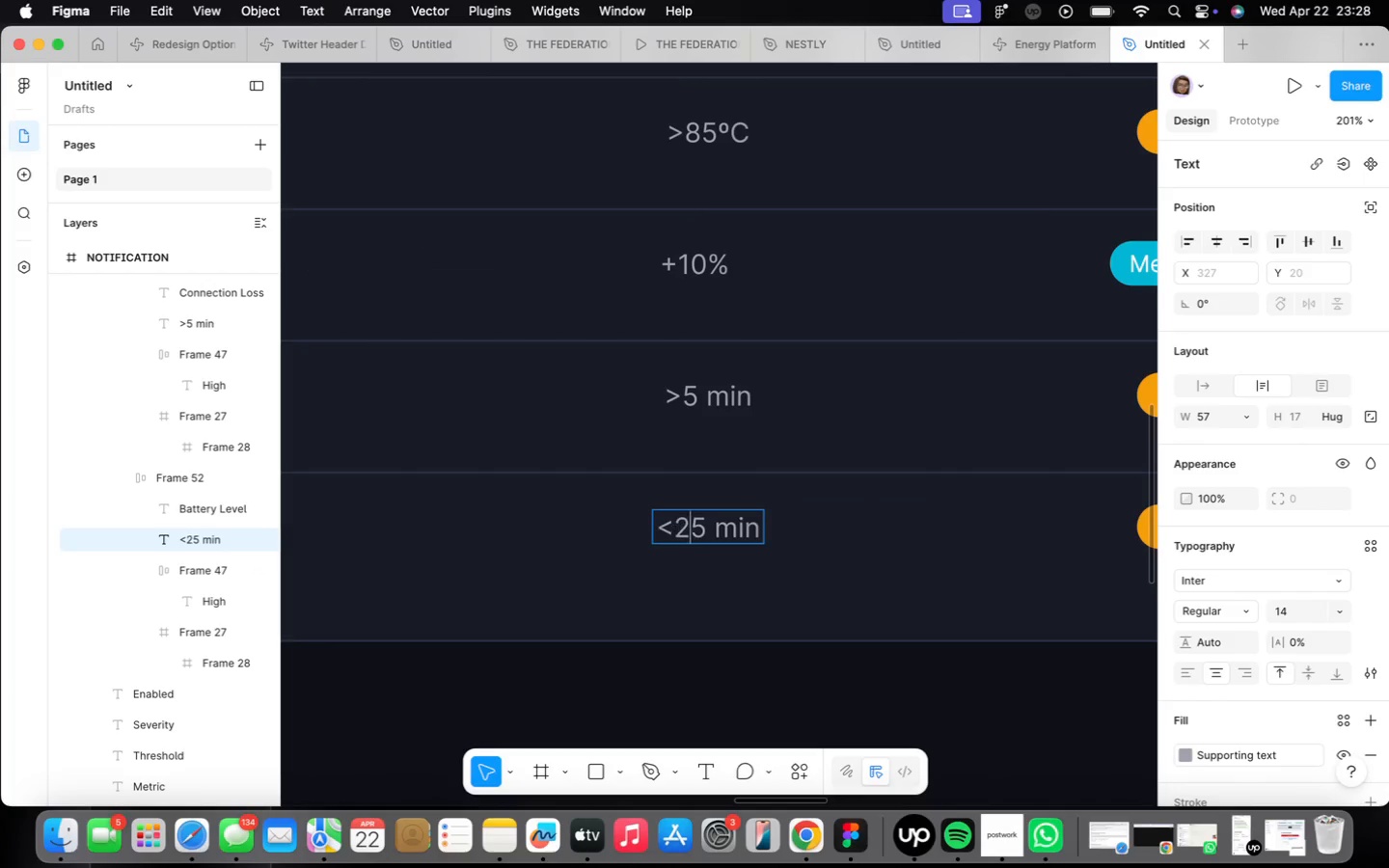 
type(20)
 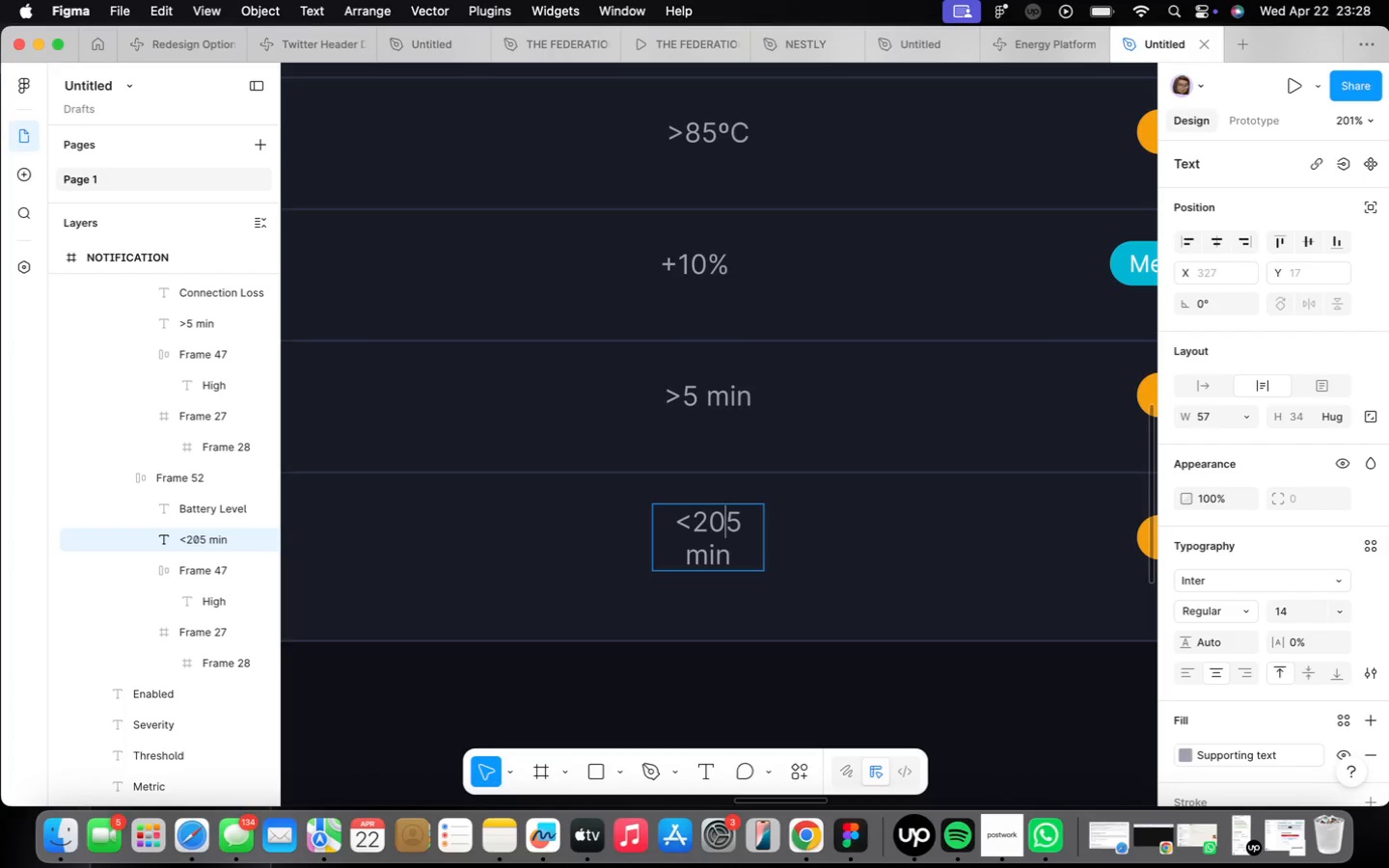 
key(ArrowRight)
 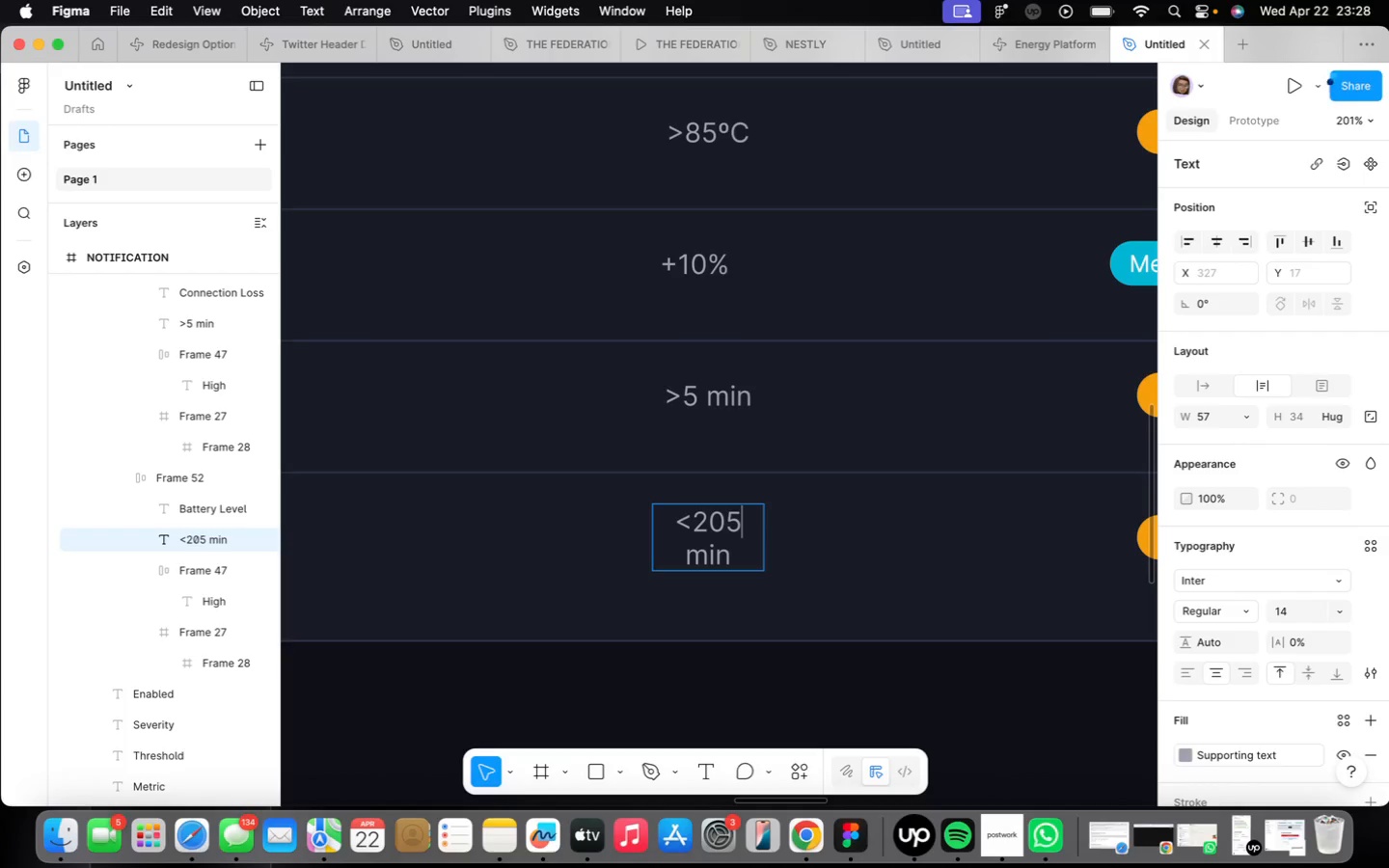 
key(Backspace)
 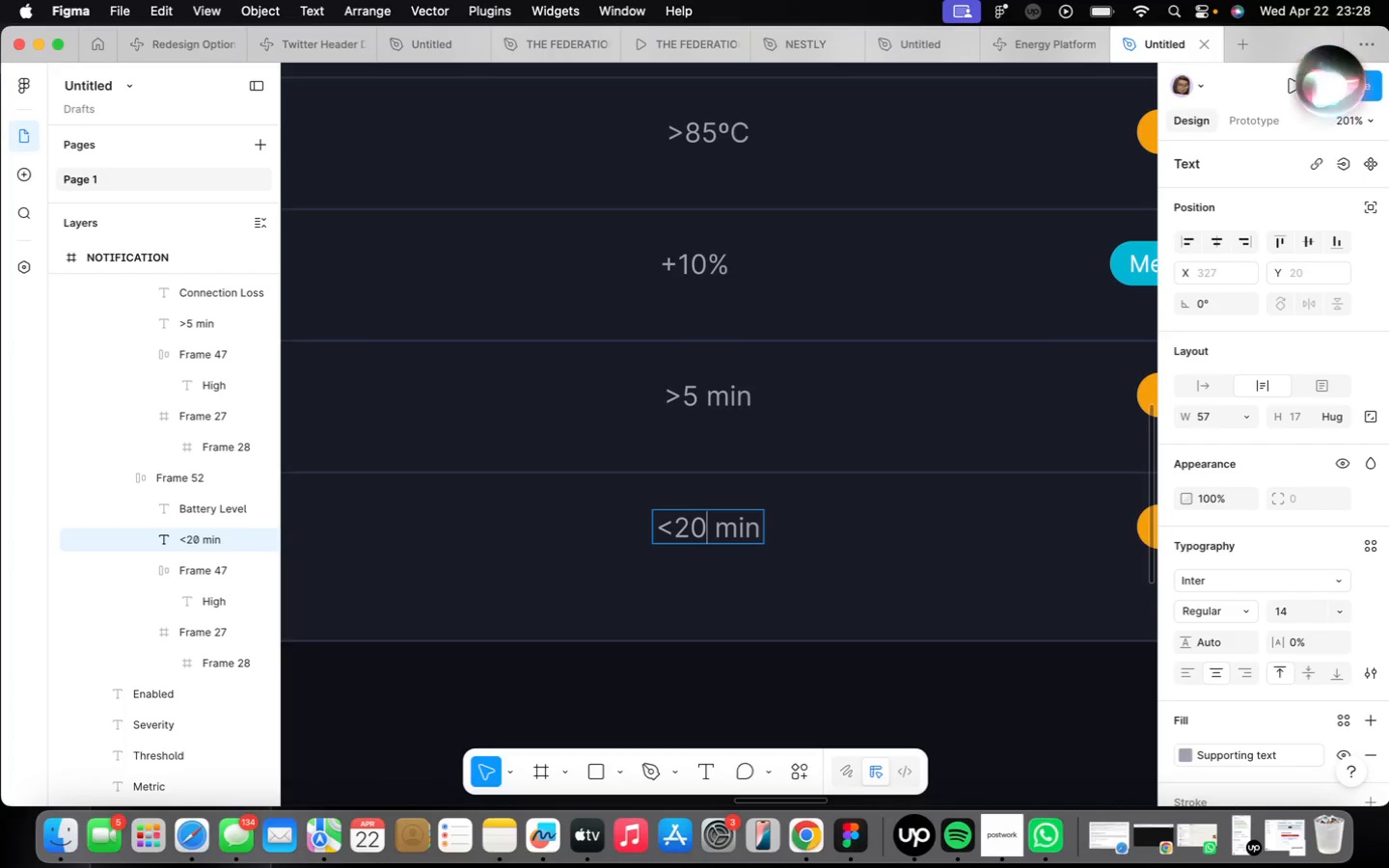 
key(ArrowRight)
 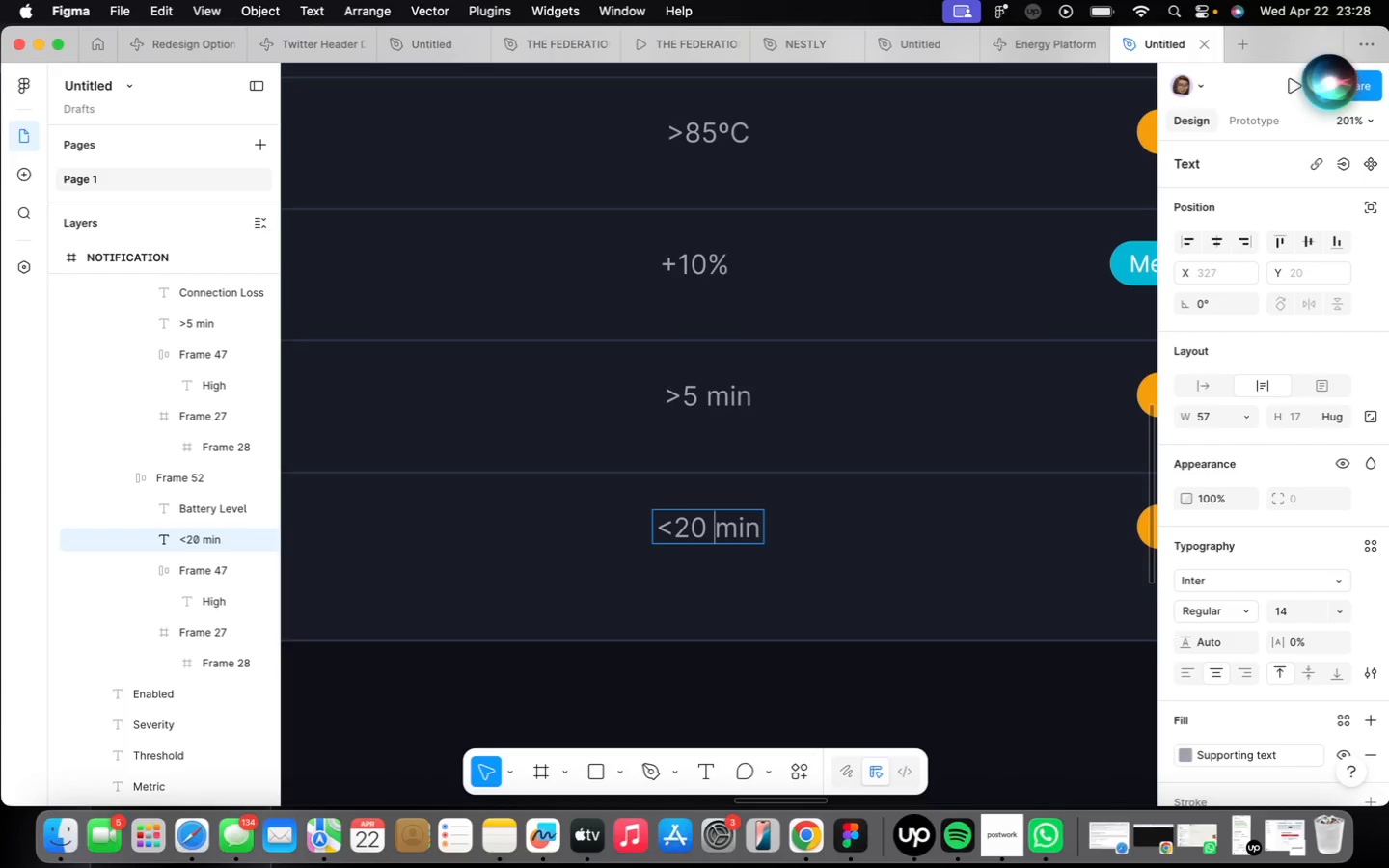 
key(ArrowRight)
 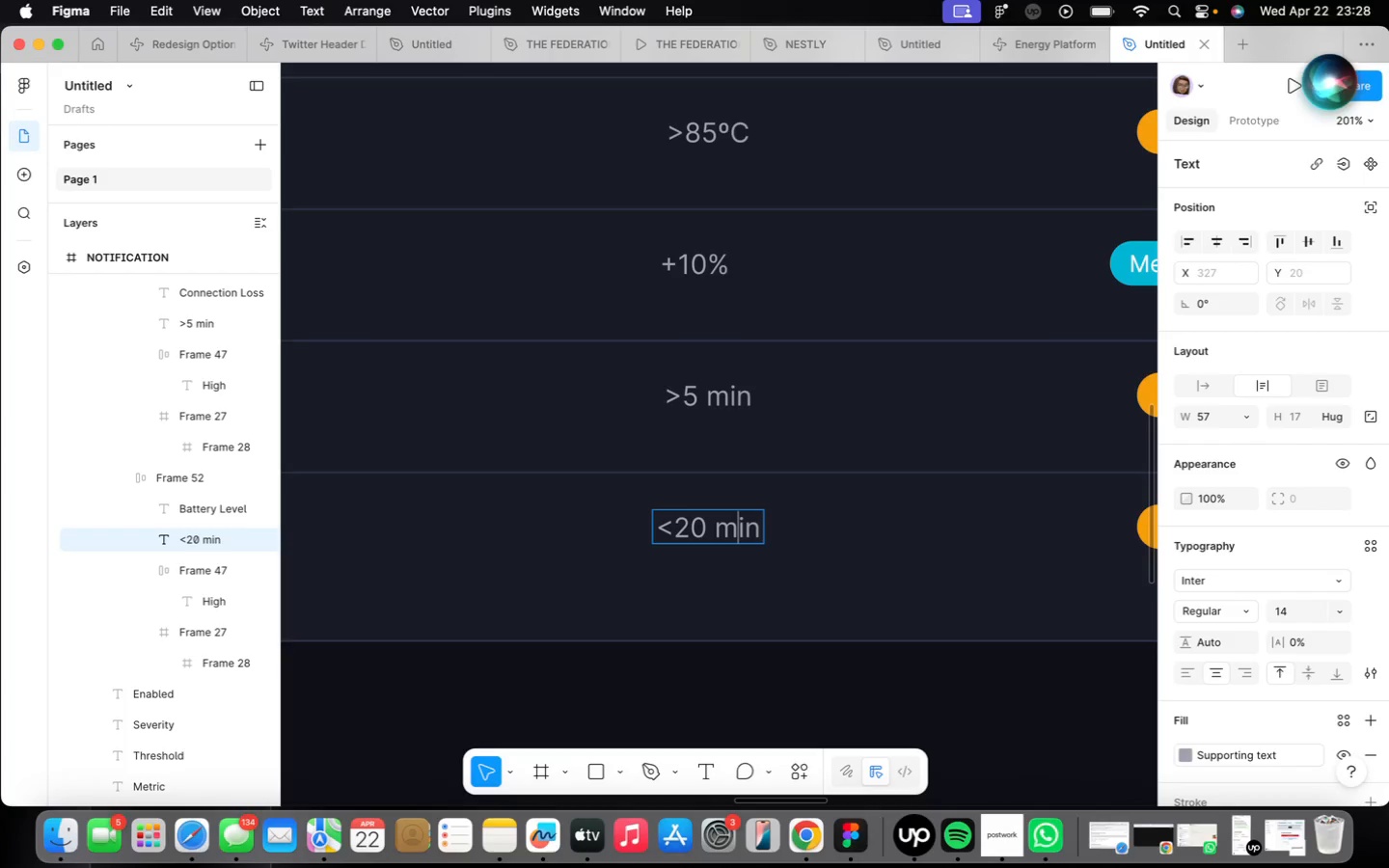 
key(Backspace)
 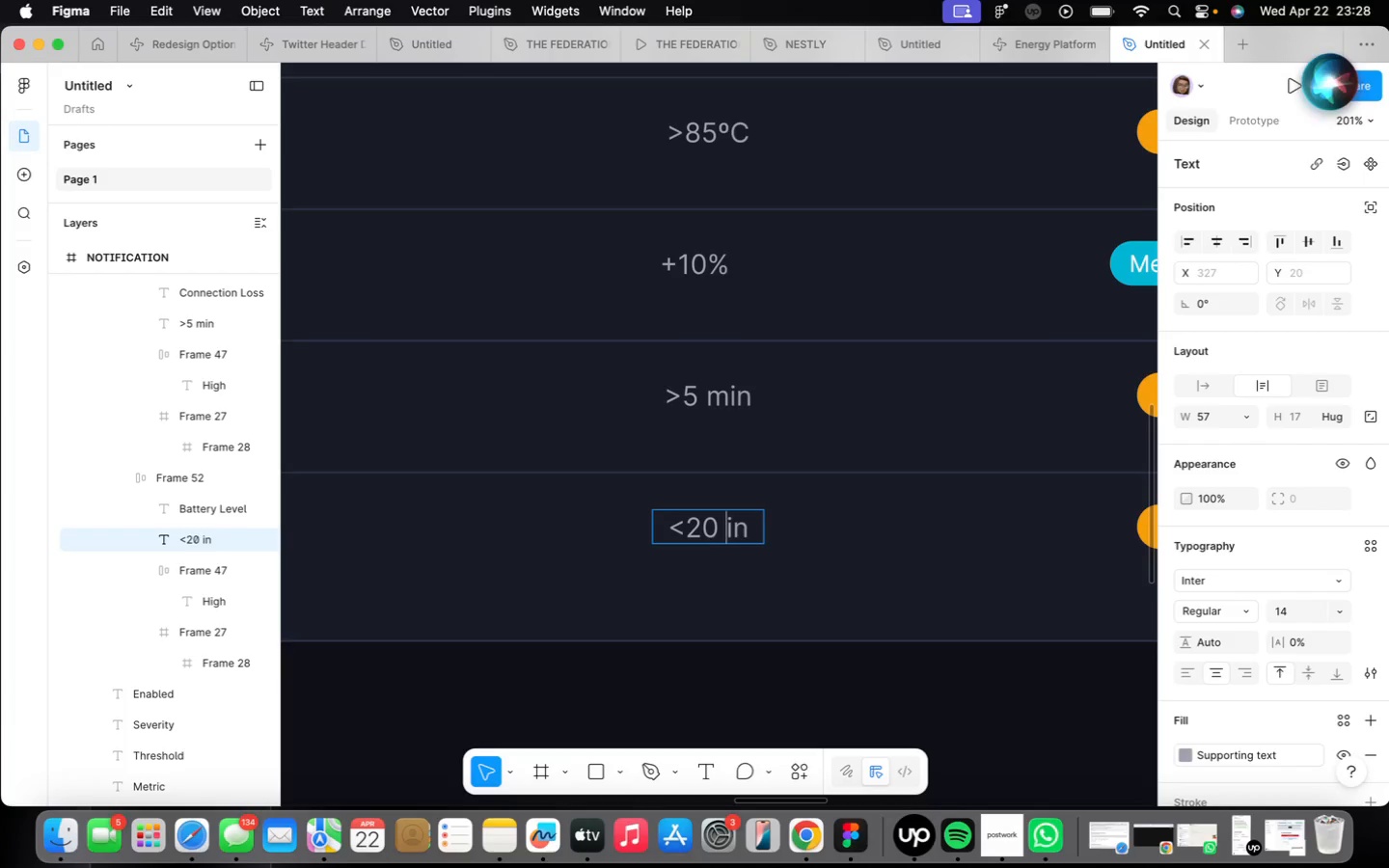 
key(Backspace)
 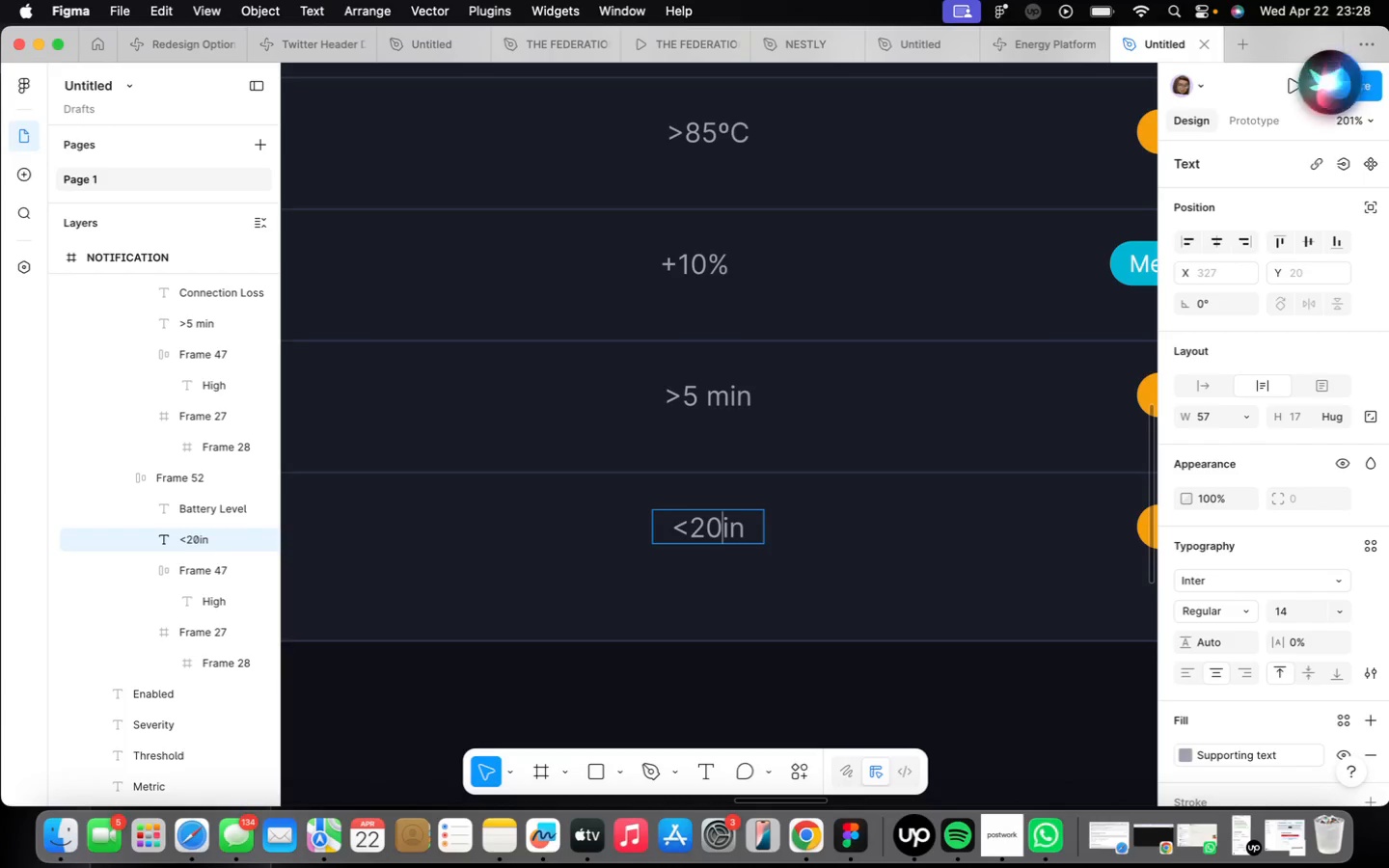 
key(Shift+ShiftLeft)
 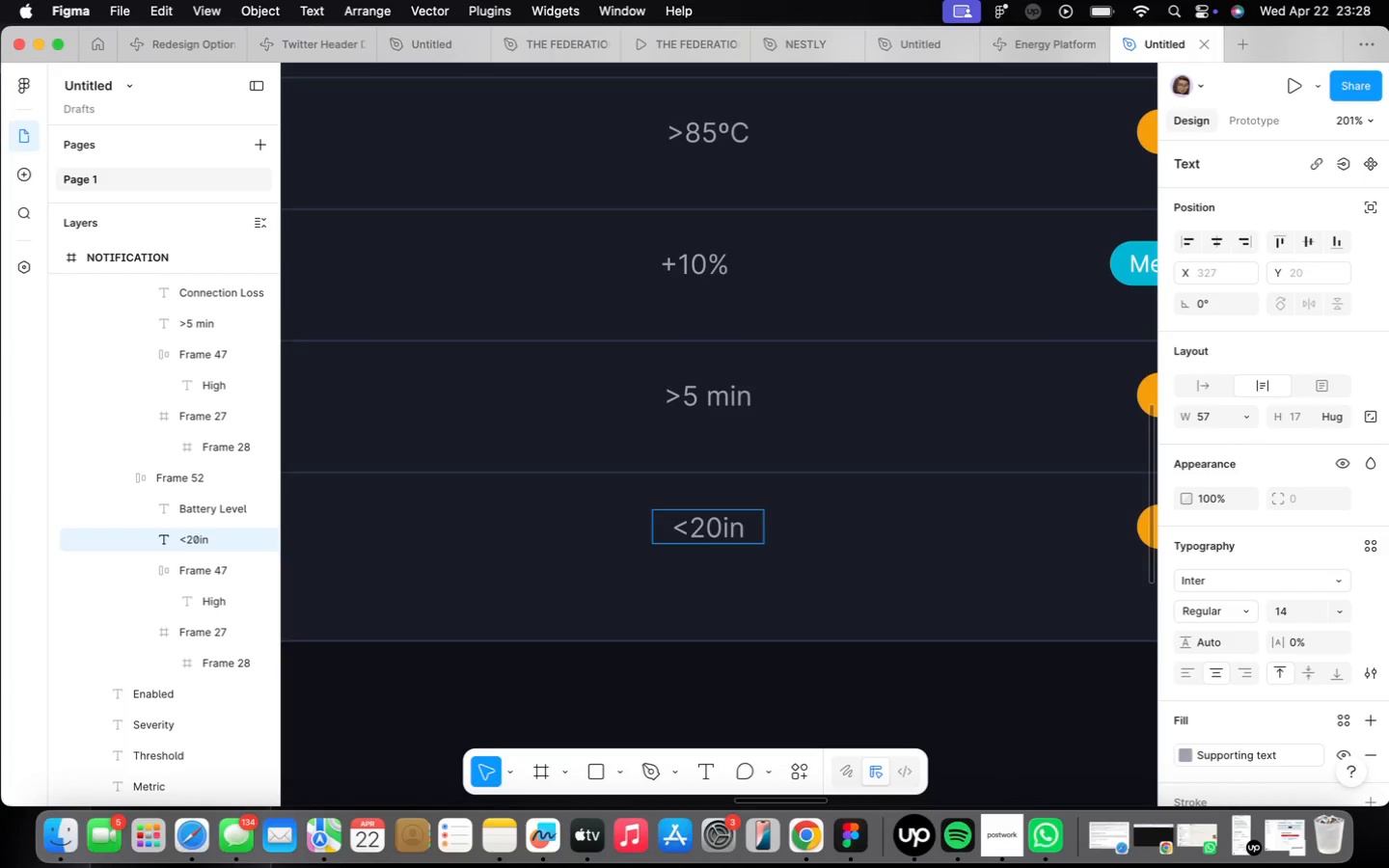 
key(Shift+5)
 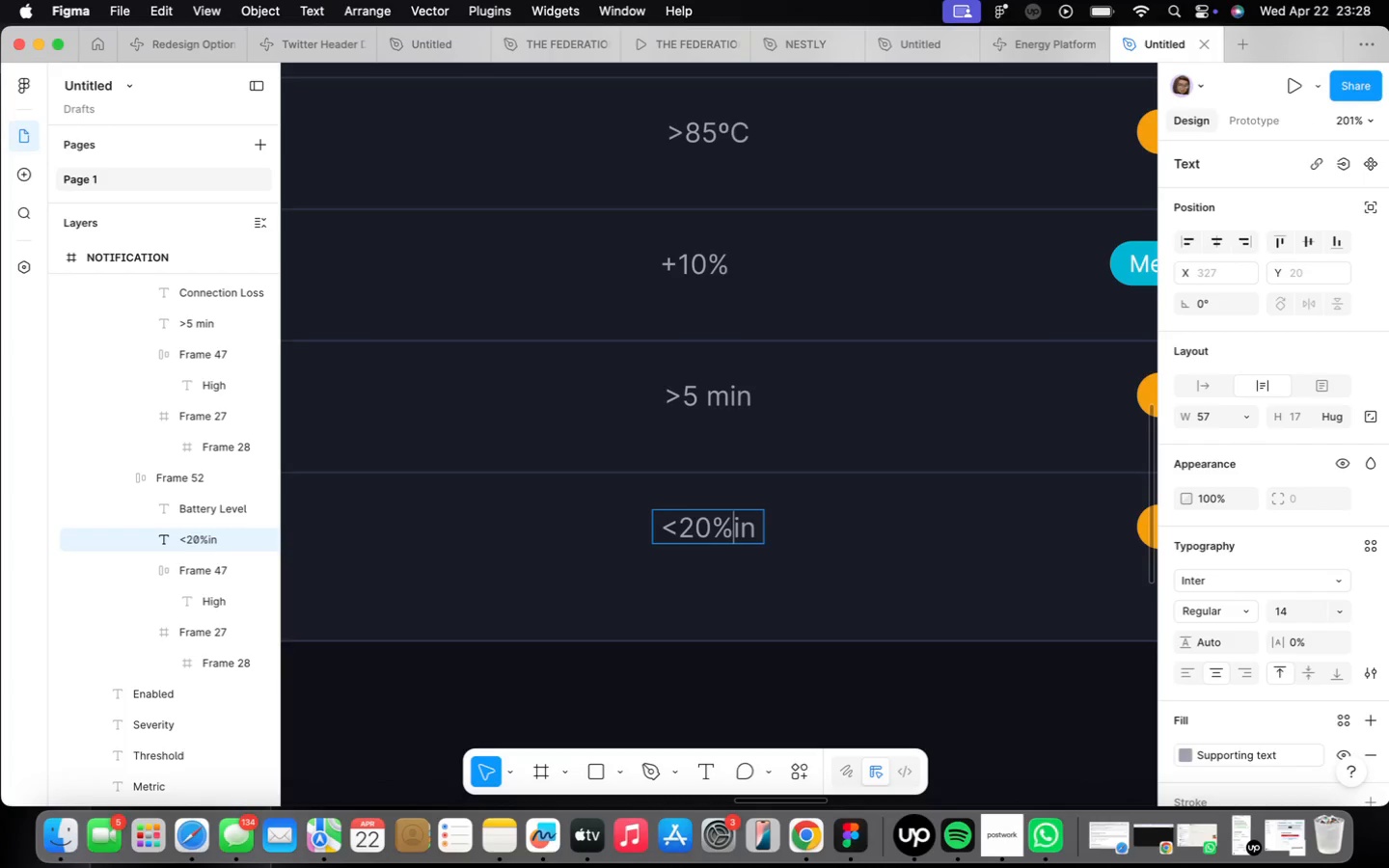 
key(ArrowRight)
 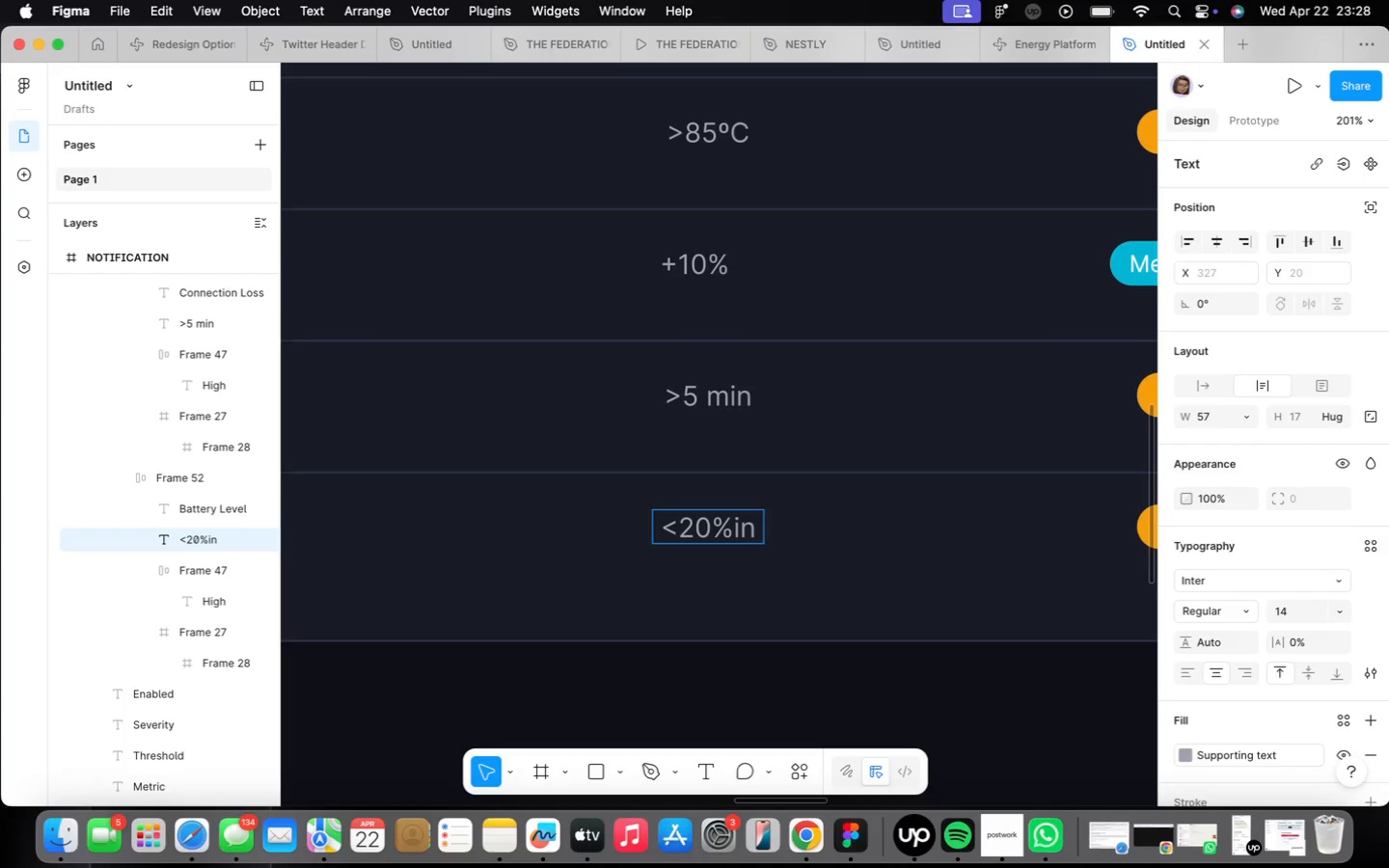 
key(ArrowRight)
 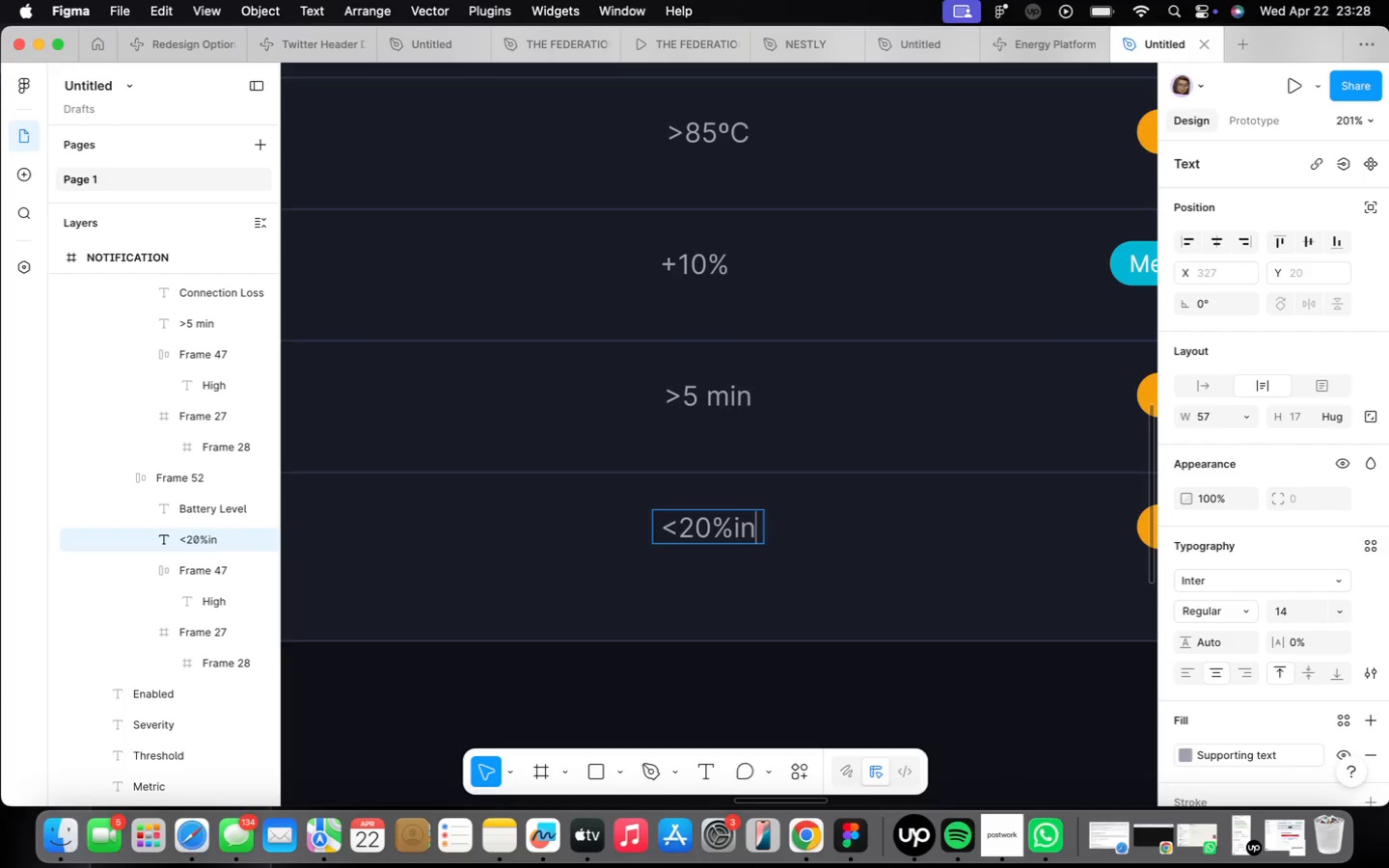 
key(Backspace)
 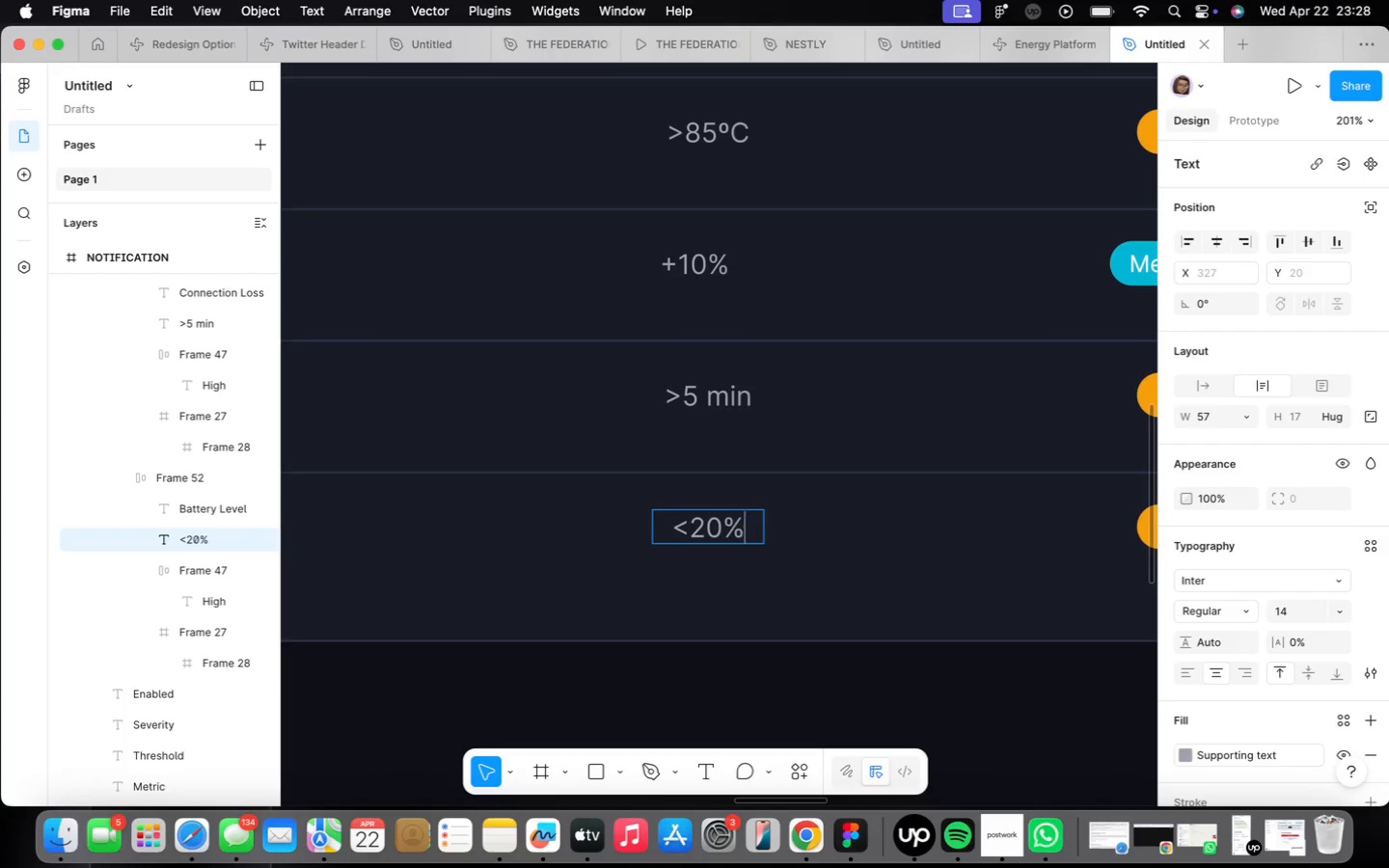 
key(Backspace)
 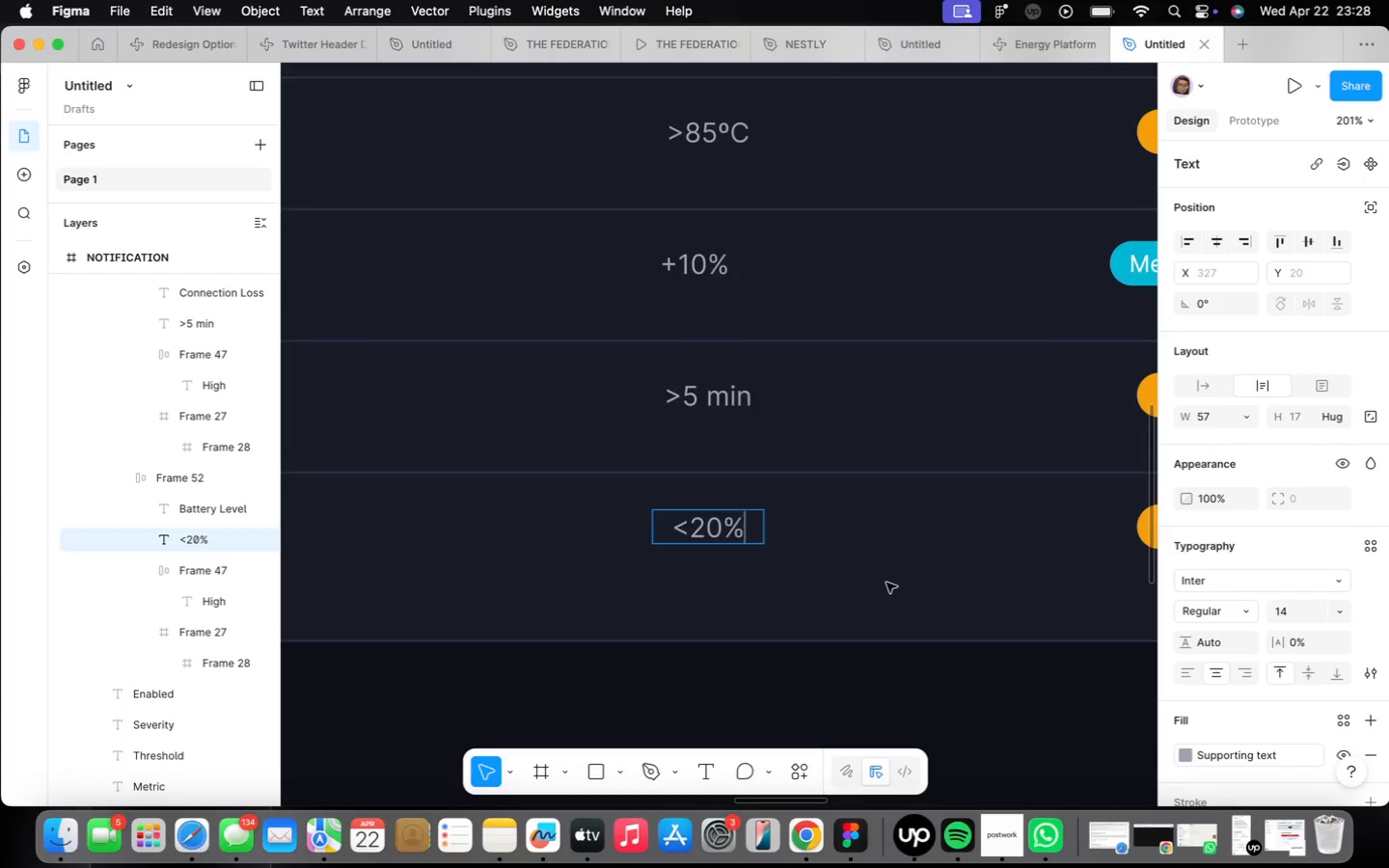 
double_click([726, 536])
 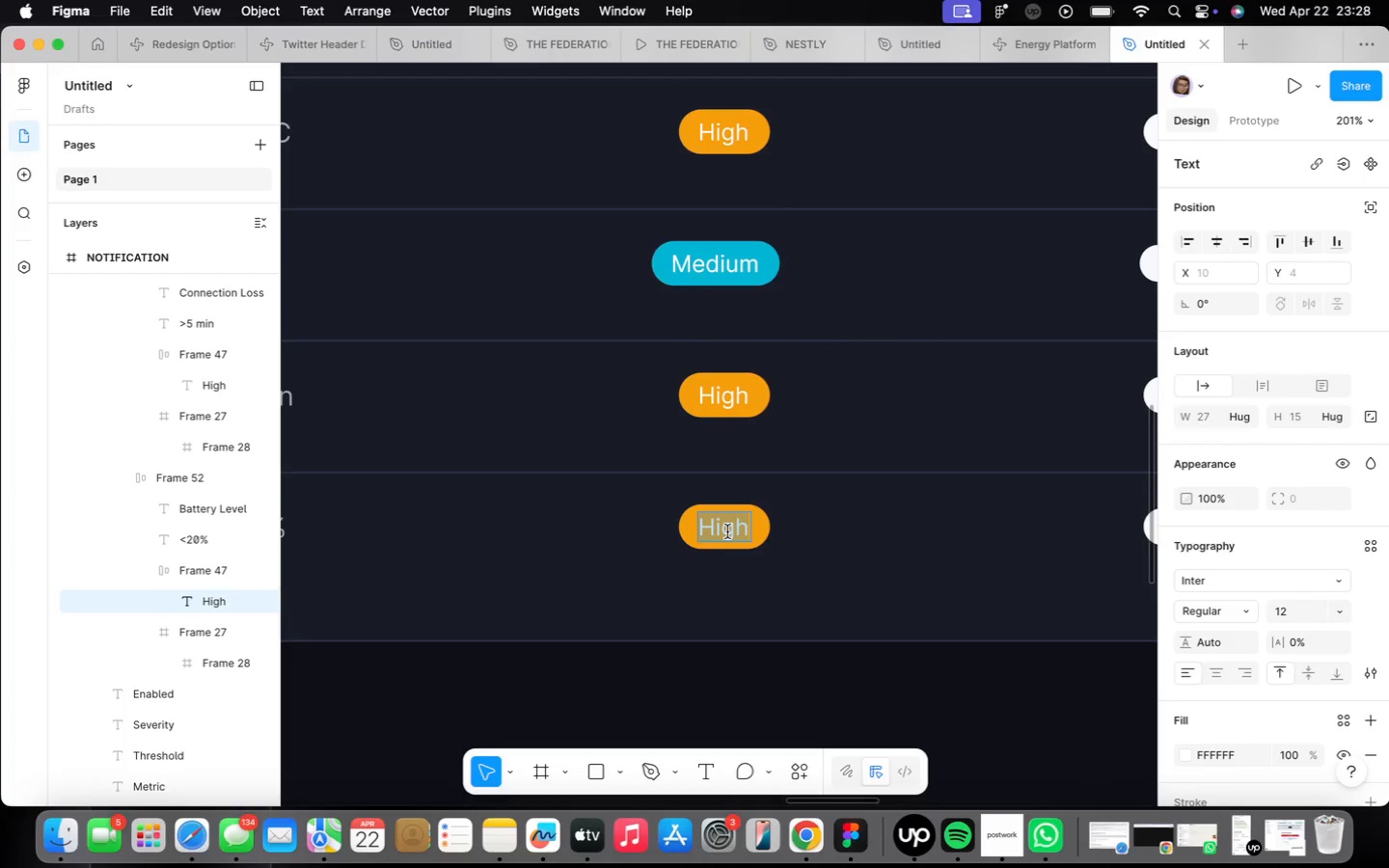 
type(Low)
 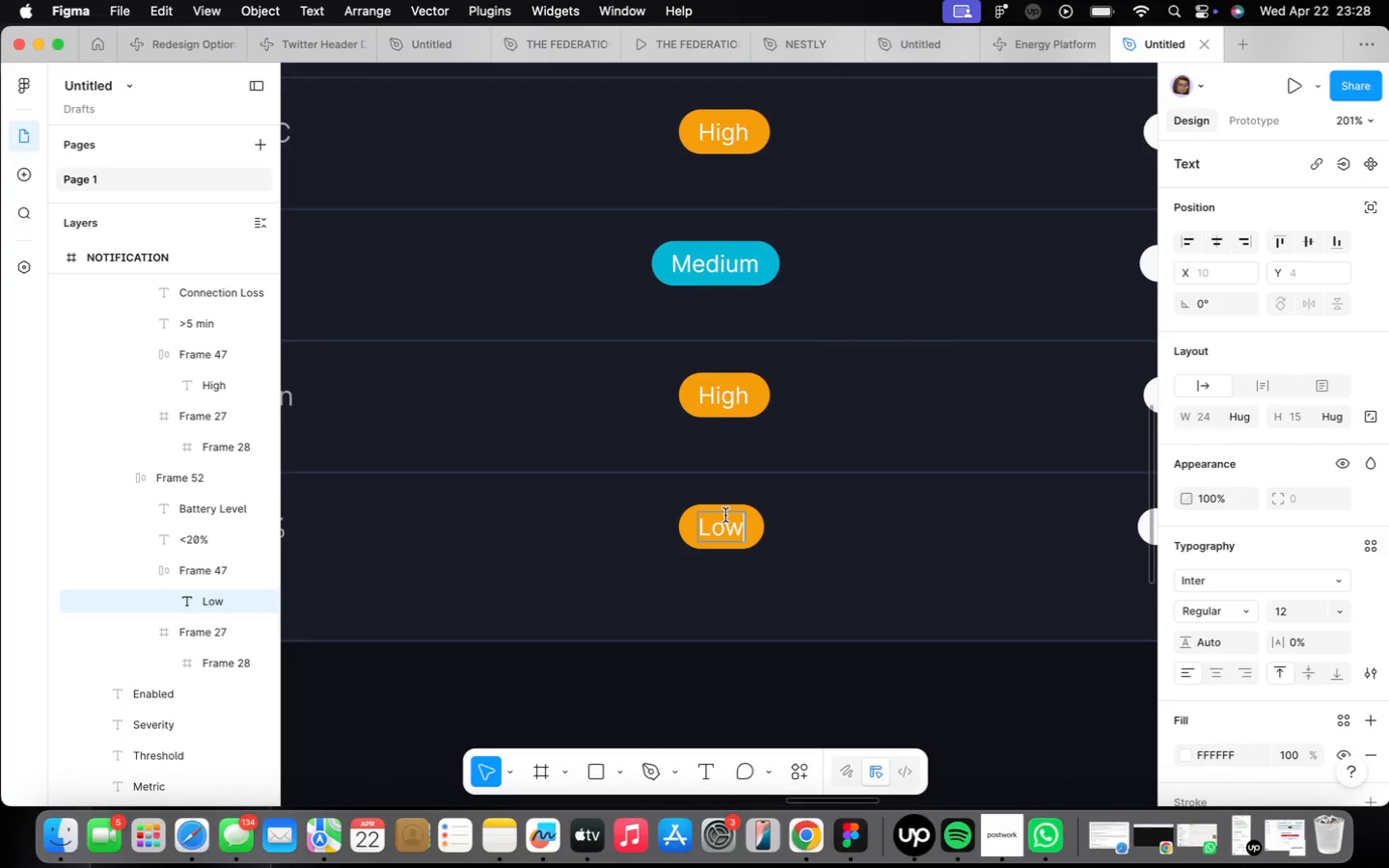 
key(Alt+OptionLeft)
 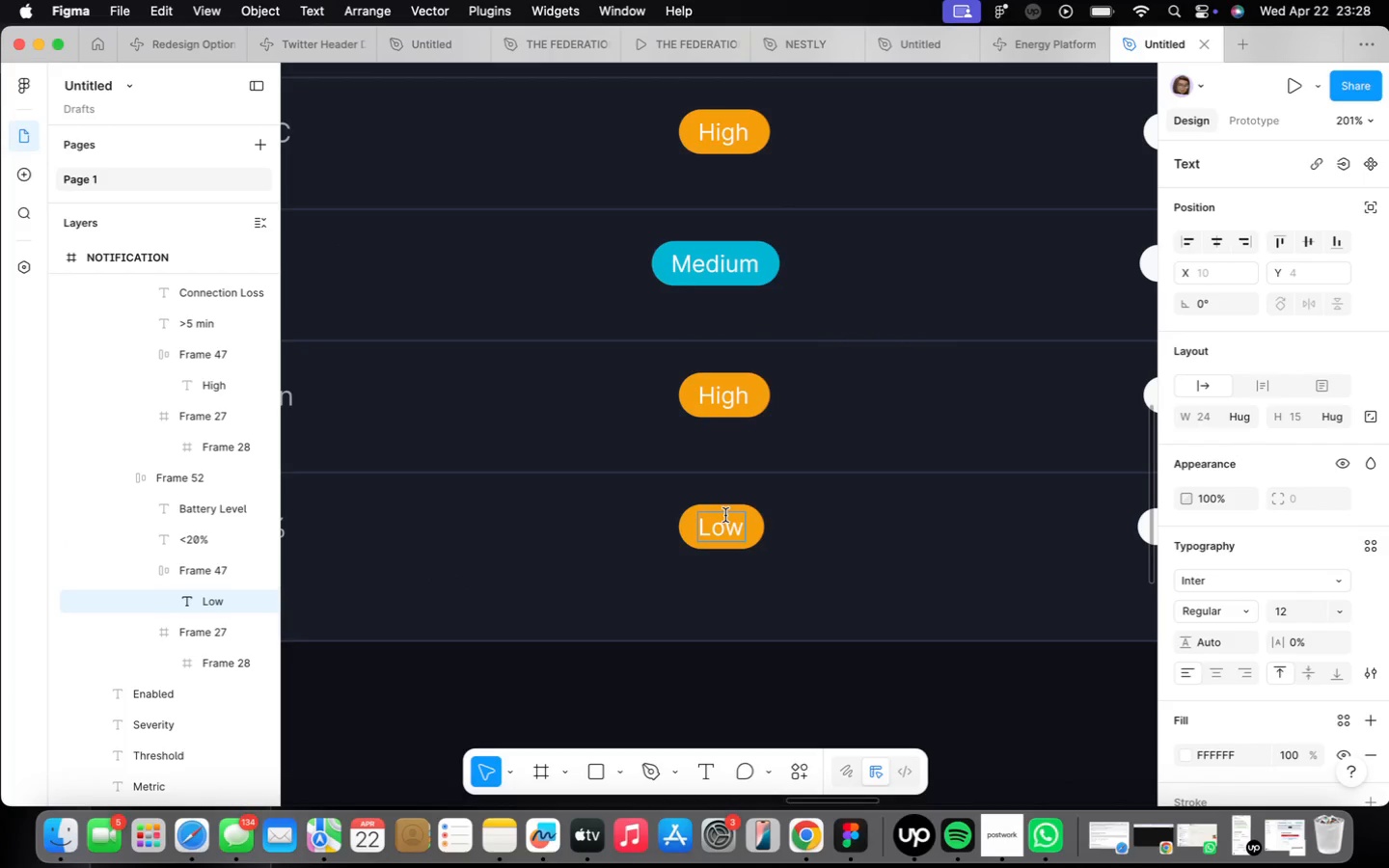 
key(Meta+CommandLeft)
 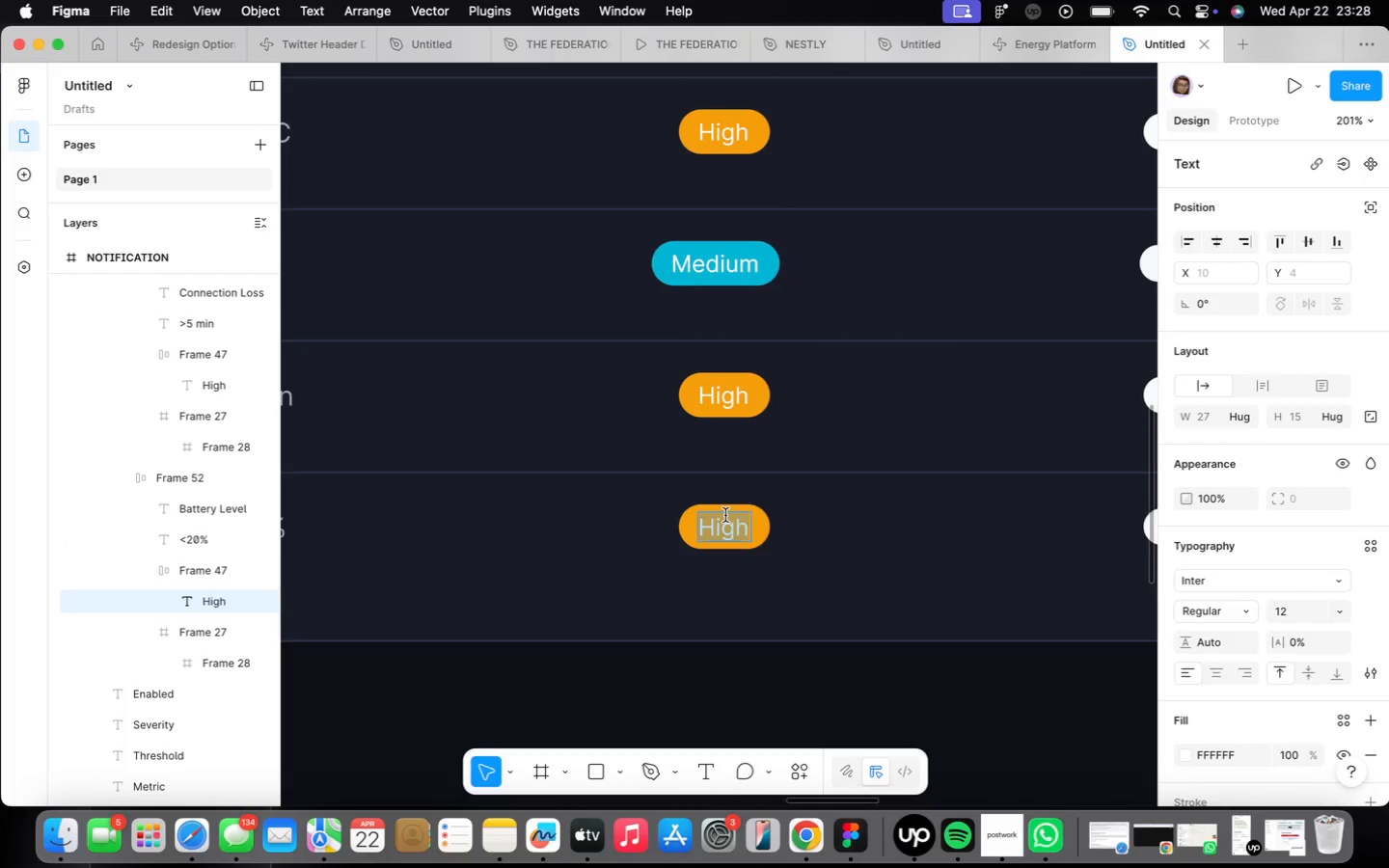 
key(Meta+Z)
 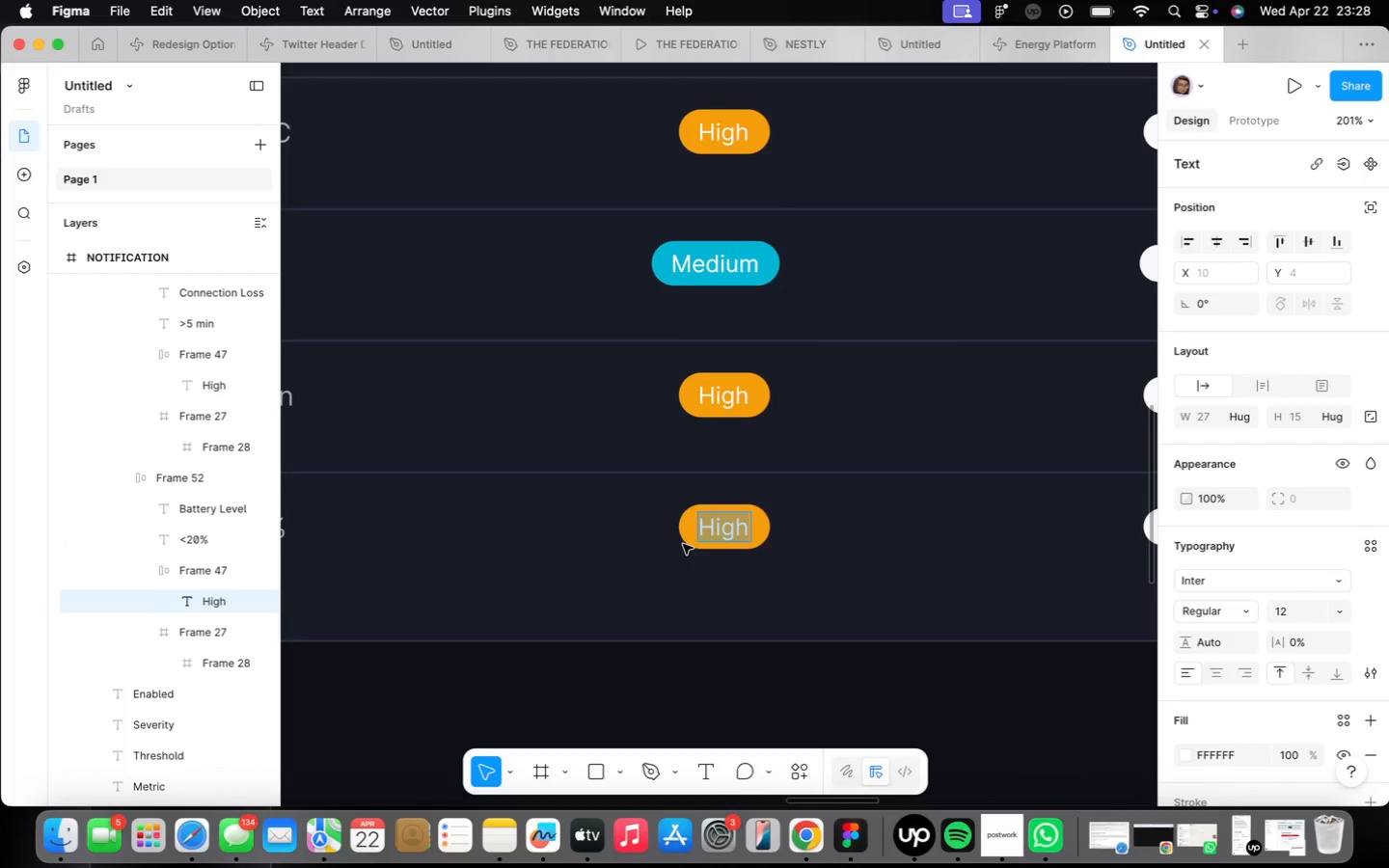 
left_click([795, 574])
 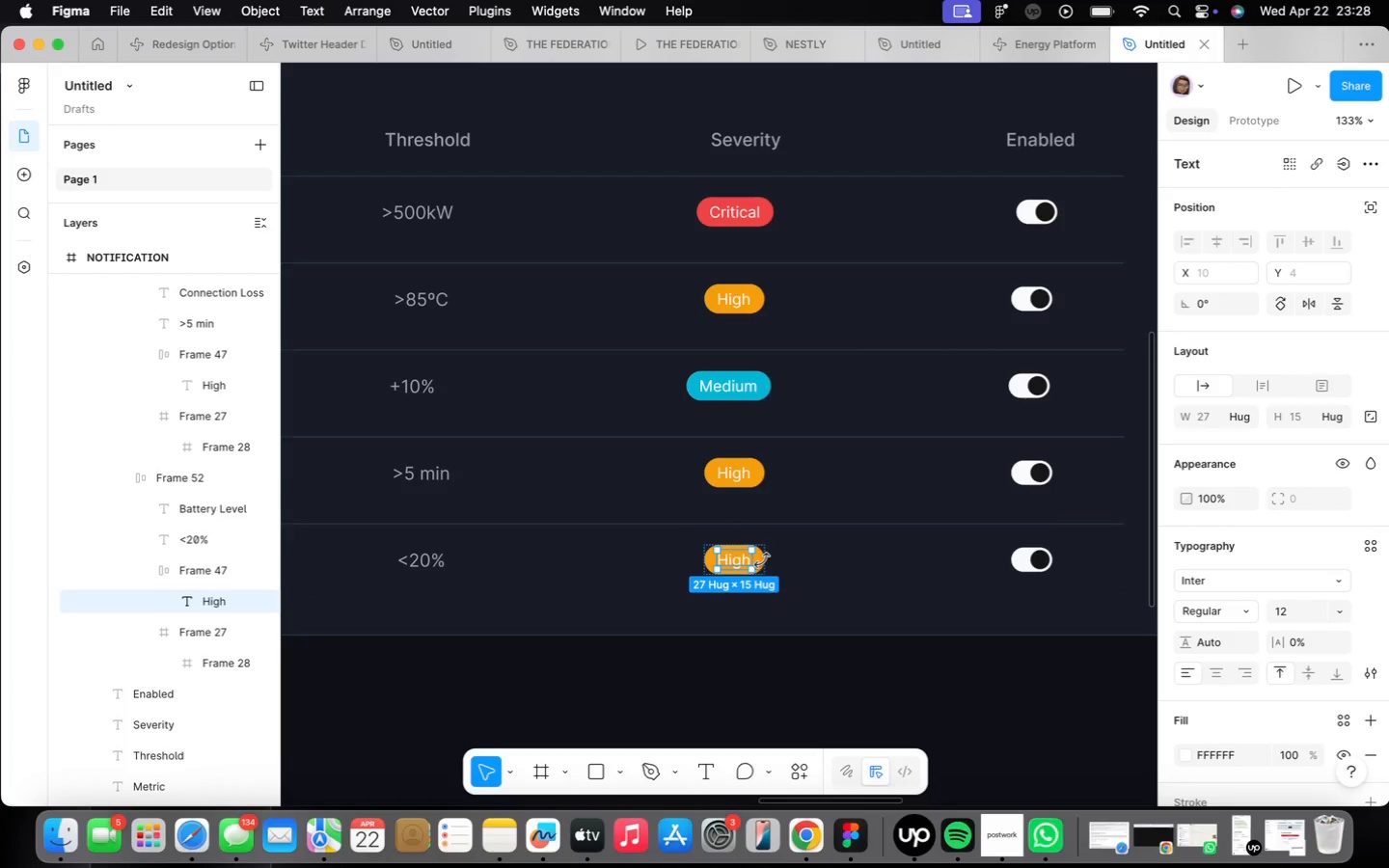 
scroll: coordinate [754, 624], scroll_direction: down, amount: 4.0
 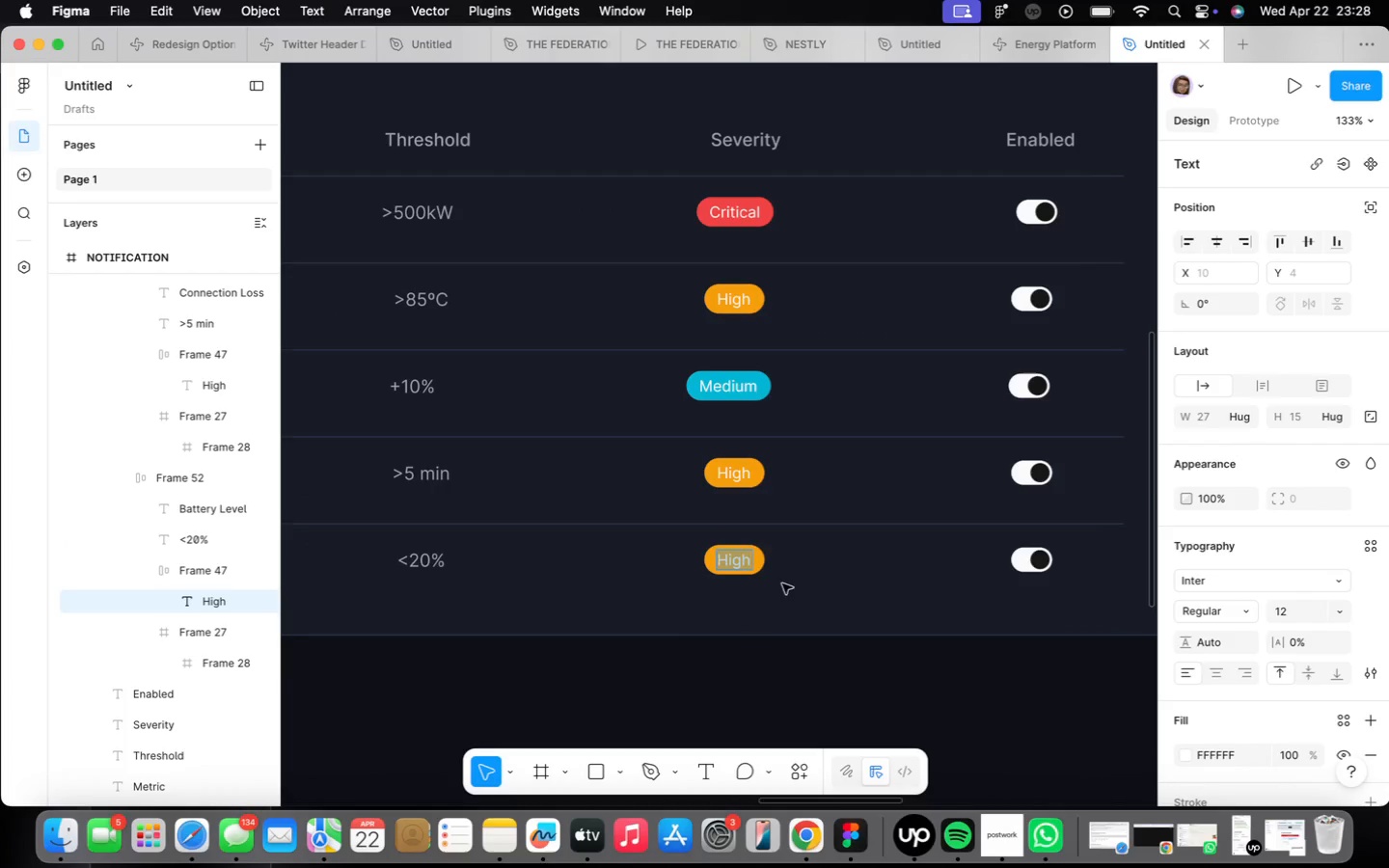 
scroll: coordinate [770, 567], scroll_direction: up, amount: 12.0
 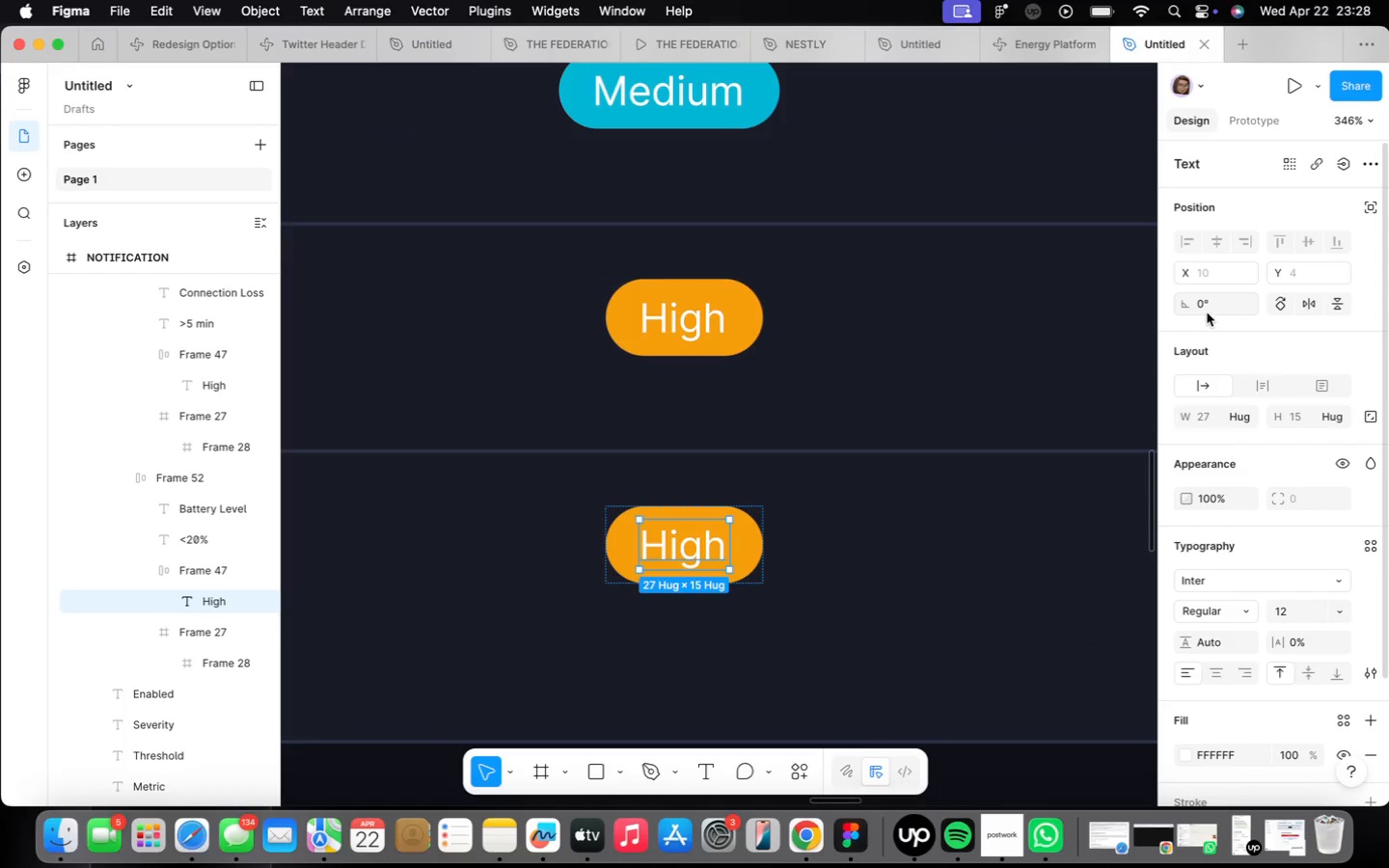 
left_click([1249, 418])
 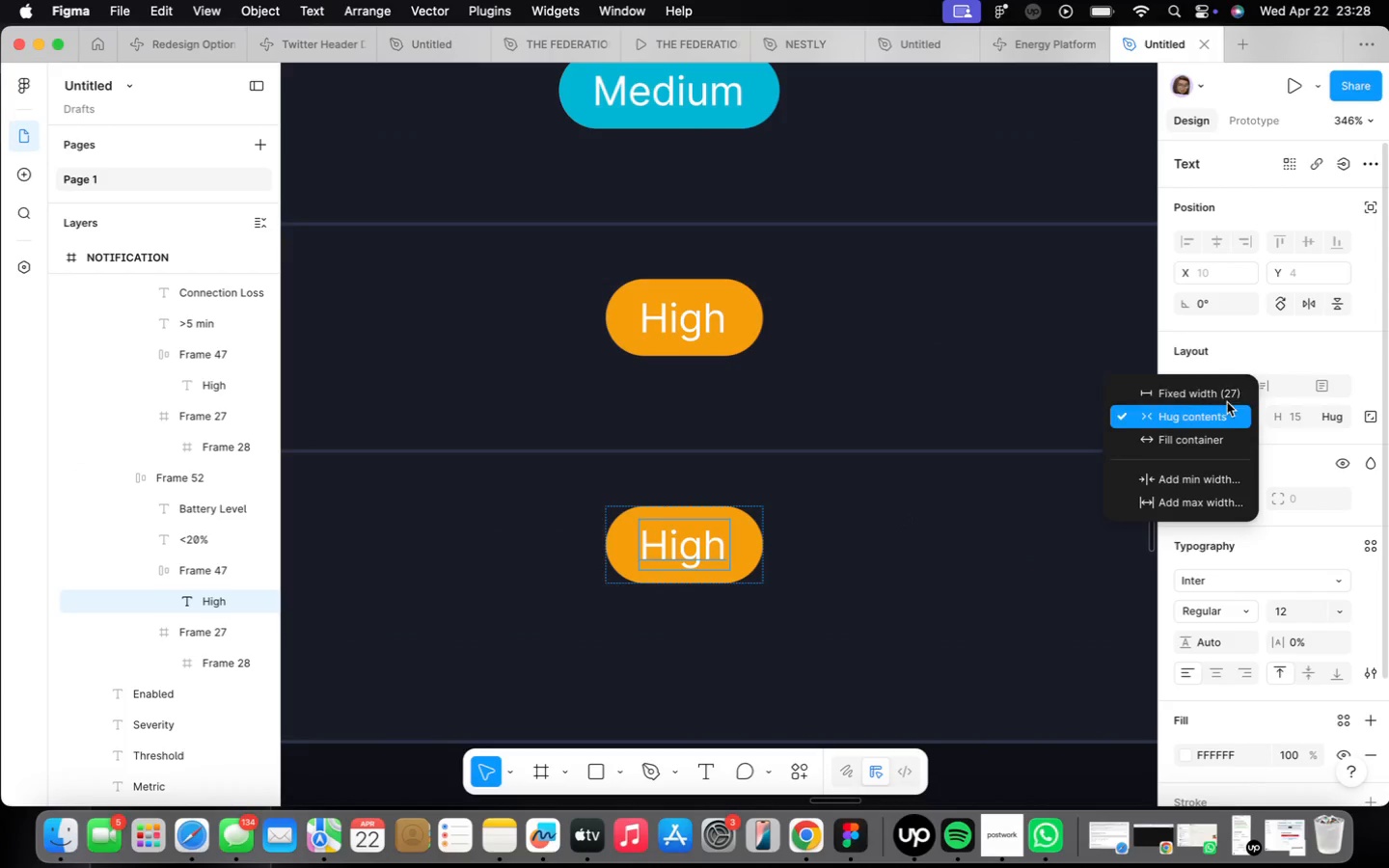 
left_click([1222, 395])
 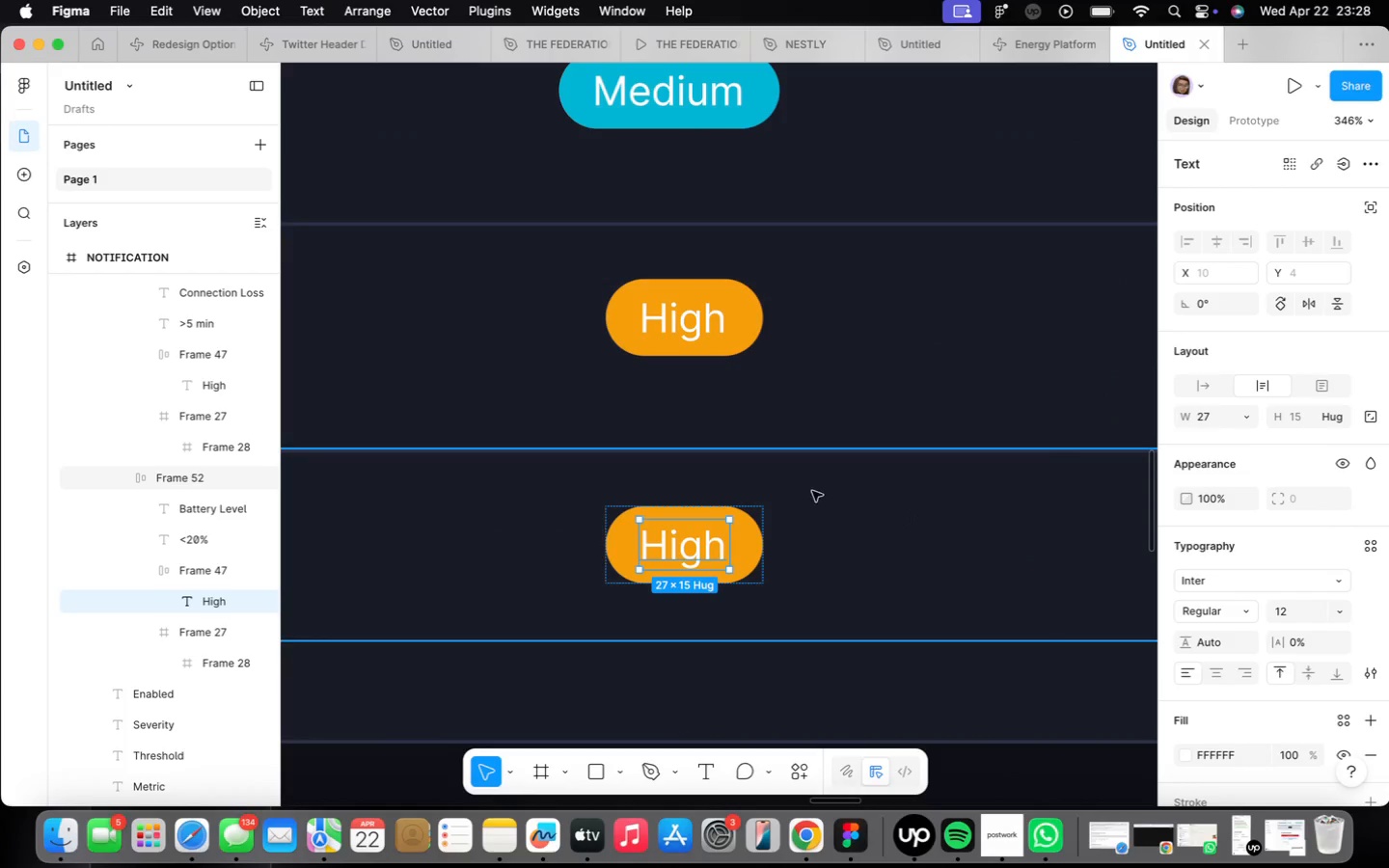 
left_click([680, 559])
 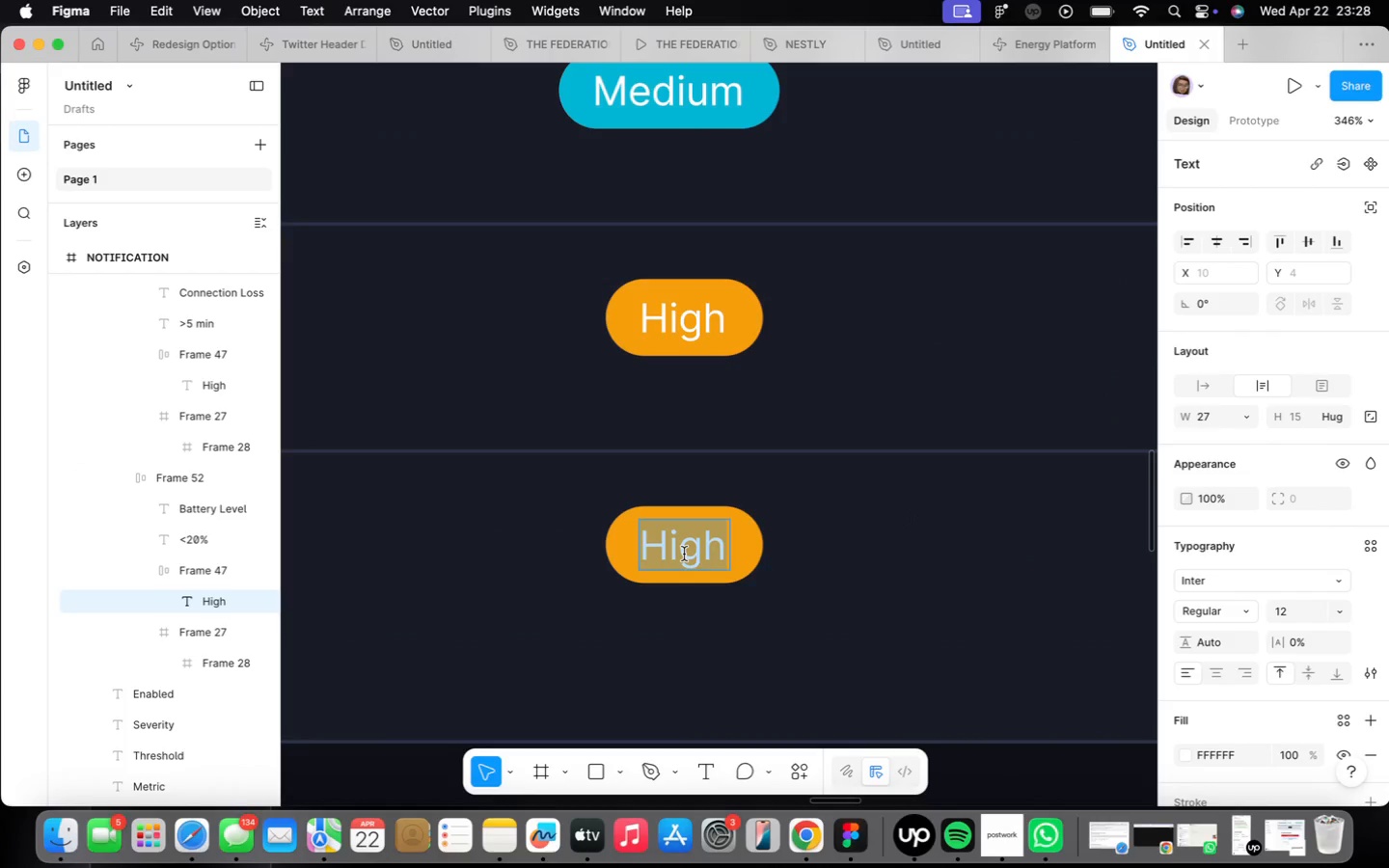 
type(Low)
 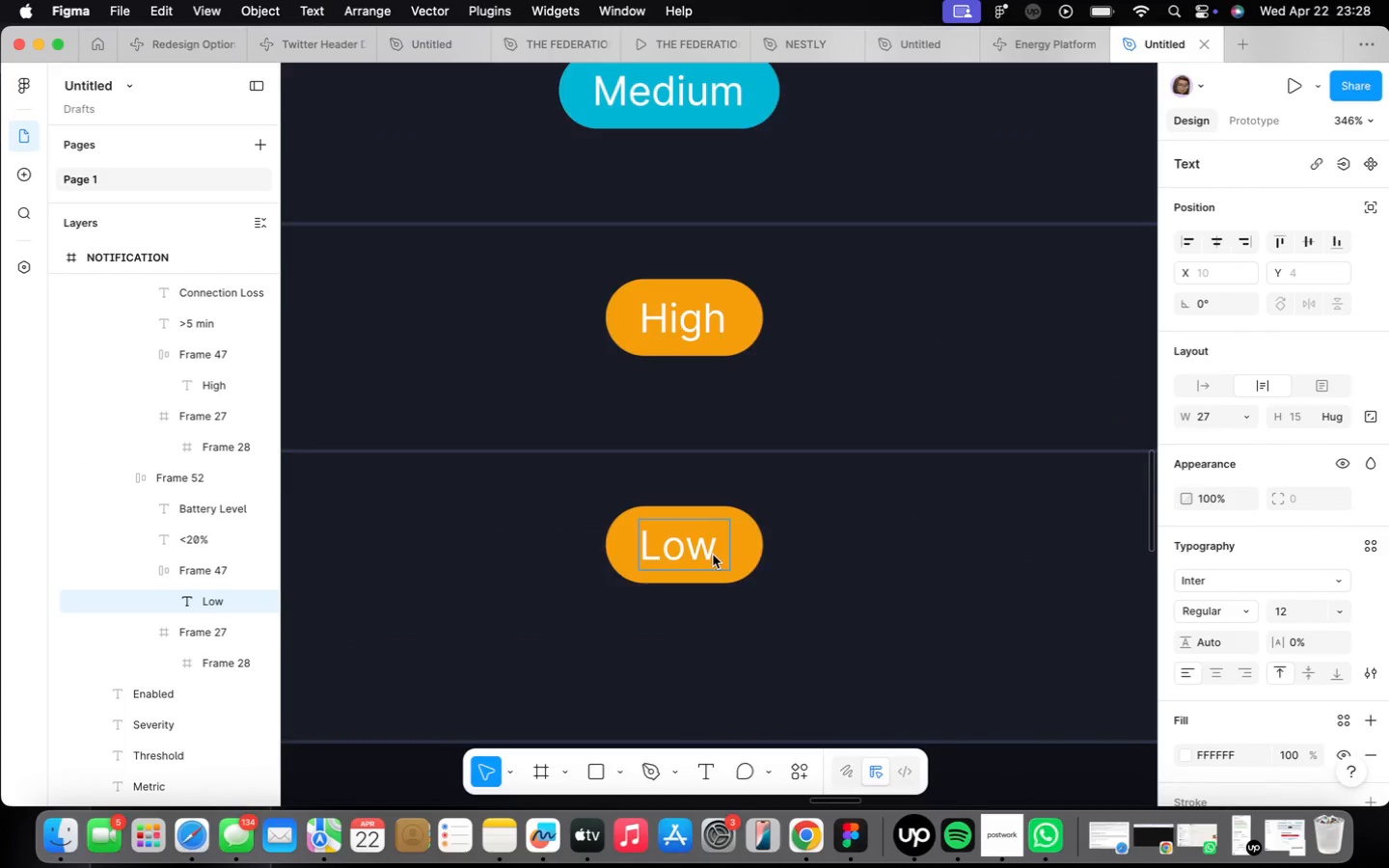 
scroll: coordinate [715, 556], scroll_direction: down, amount: 17.0
 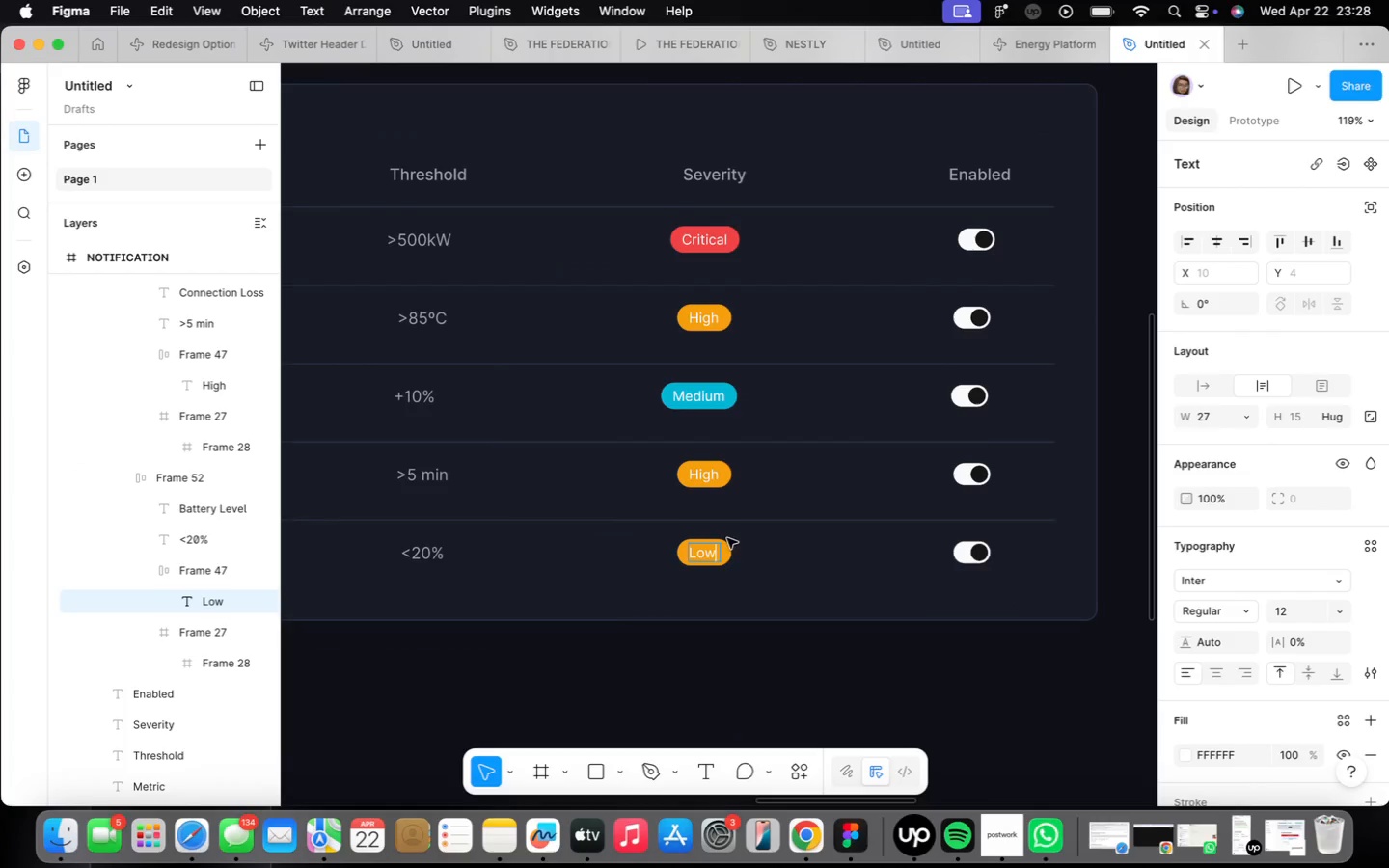 
left_click([736, 540])
 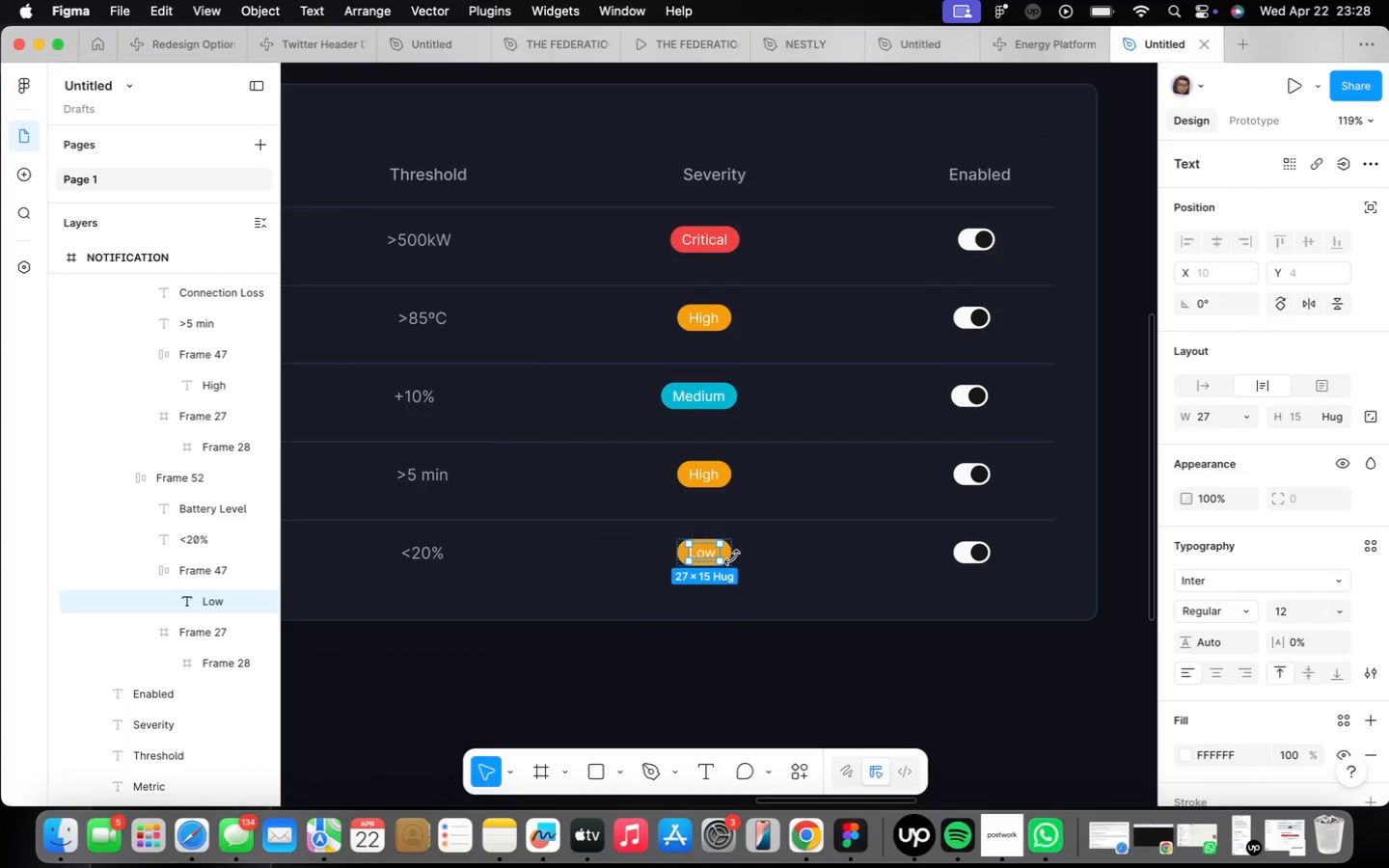 
left_click([724, 551])
 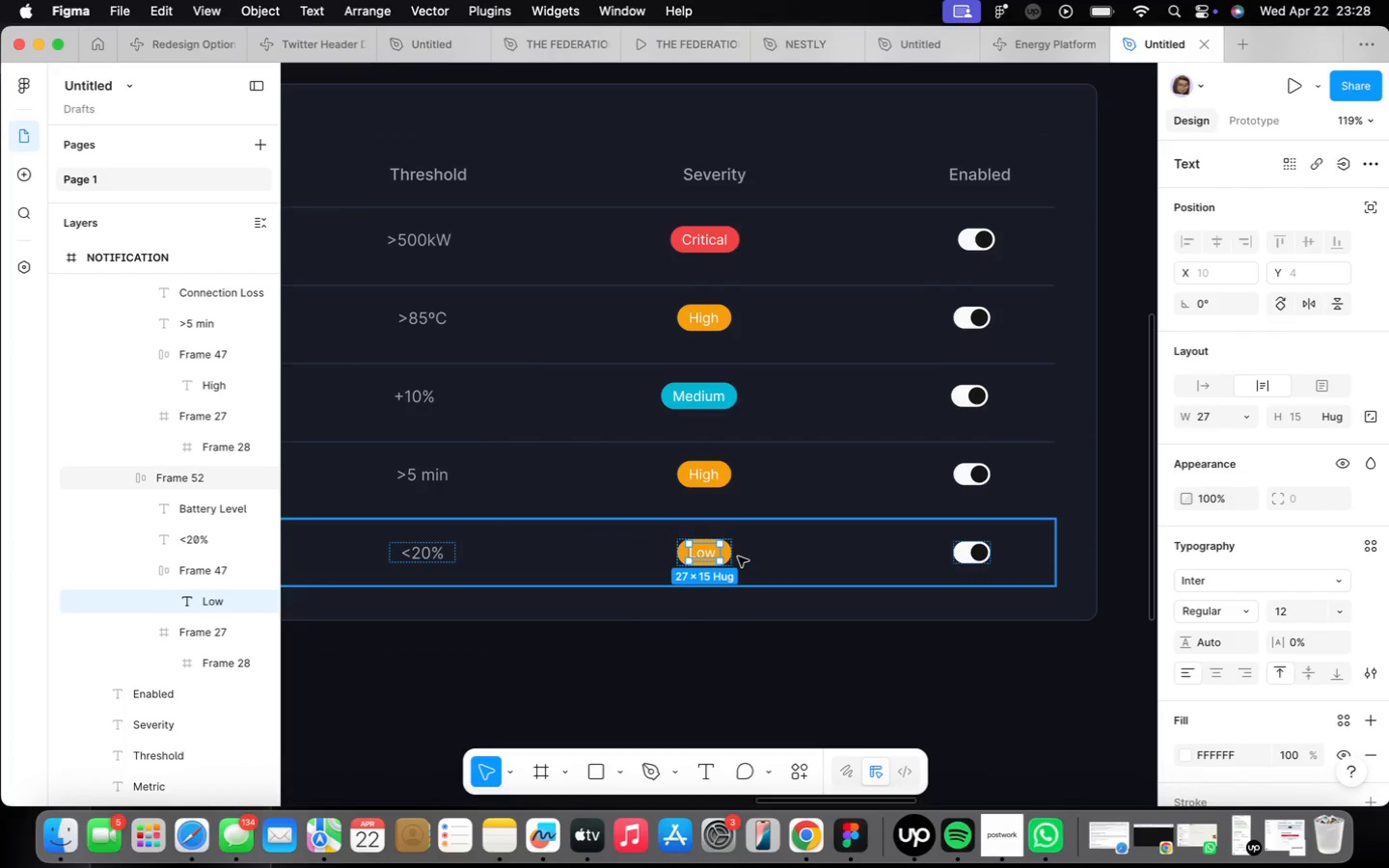 
scroll: coordinate [739, 556], scroll_direction: up, amount: 19.0
 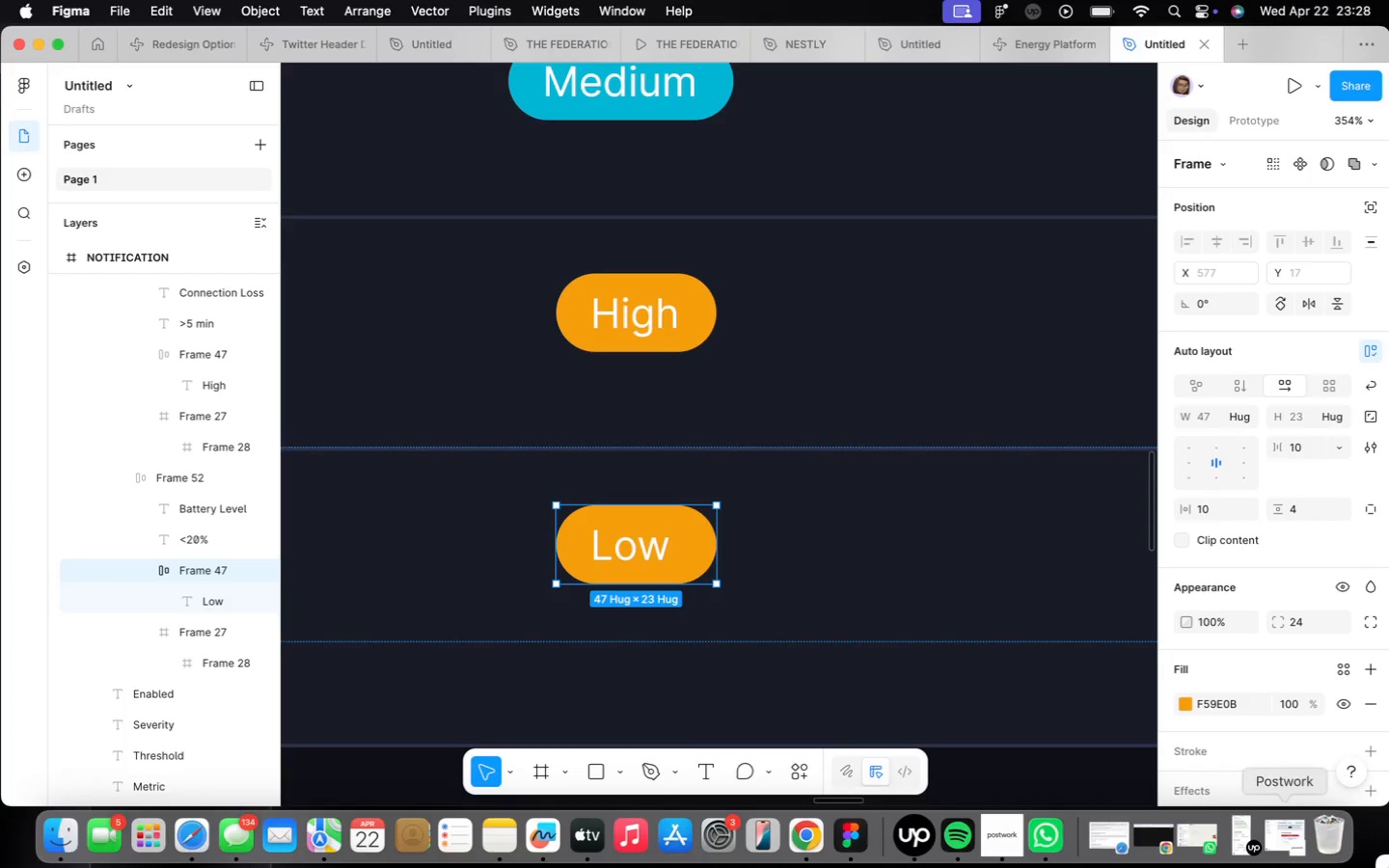 
left_click([1246, 710])
 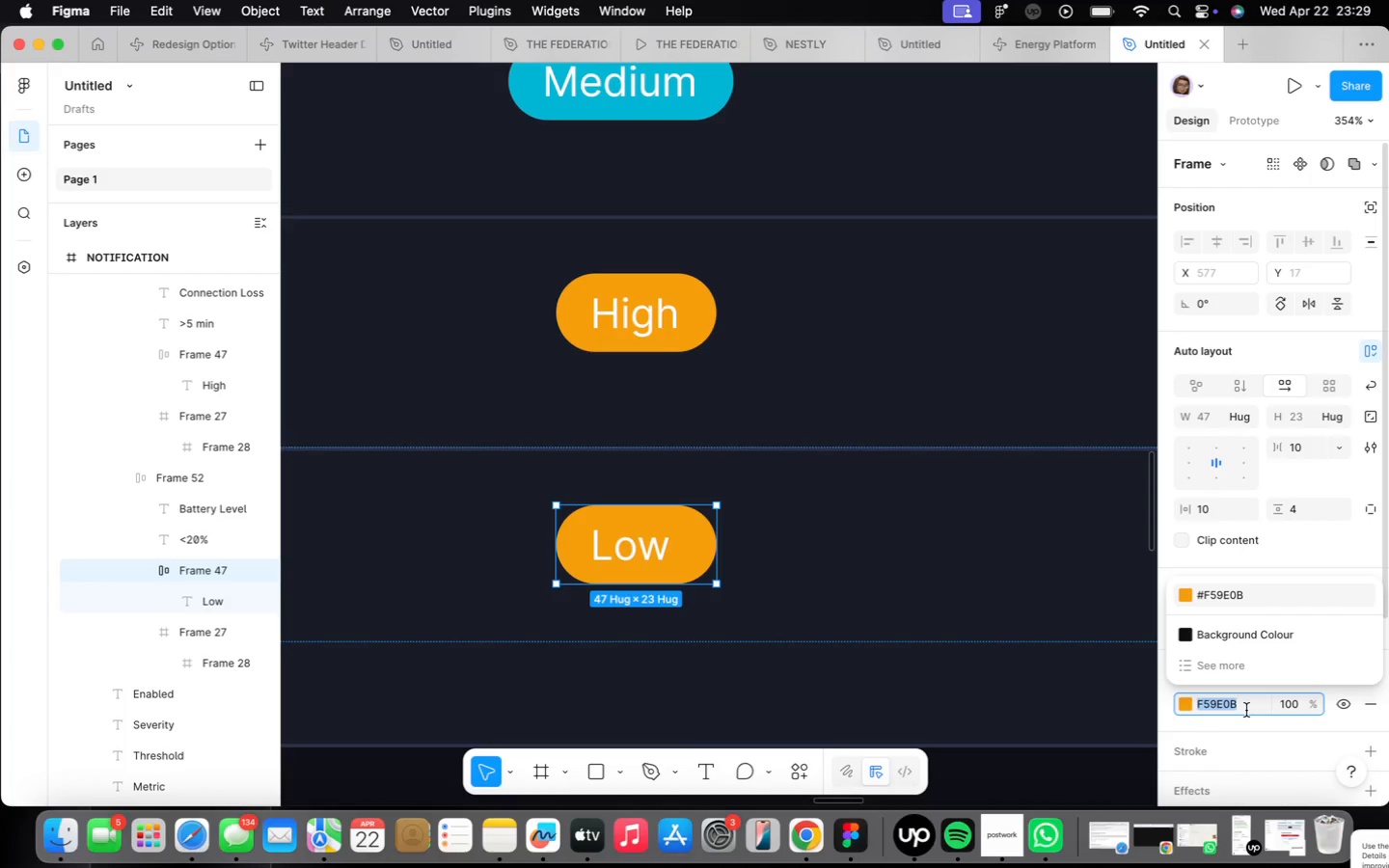 
type(6b7280)
 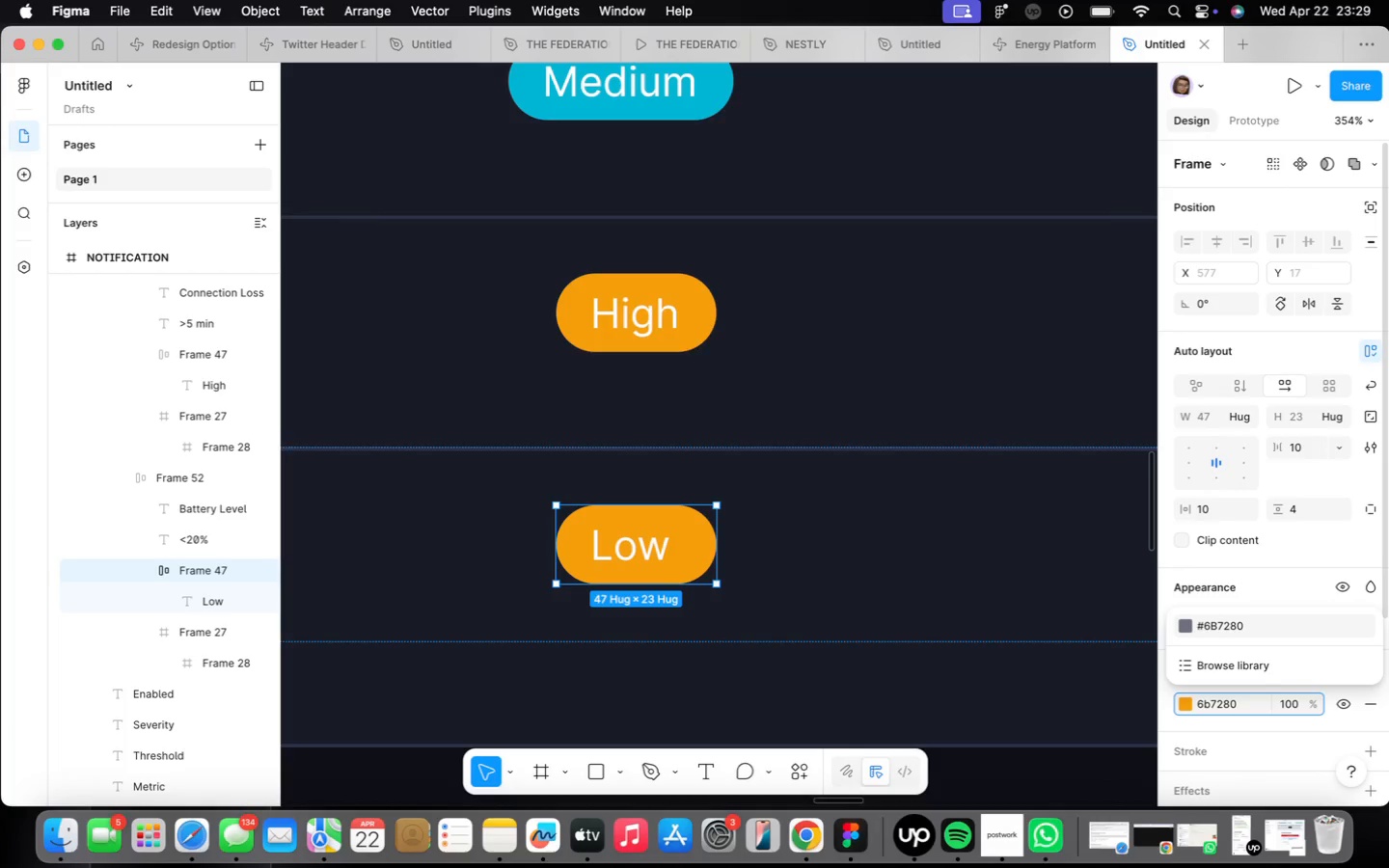 
key(Enter)
 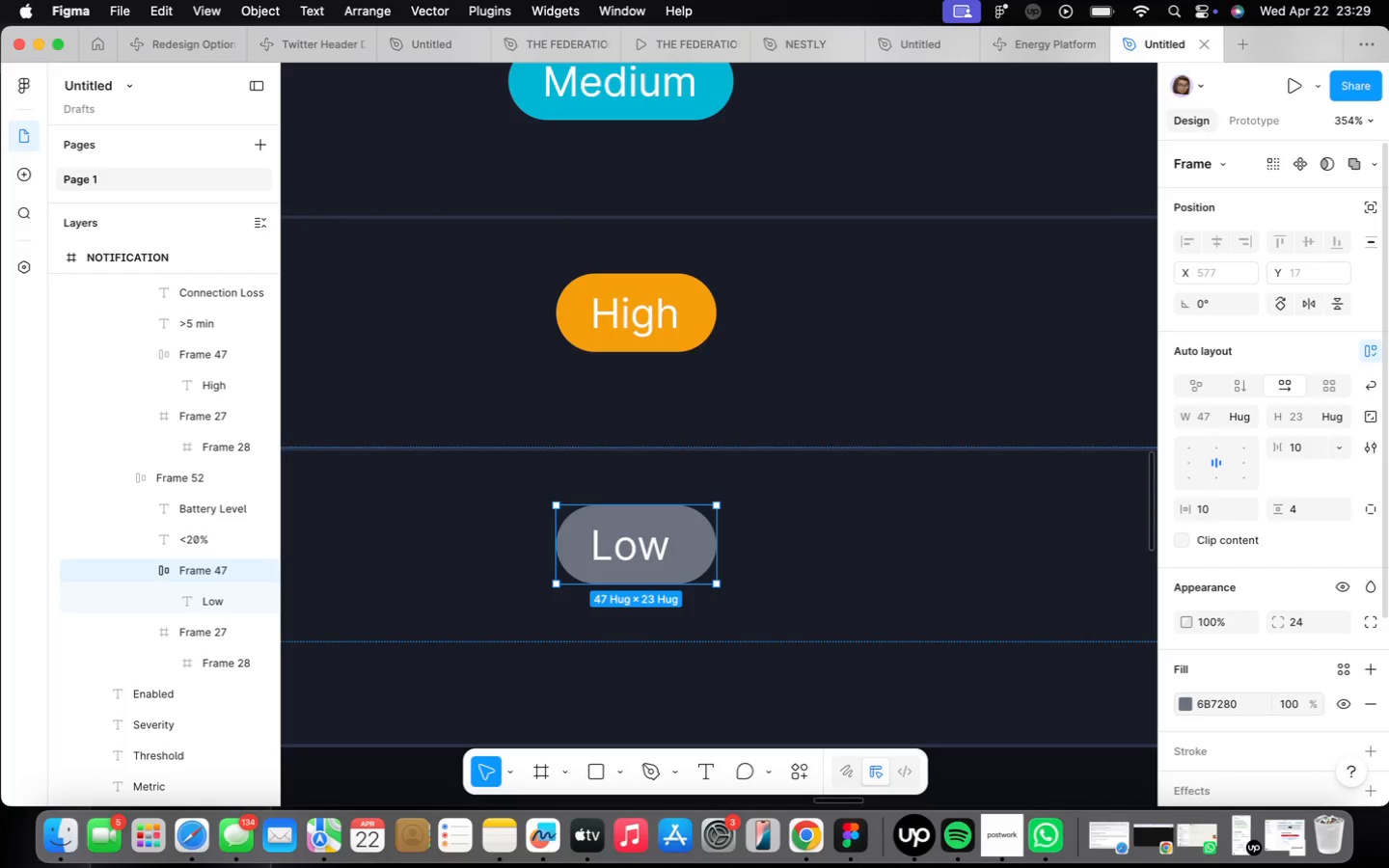 
wait(5.09)
 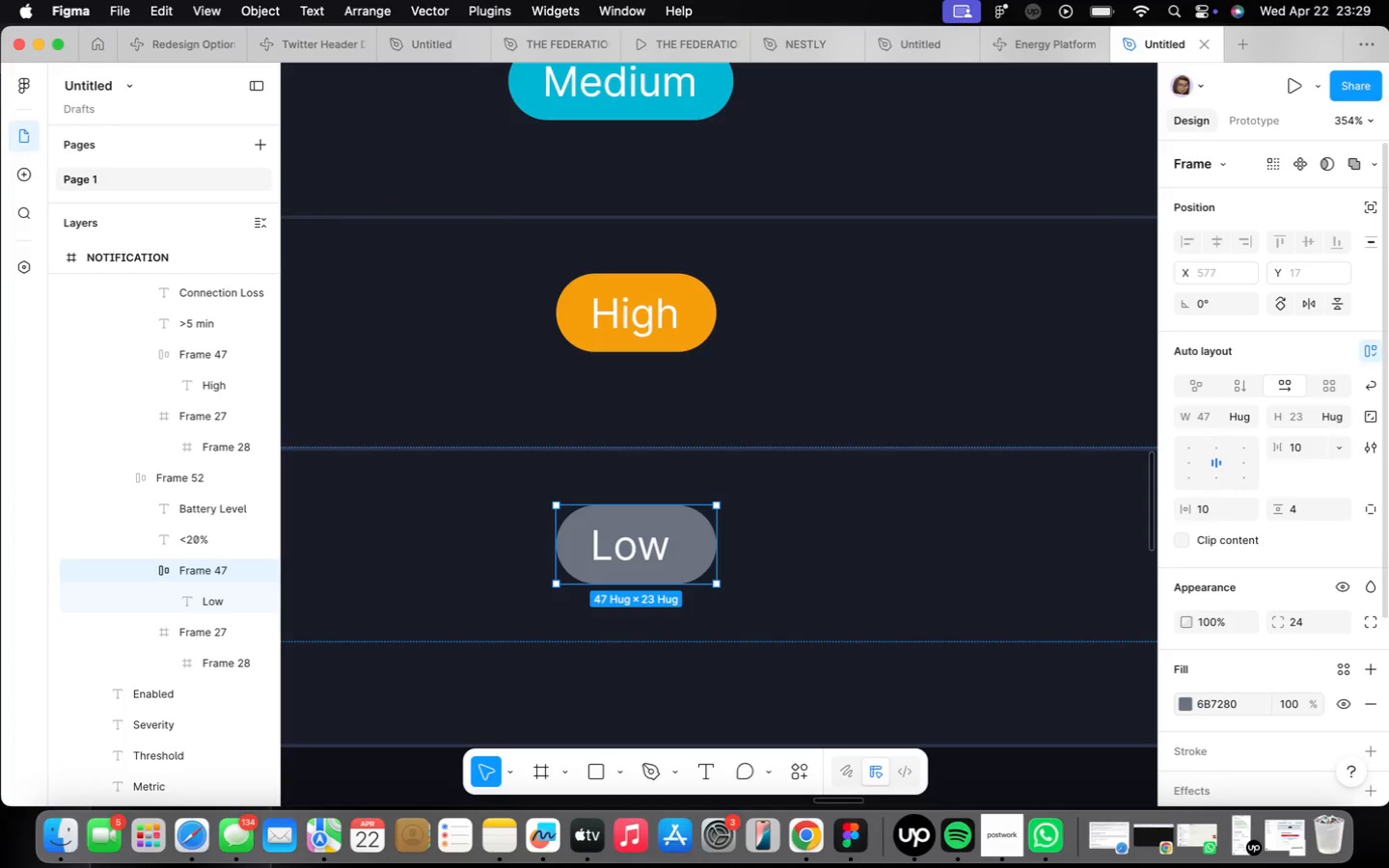 
scroll: coordinate [959, 675], scroll_direction: down, amount: 54.0
 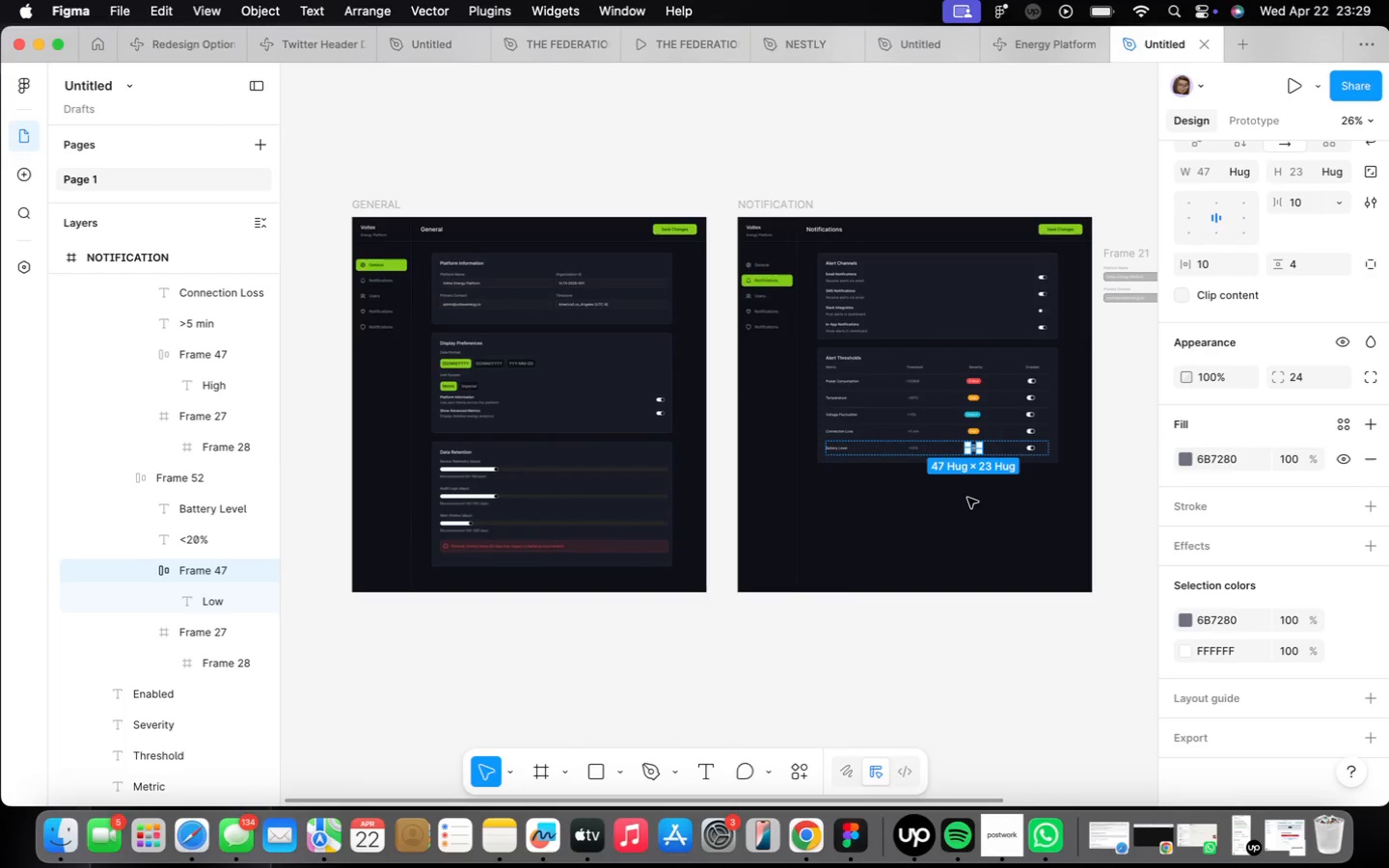 
left_click([961, 504])
 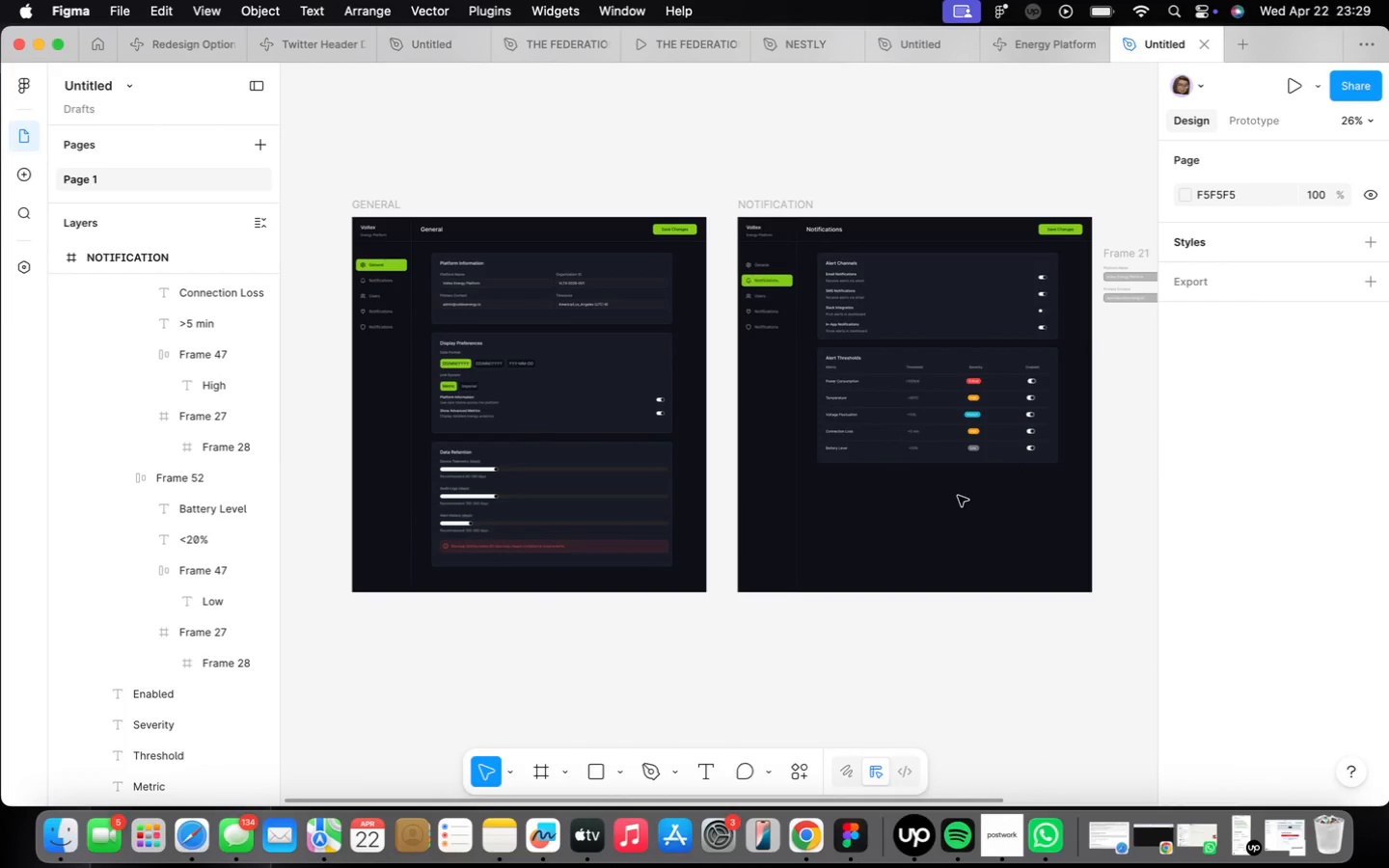 
scroll: coordinate [958, 497], scroll_direction: up, amount: 2.0
 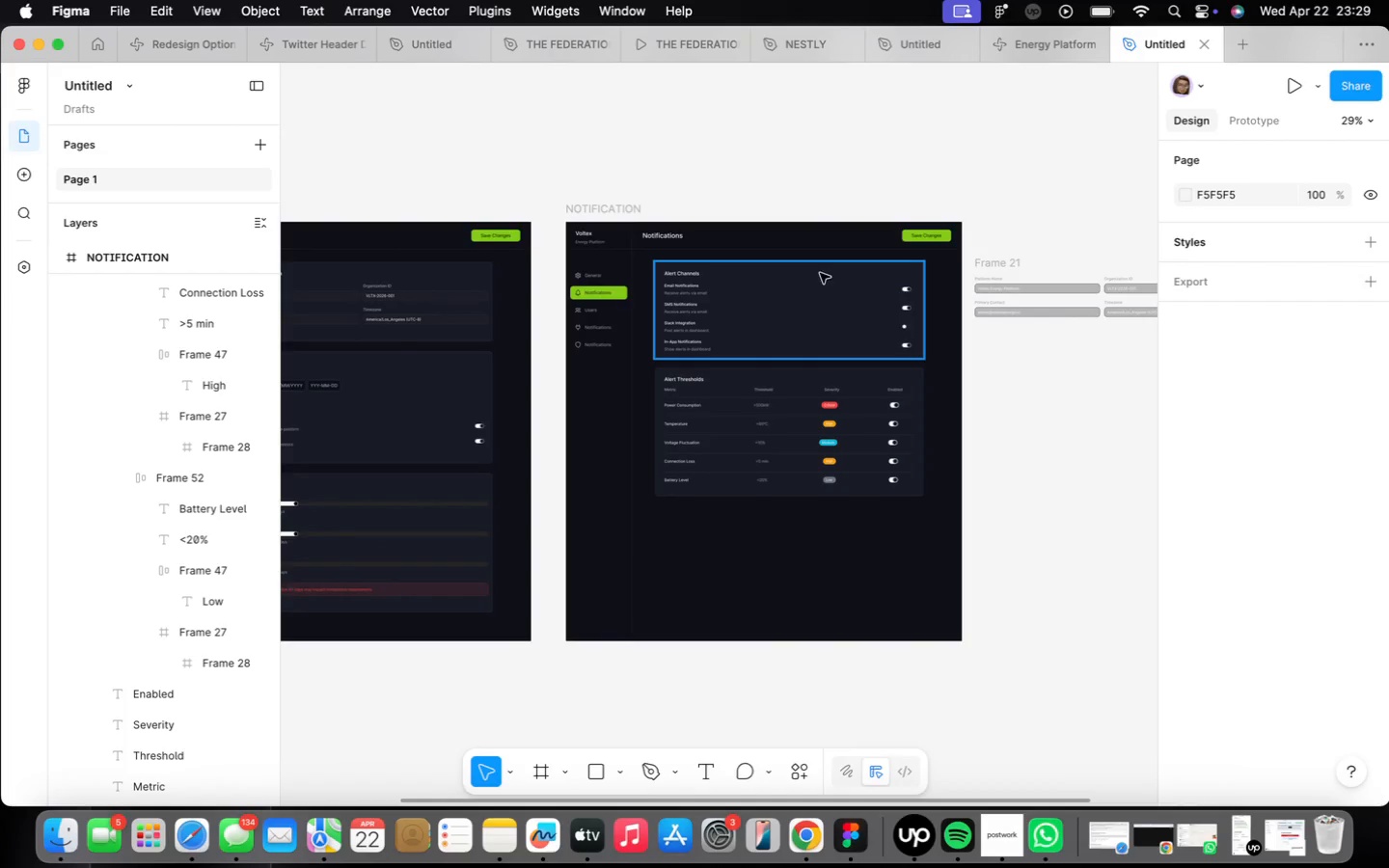 
left_click([458, 311])
 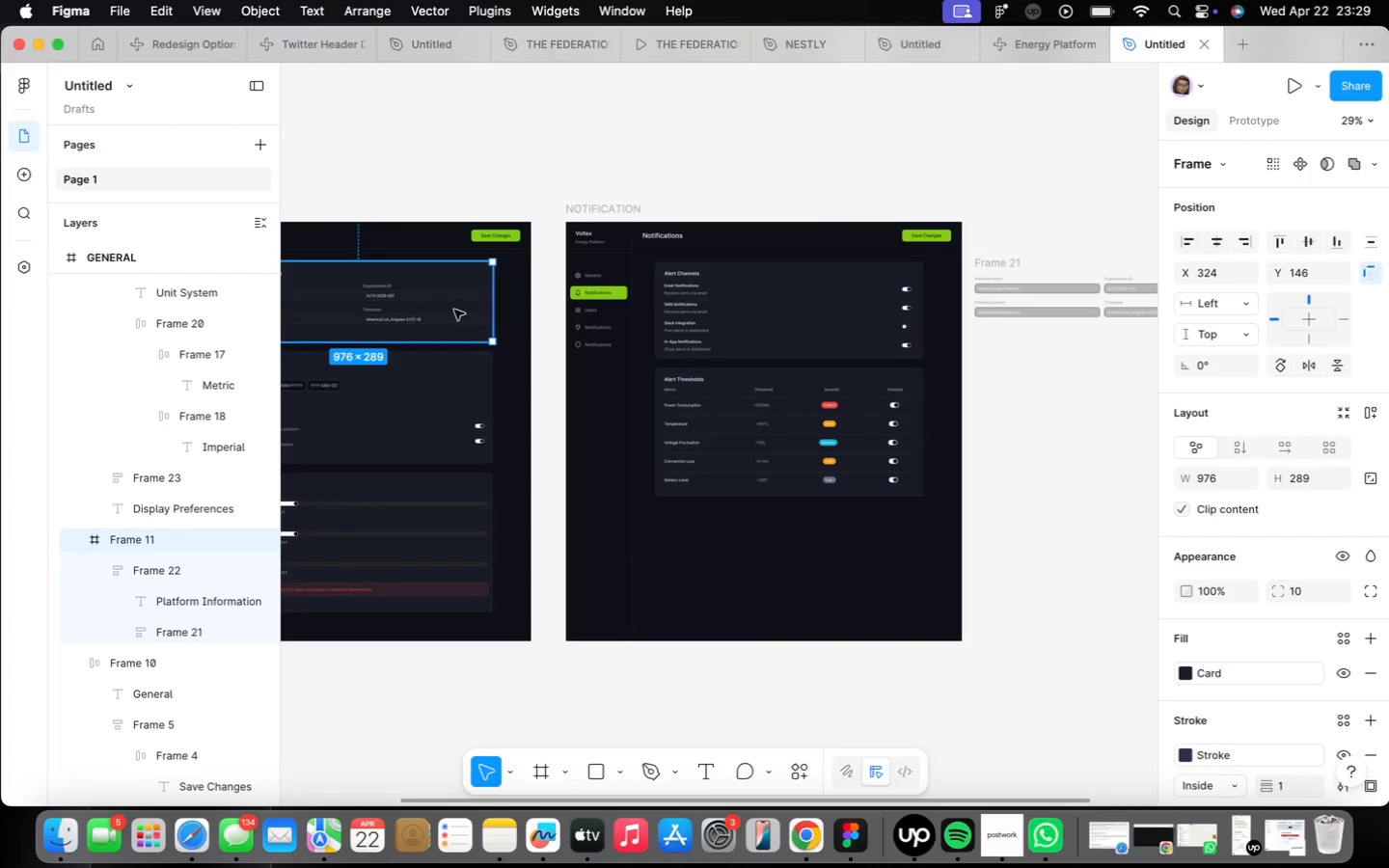 
hold_key(key=OptionLeft, duration=2.74)
left_click_drag(start_coordinate=[454, 310], to_coordinate=[884, 564])
 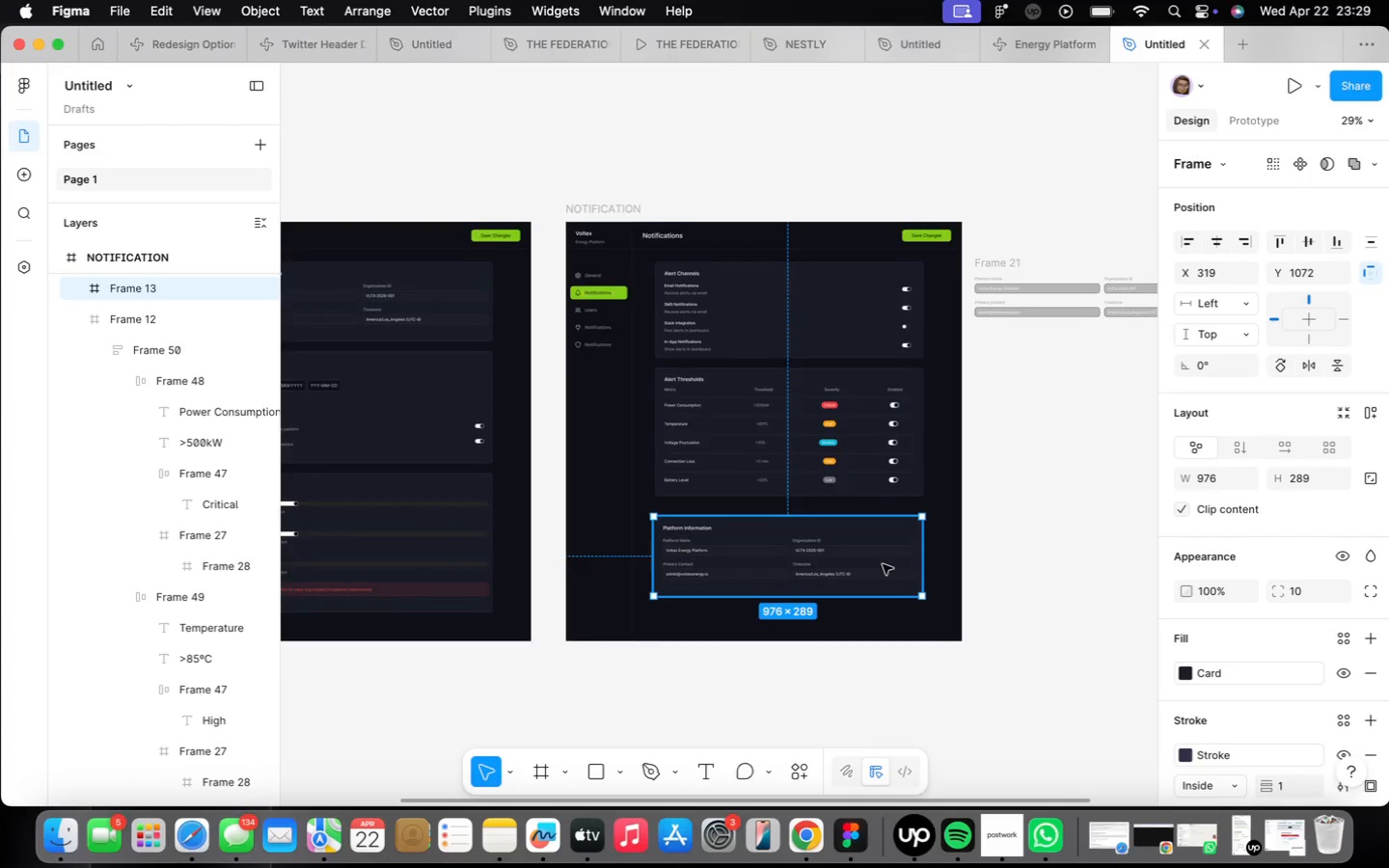 
left_click_drag(start_coordinate=[847, 552], to_coordinate=[850, 539])
 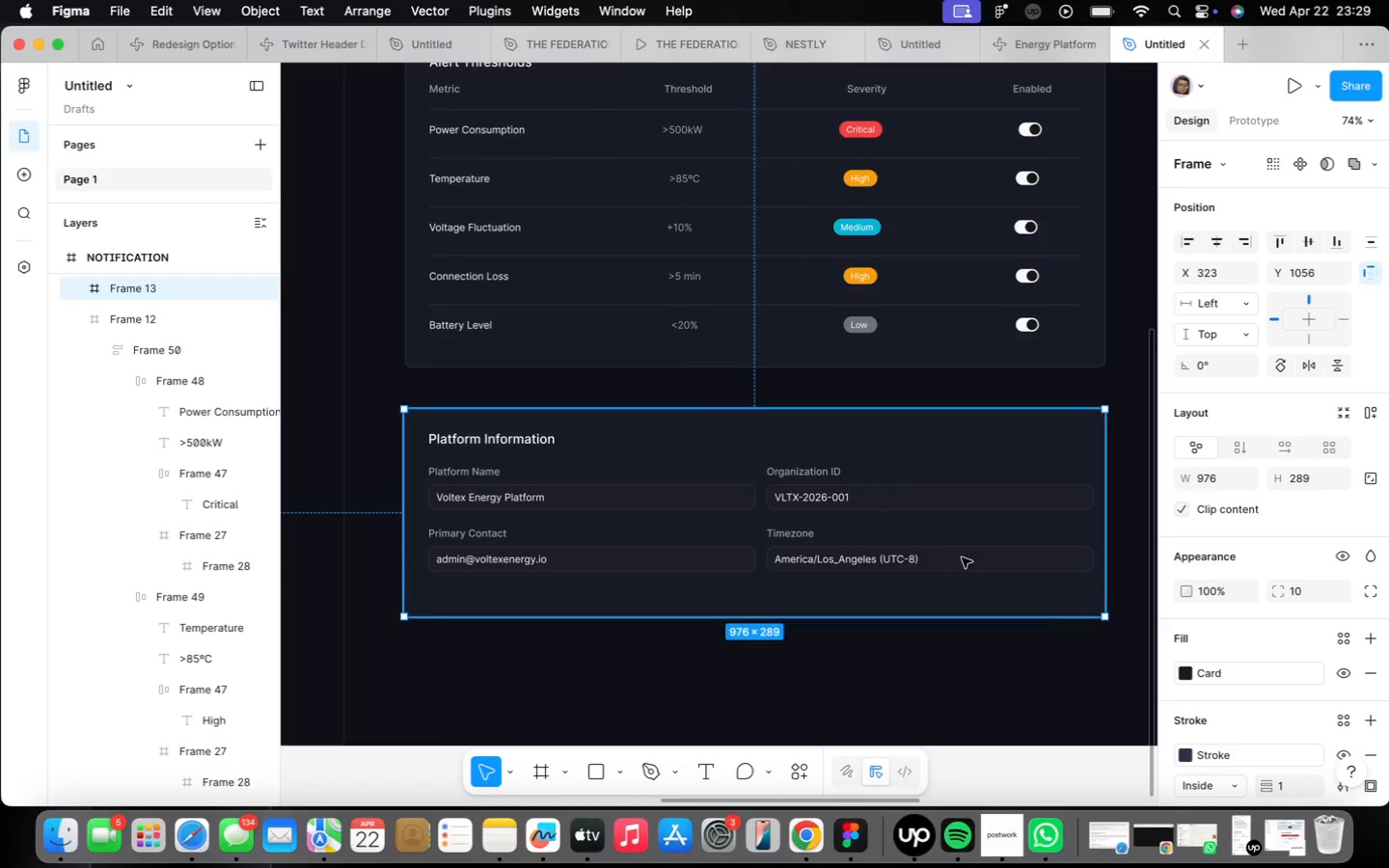 
scroll: coordinate [883, 564], scroll_direction: up, amount: 12.0
 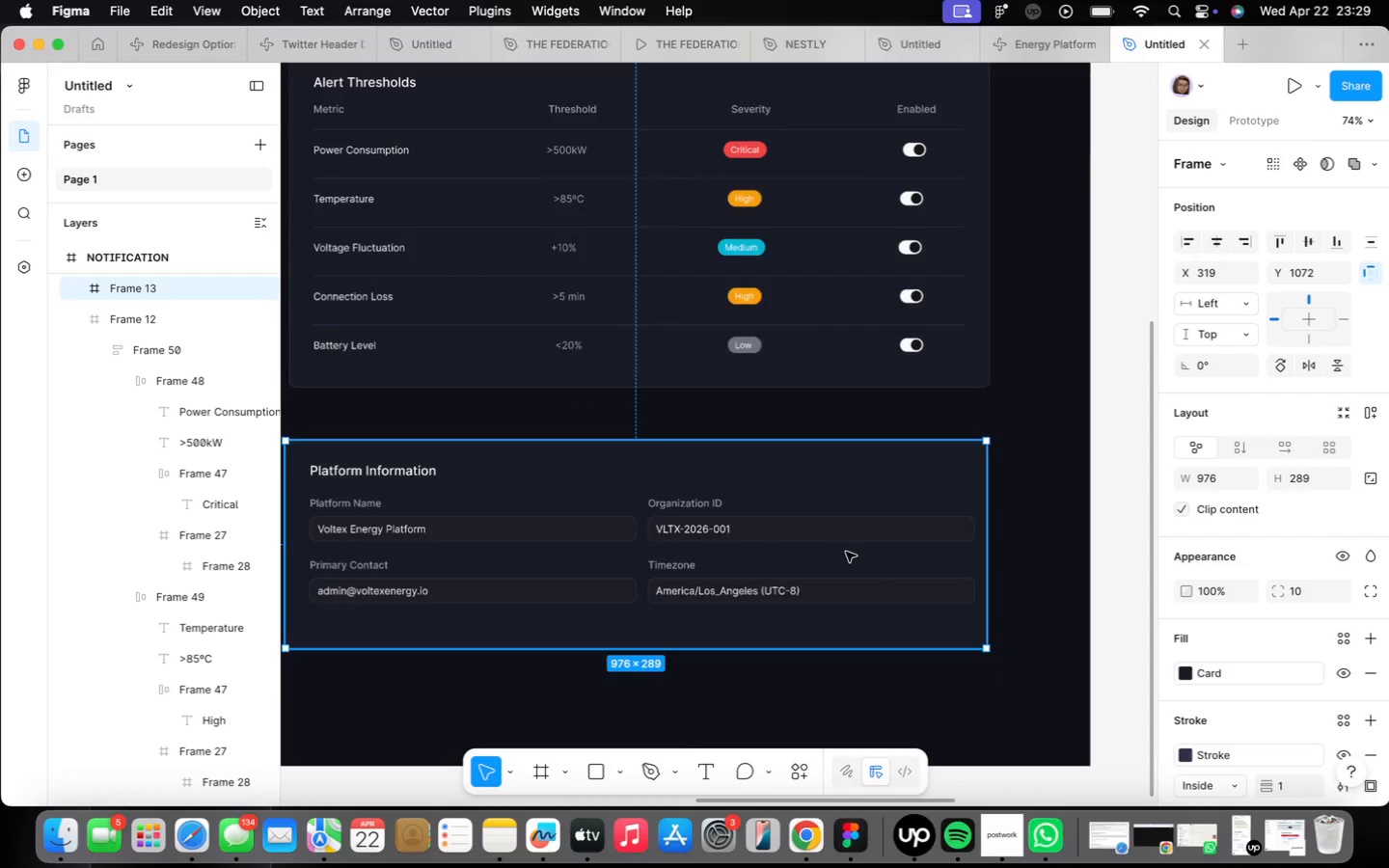 
left_click_drag(start_coordinate=[930, 548], to_coordinate=[932, 535])
 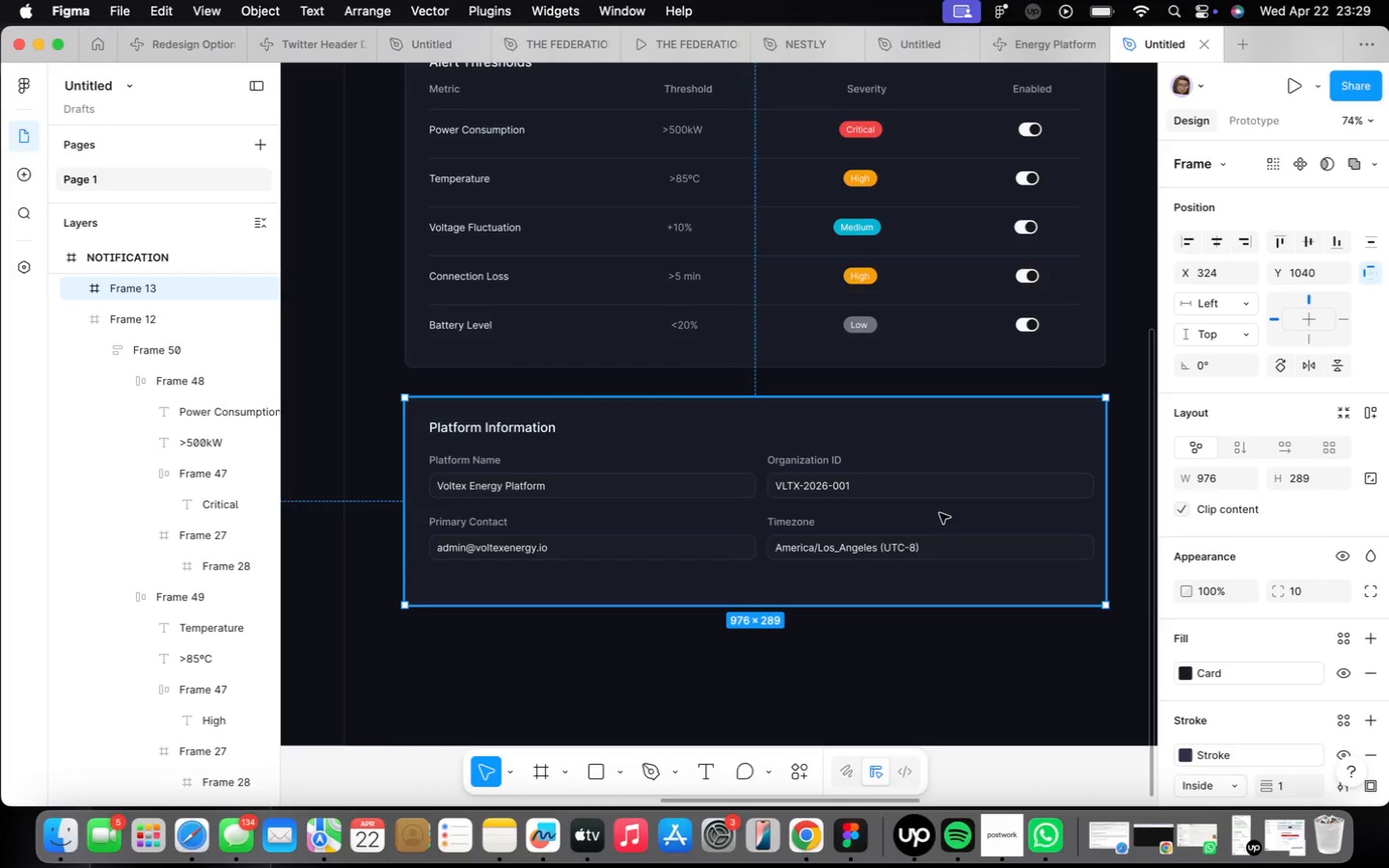 
wait(6.45)
 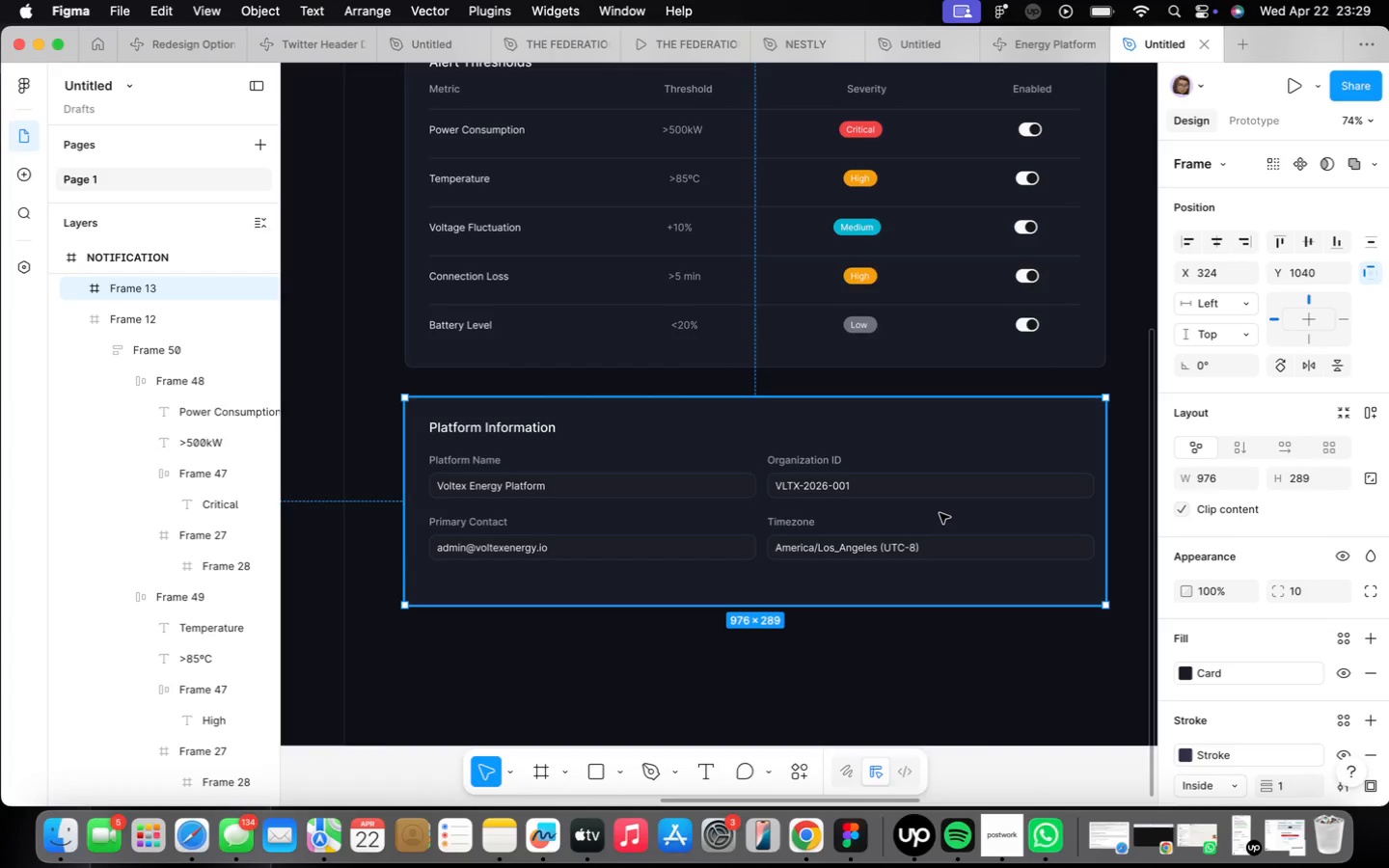 
hold_key(key=ArrowUp, duration=0.82)
 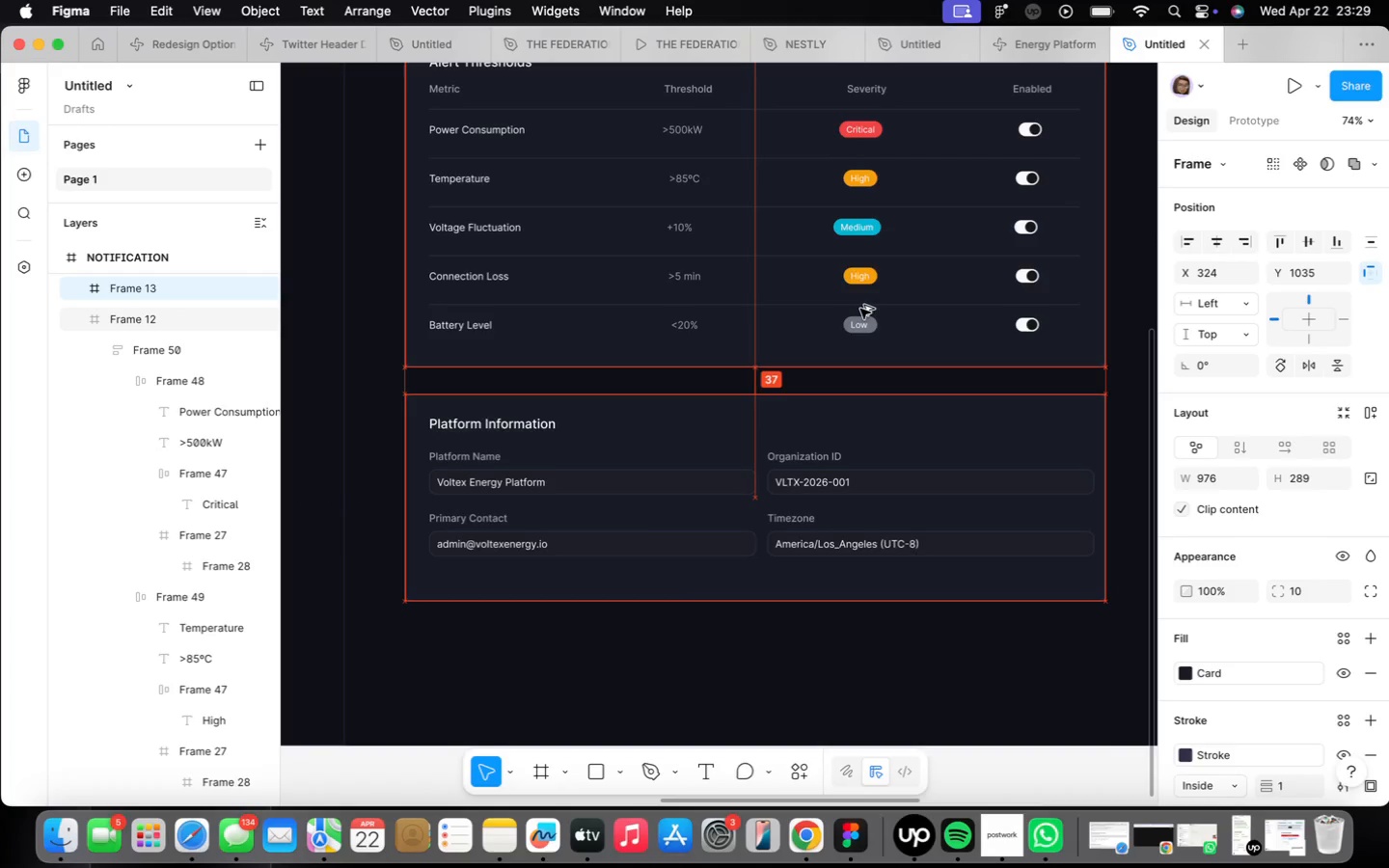 
key(Alt+ArrowUp)
 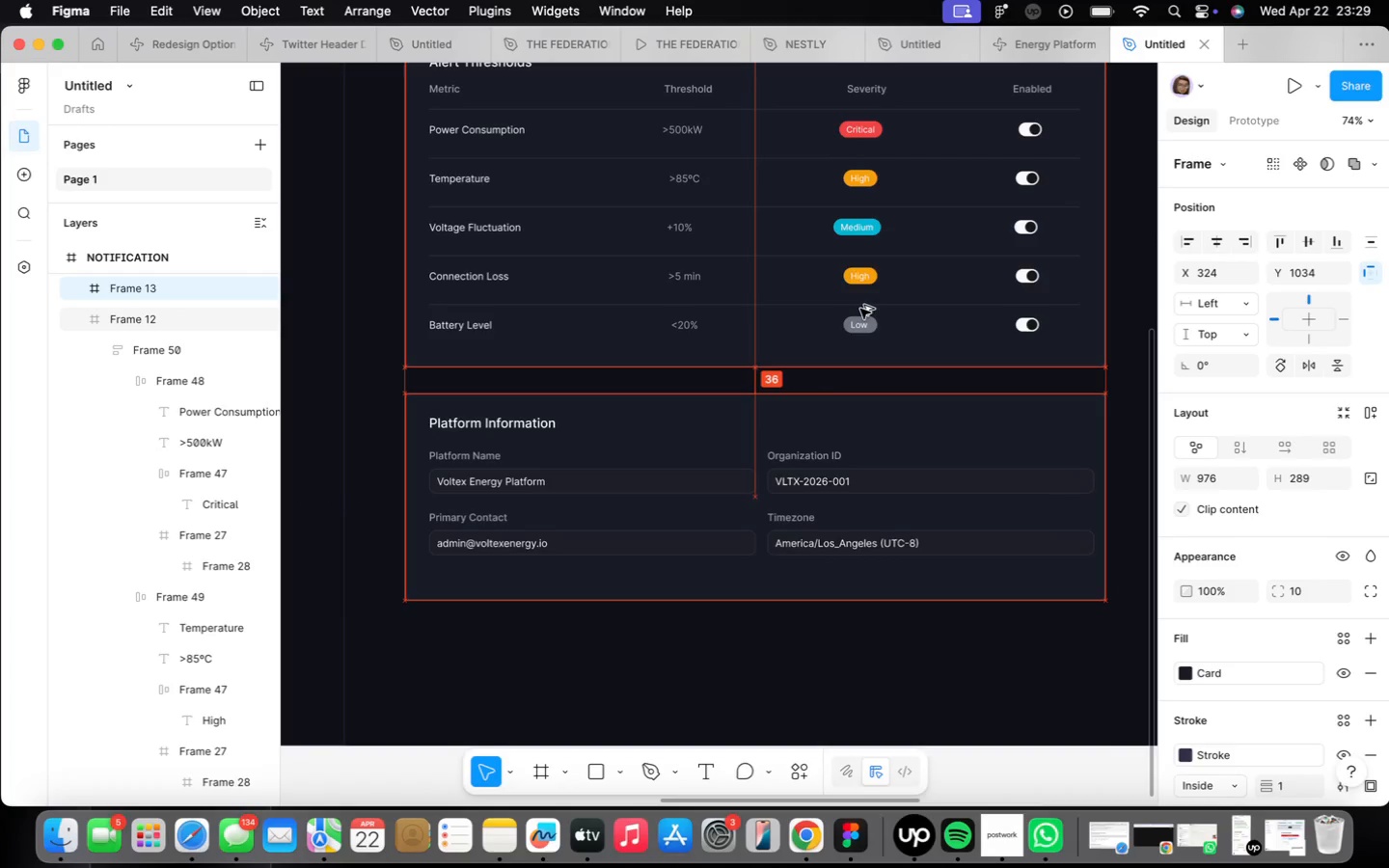 
key(Alt+ArrowUp)
 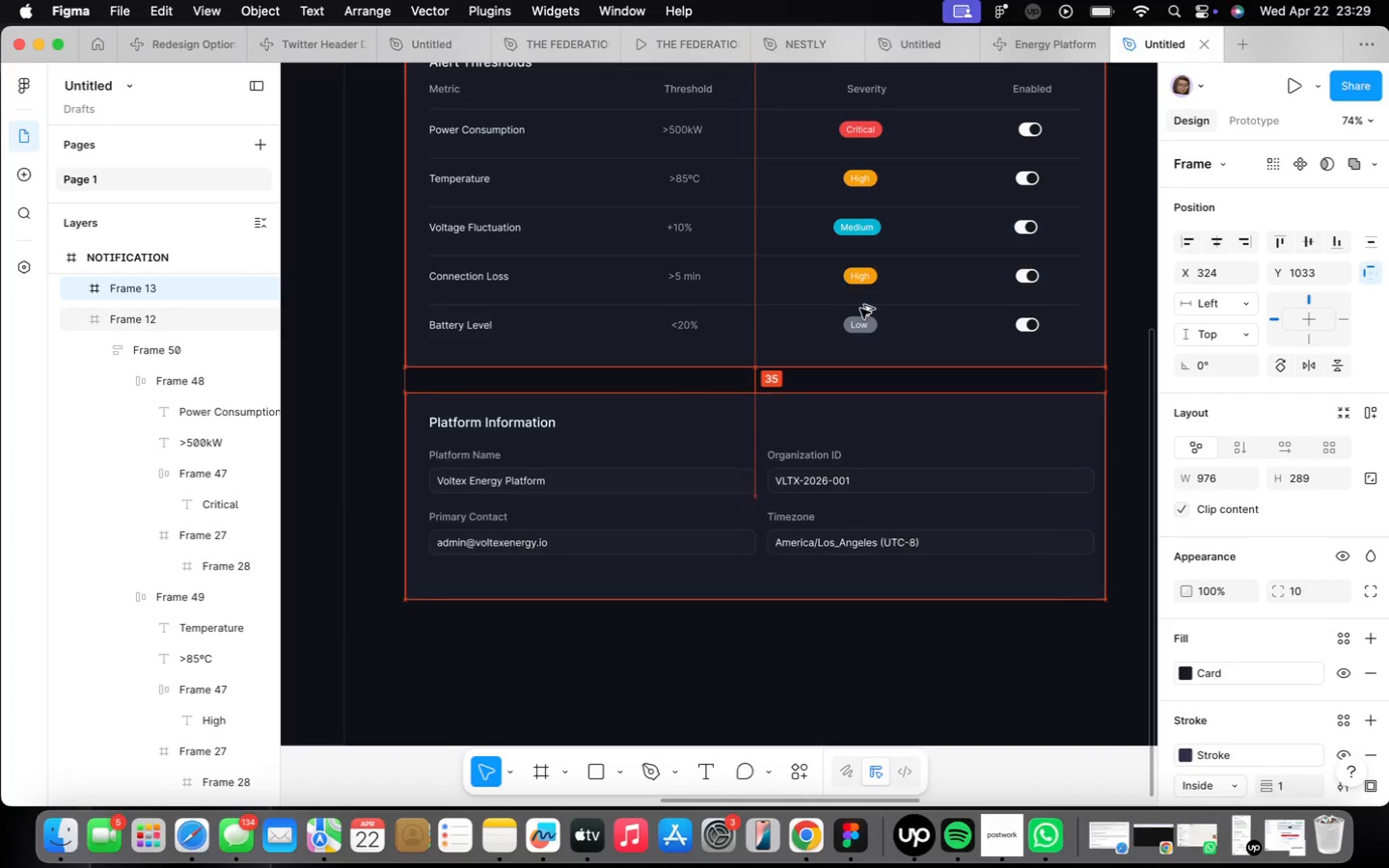 
key(Alt+ArrowUp)
 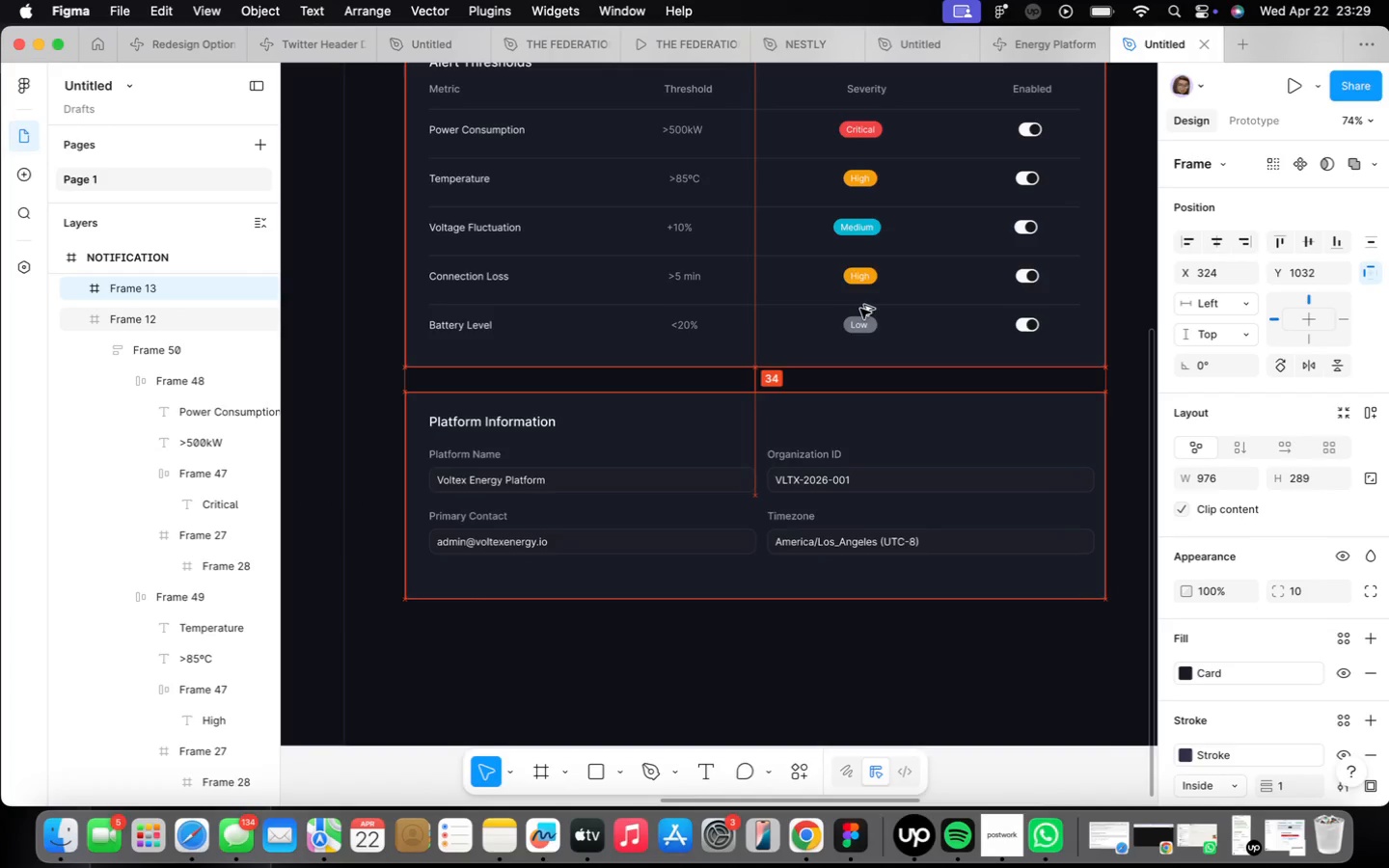 
key(Alt+ArrowUp)
 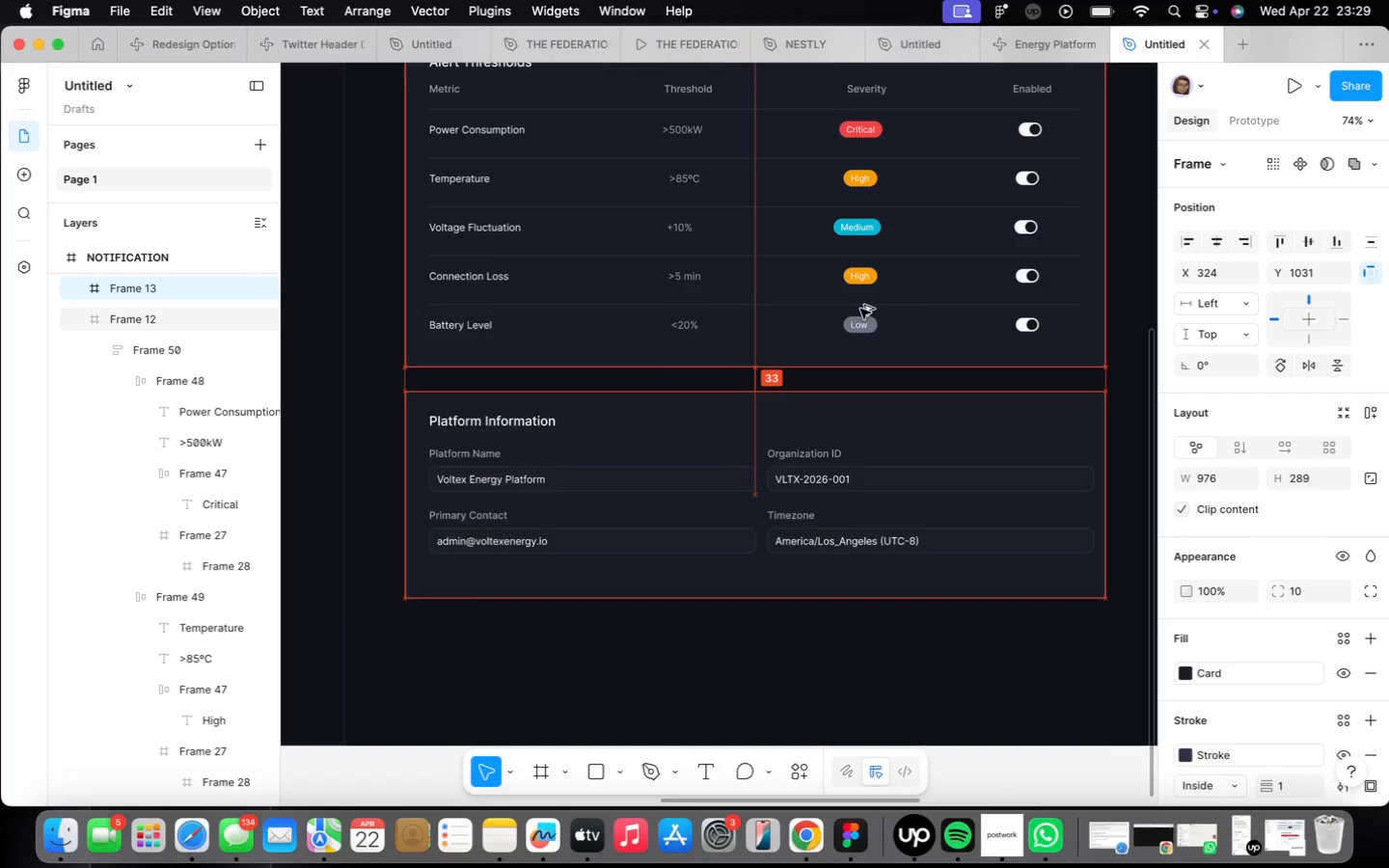 
key(Alt+ArrowUp)
 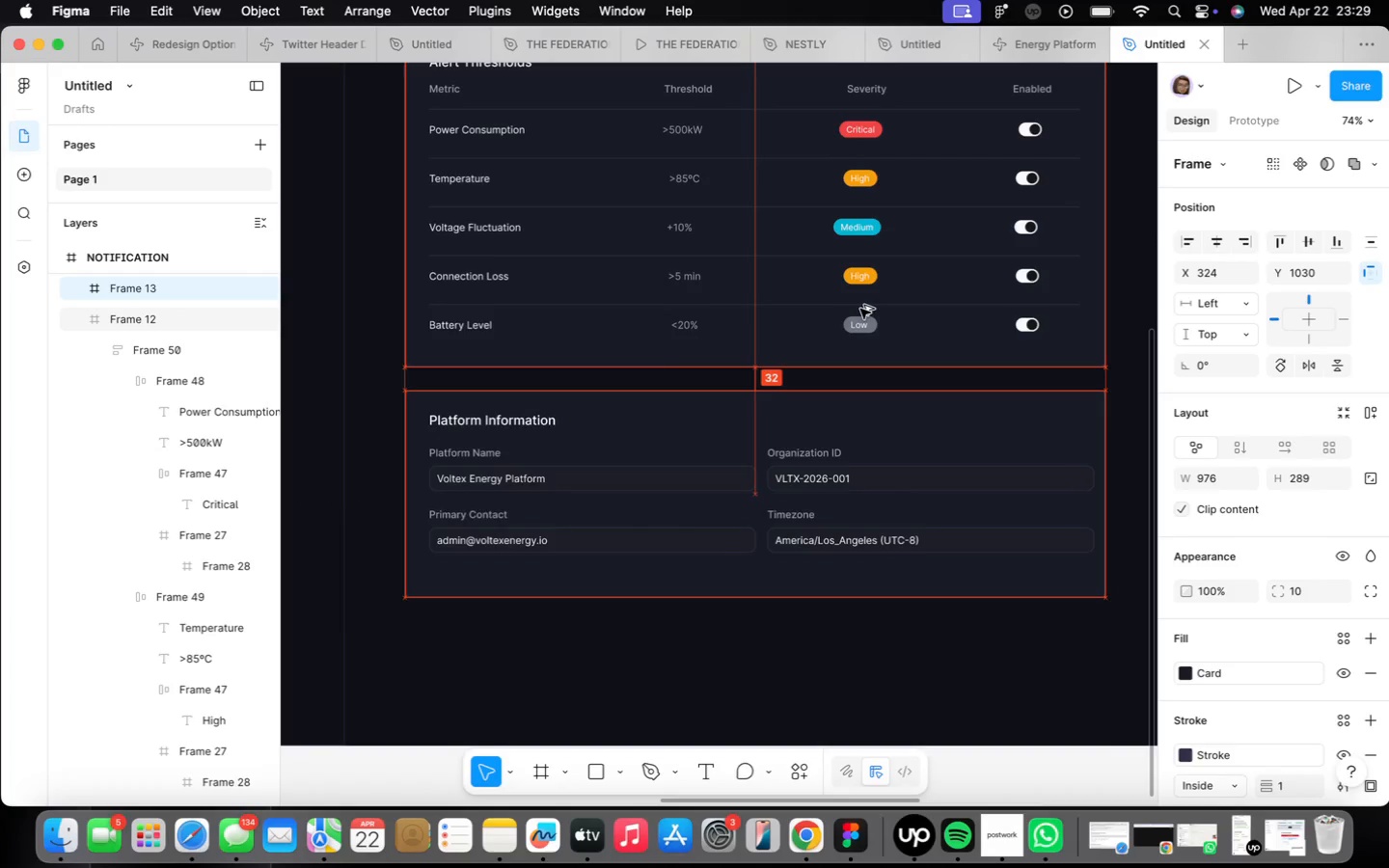 
key(Alt+ArrowUp)
 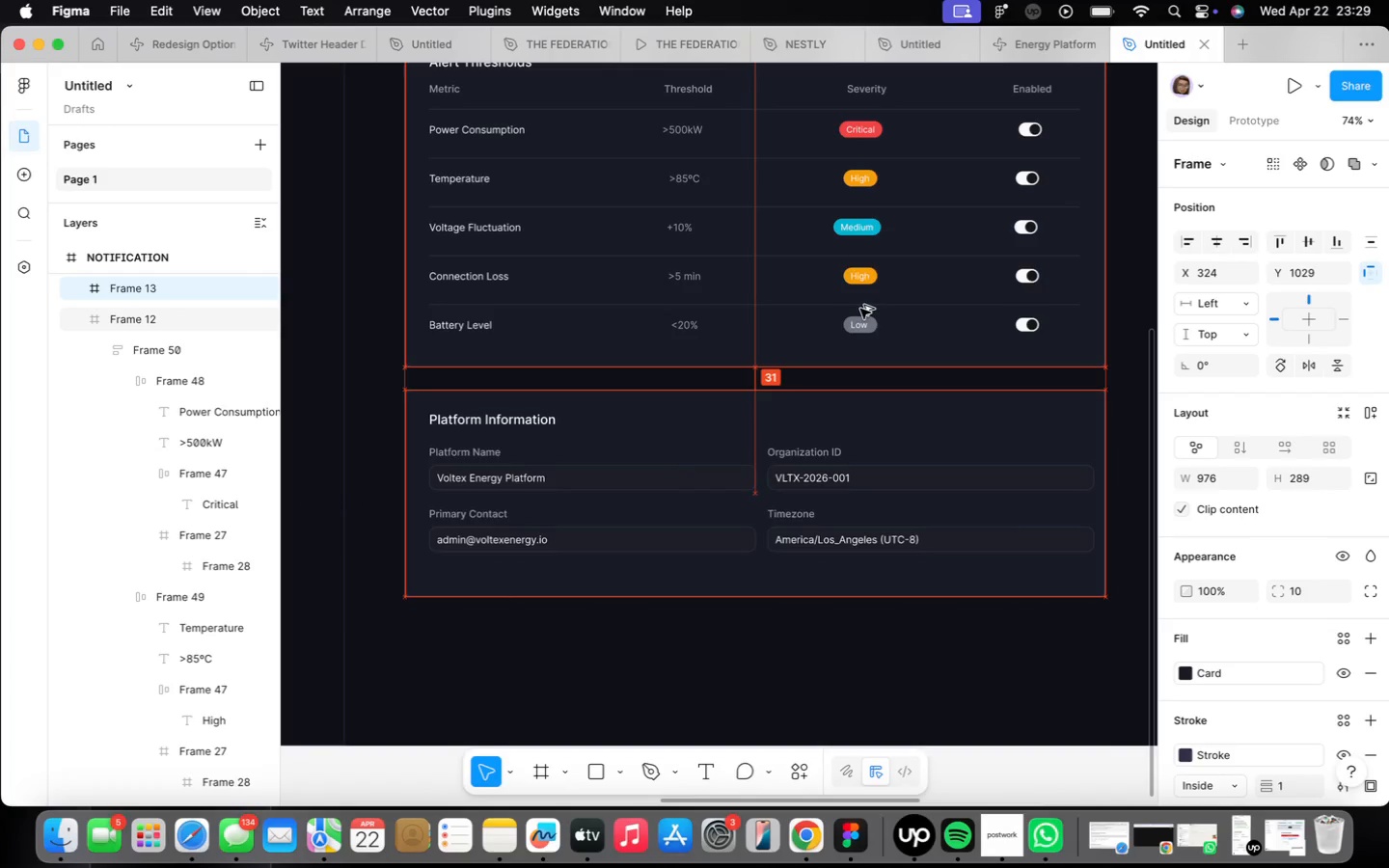 
key(Alt+ArrowUp)
 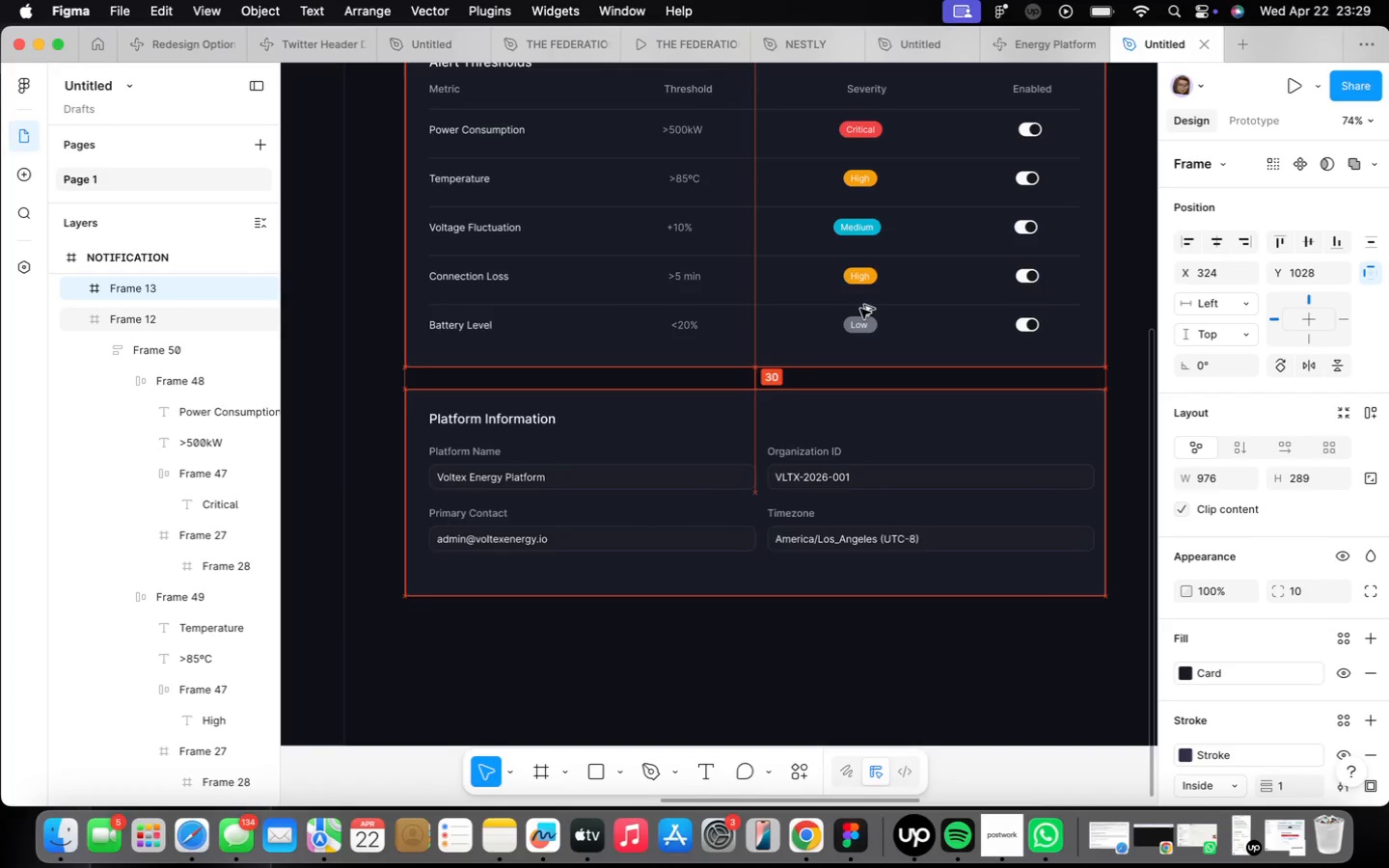 
key(Alt+ArrowUp)
 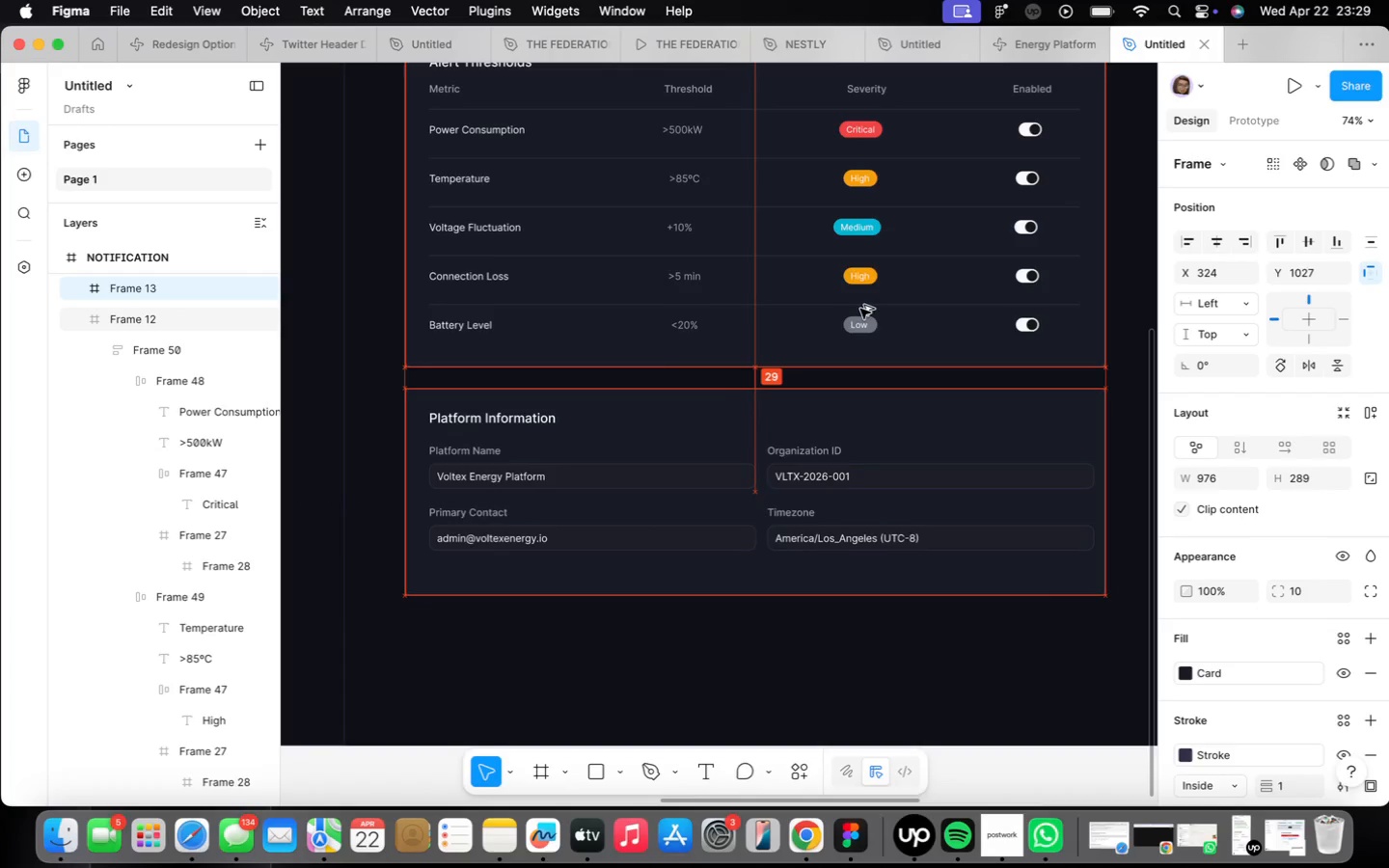 
key(Alt+ArrowUp)
 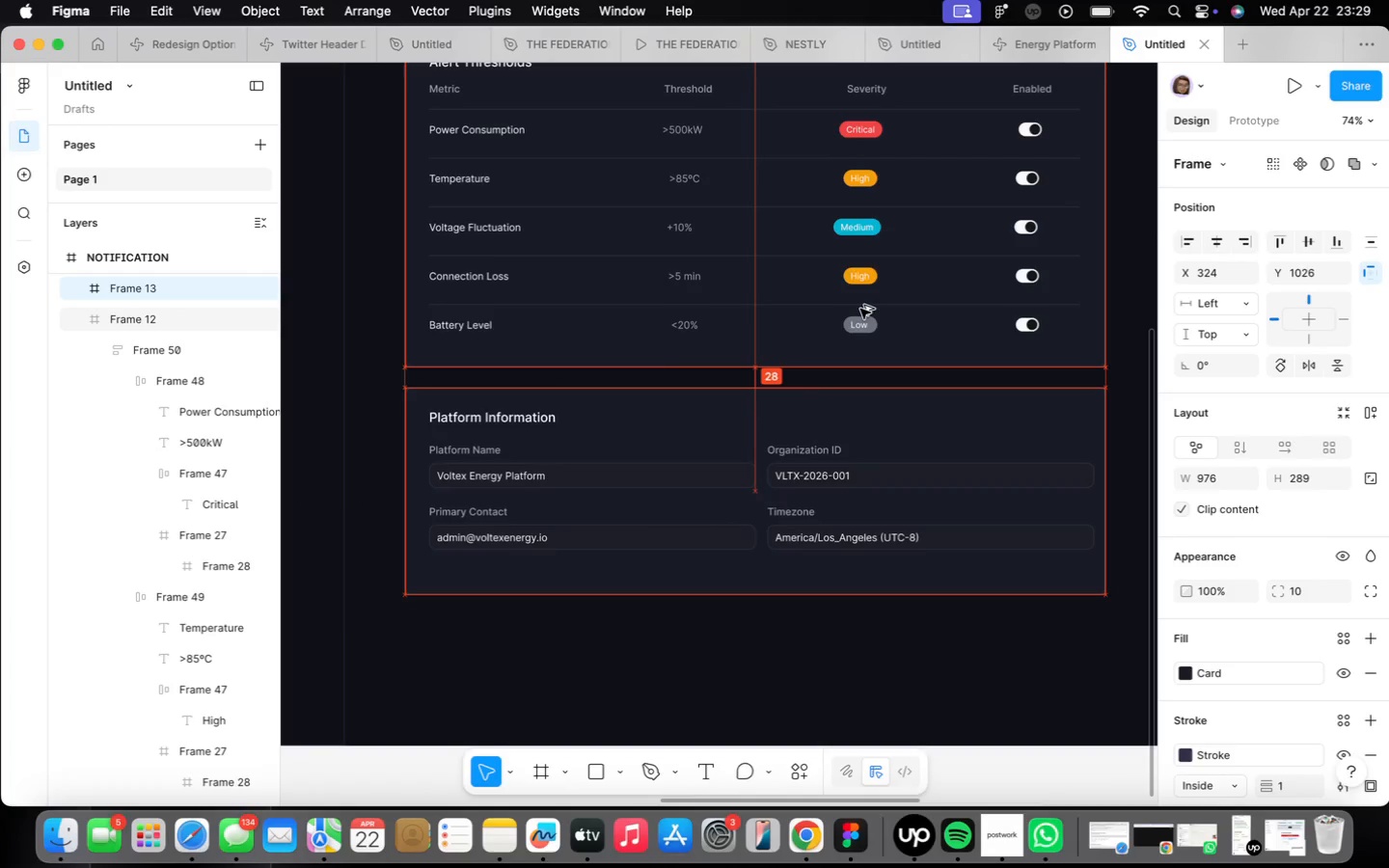 
key(Alt+ArrowUp)
 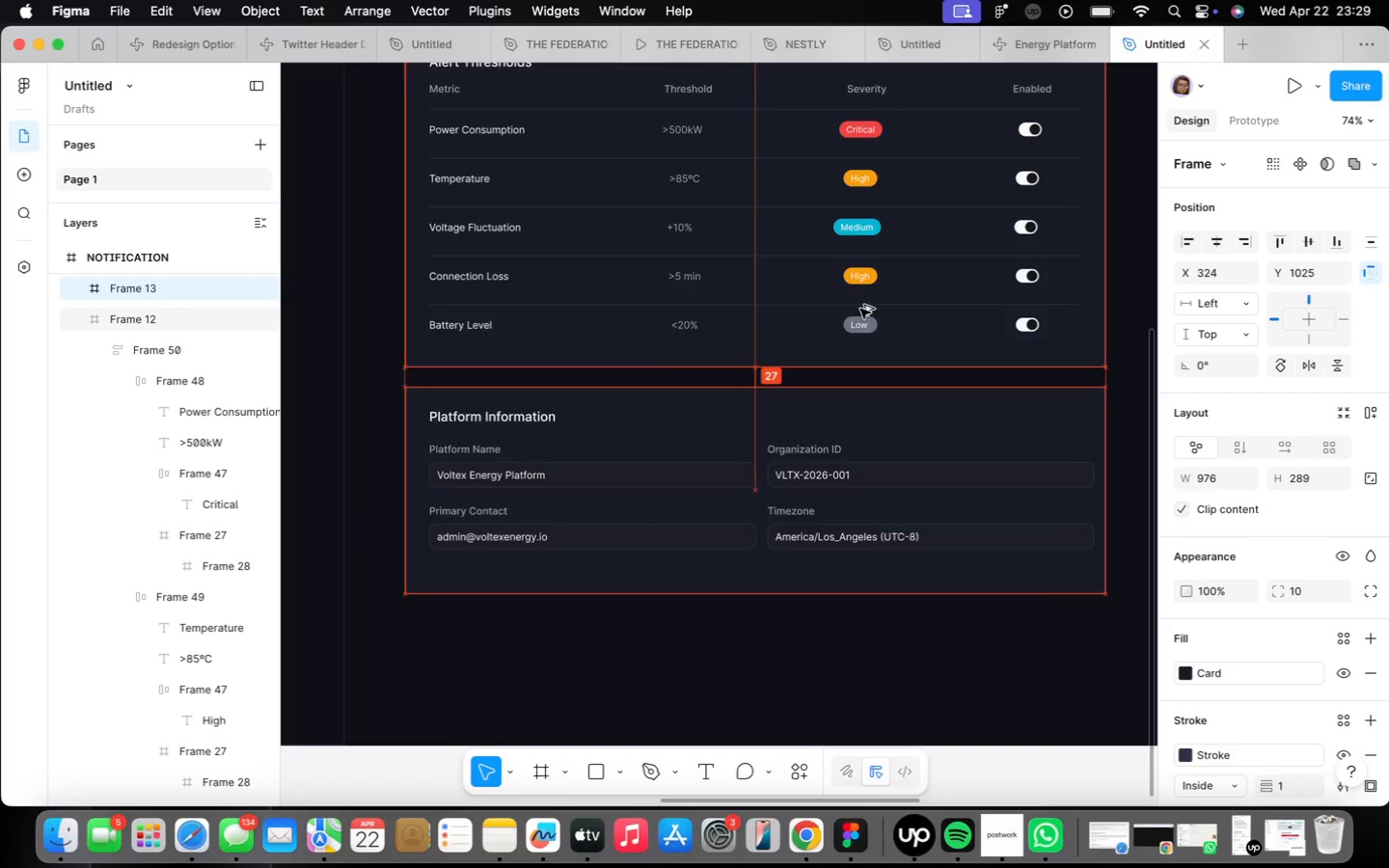 
key(Alt+ArrowUp)
 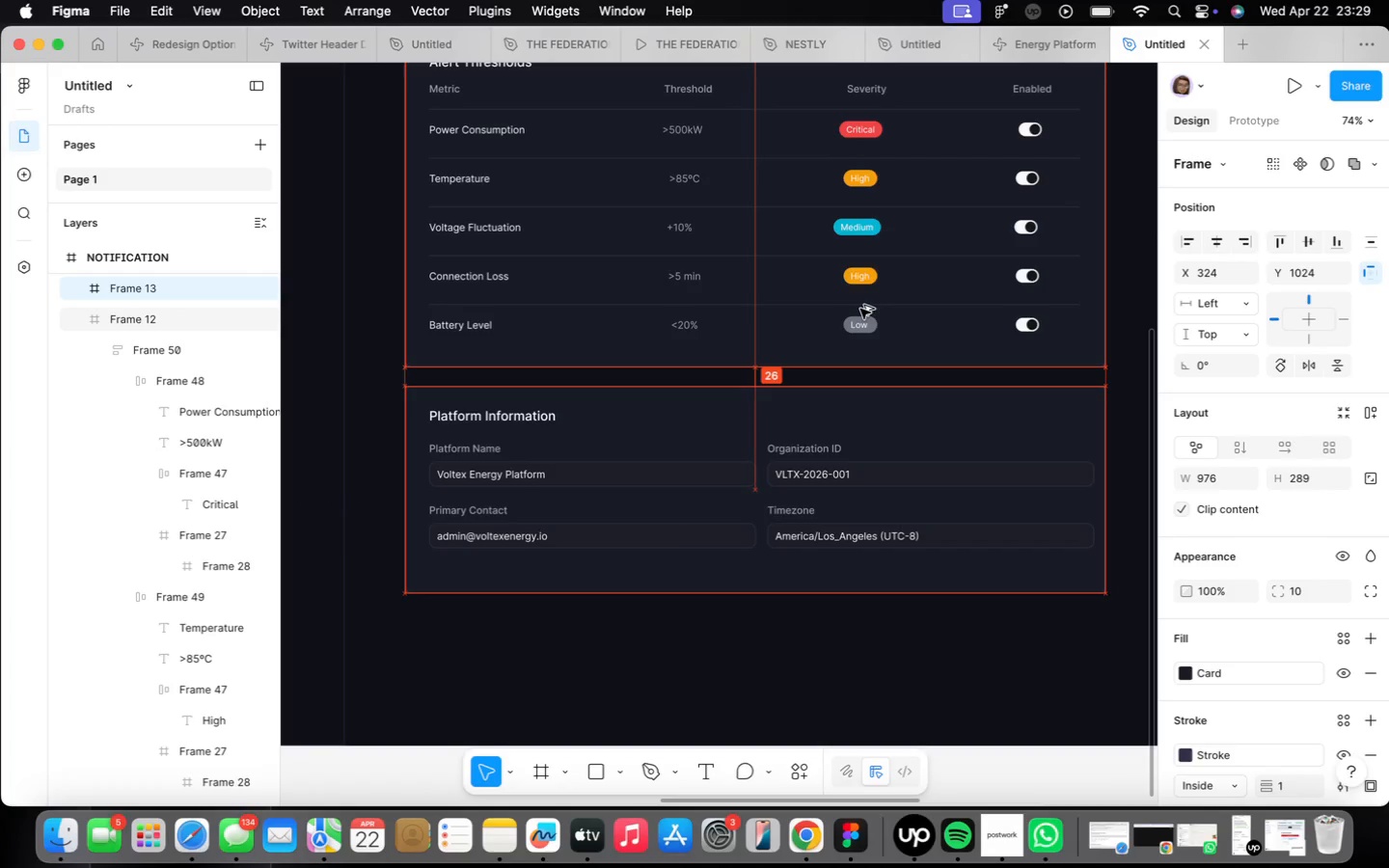 
key(Alt+ArrowUp)
 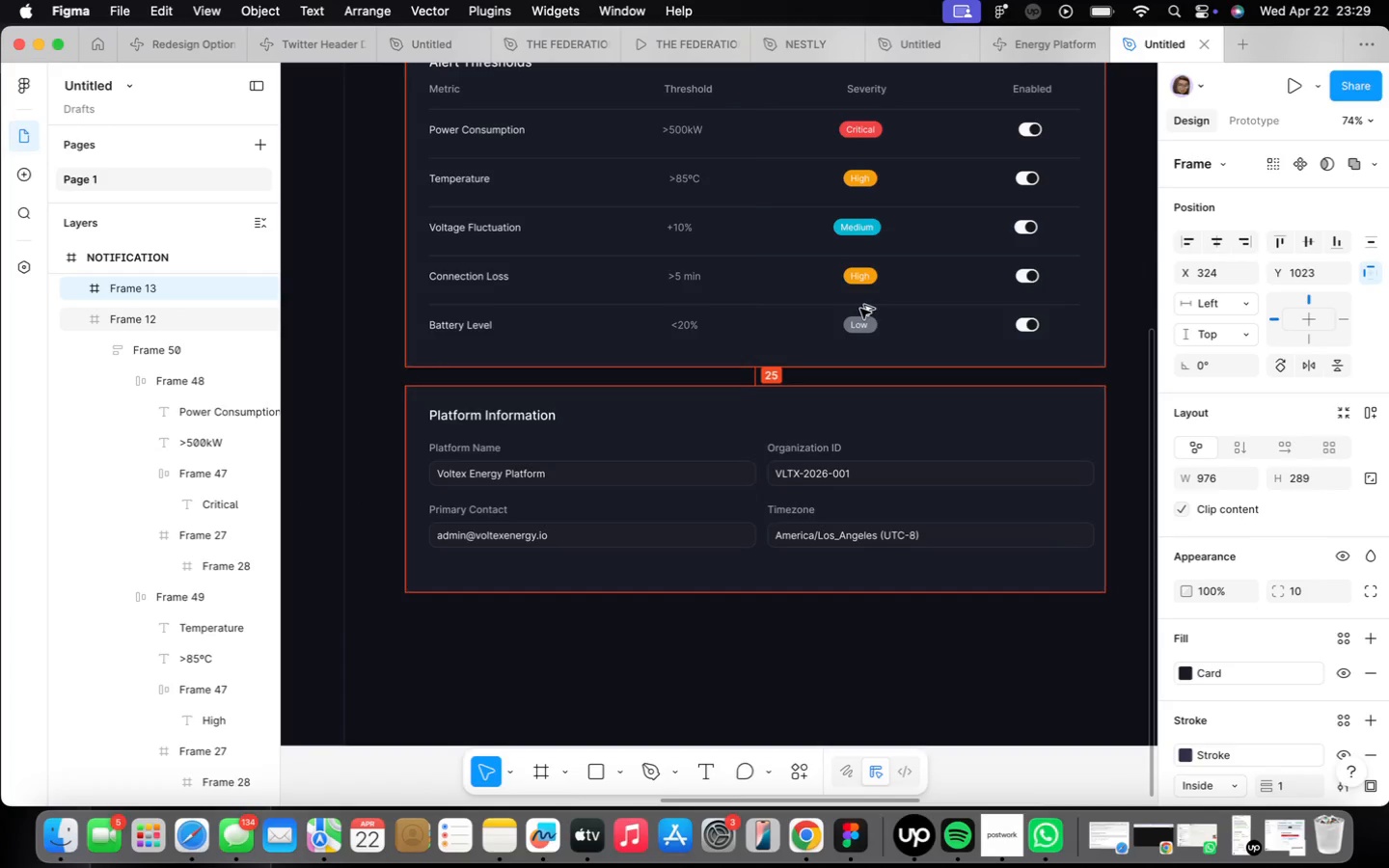 
key(Alt+ArrowUp)
 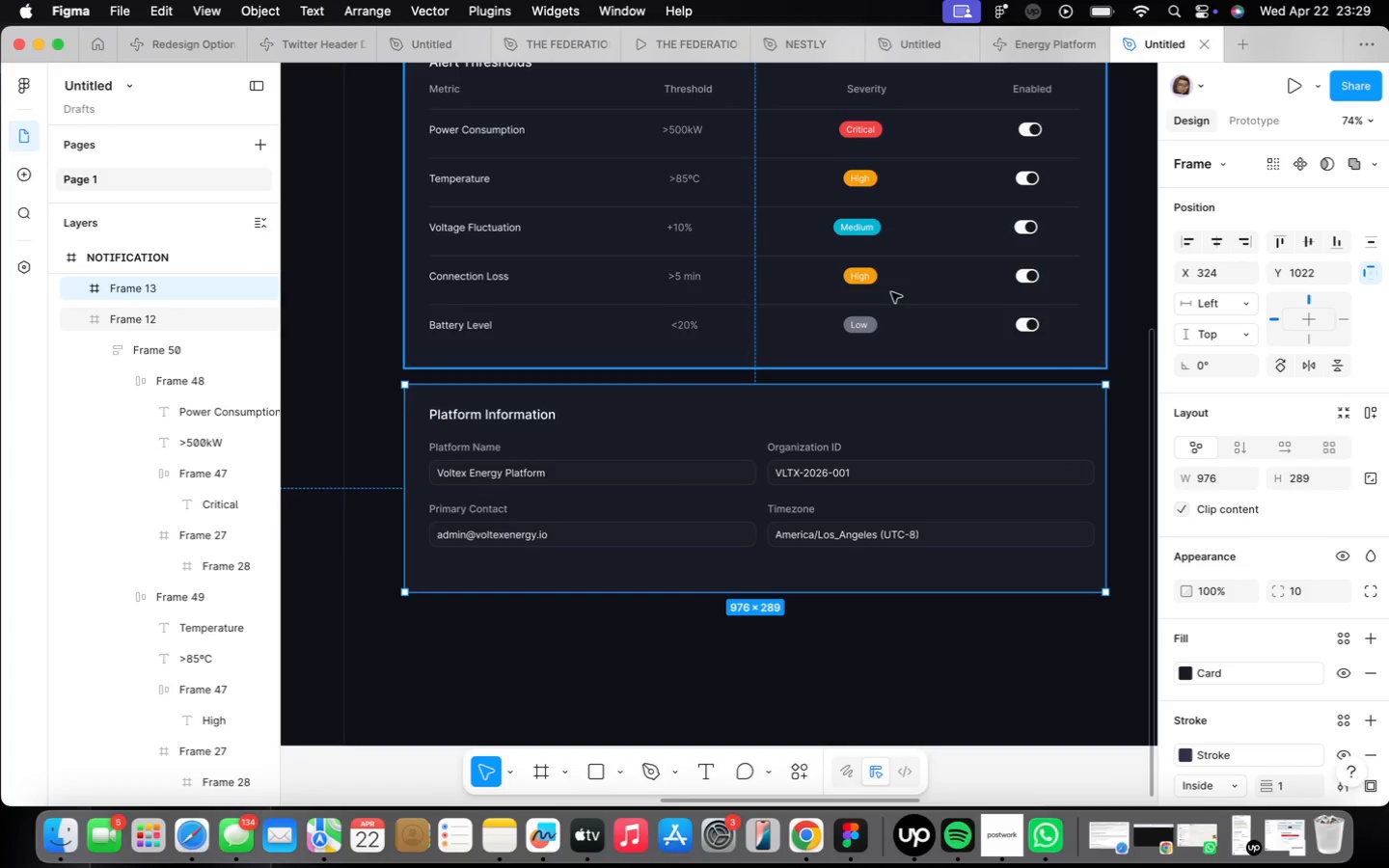 
scroll: coordinate [893, 310], scroll_direction: down, amount: 25.0
 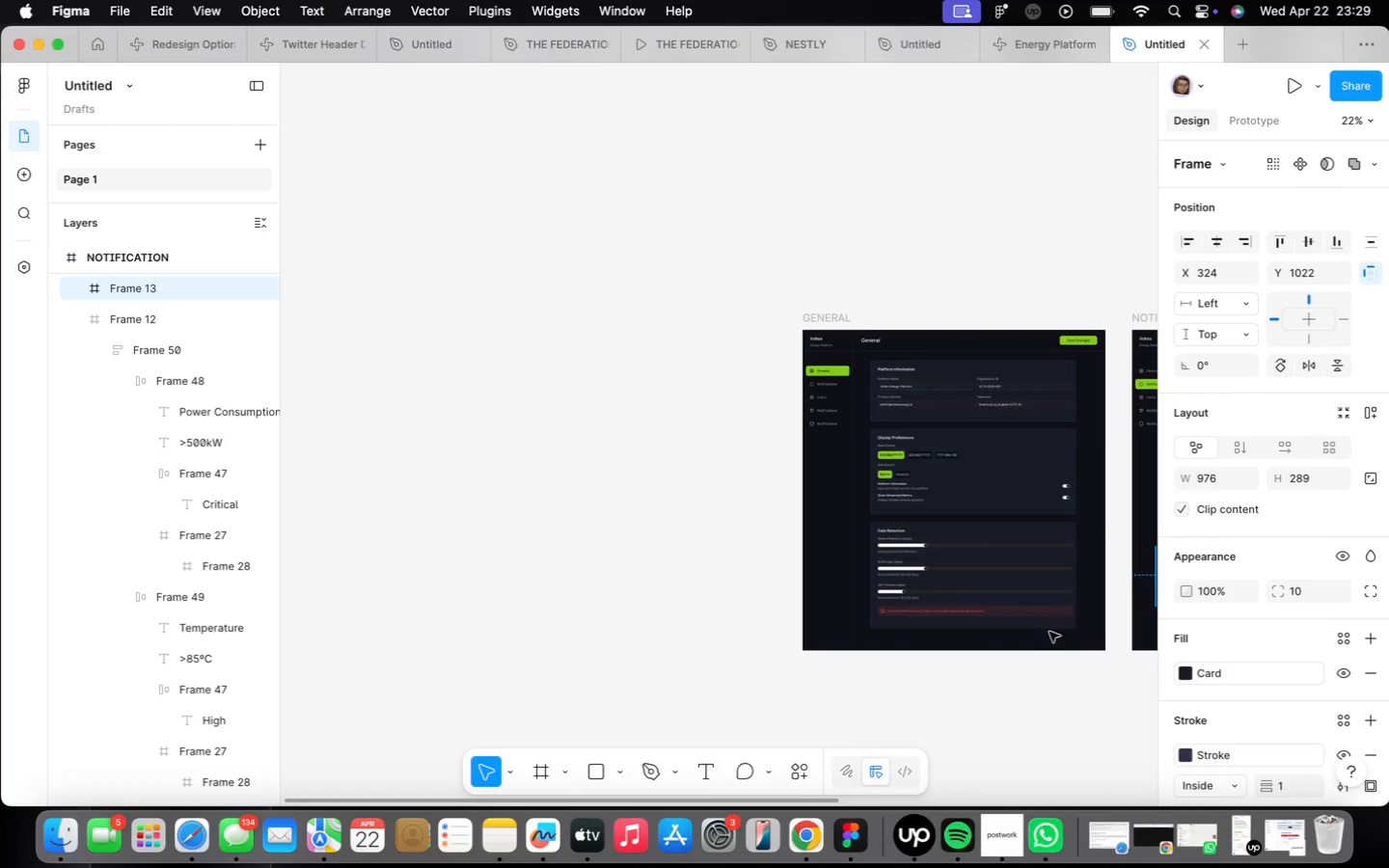 
scroll: coordinate [1108, 520], scroll_direction: up, amount: 19.0
 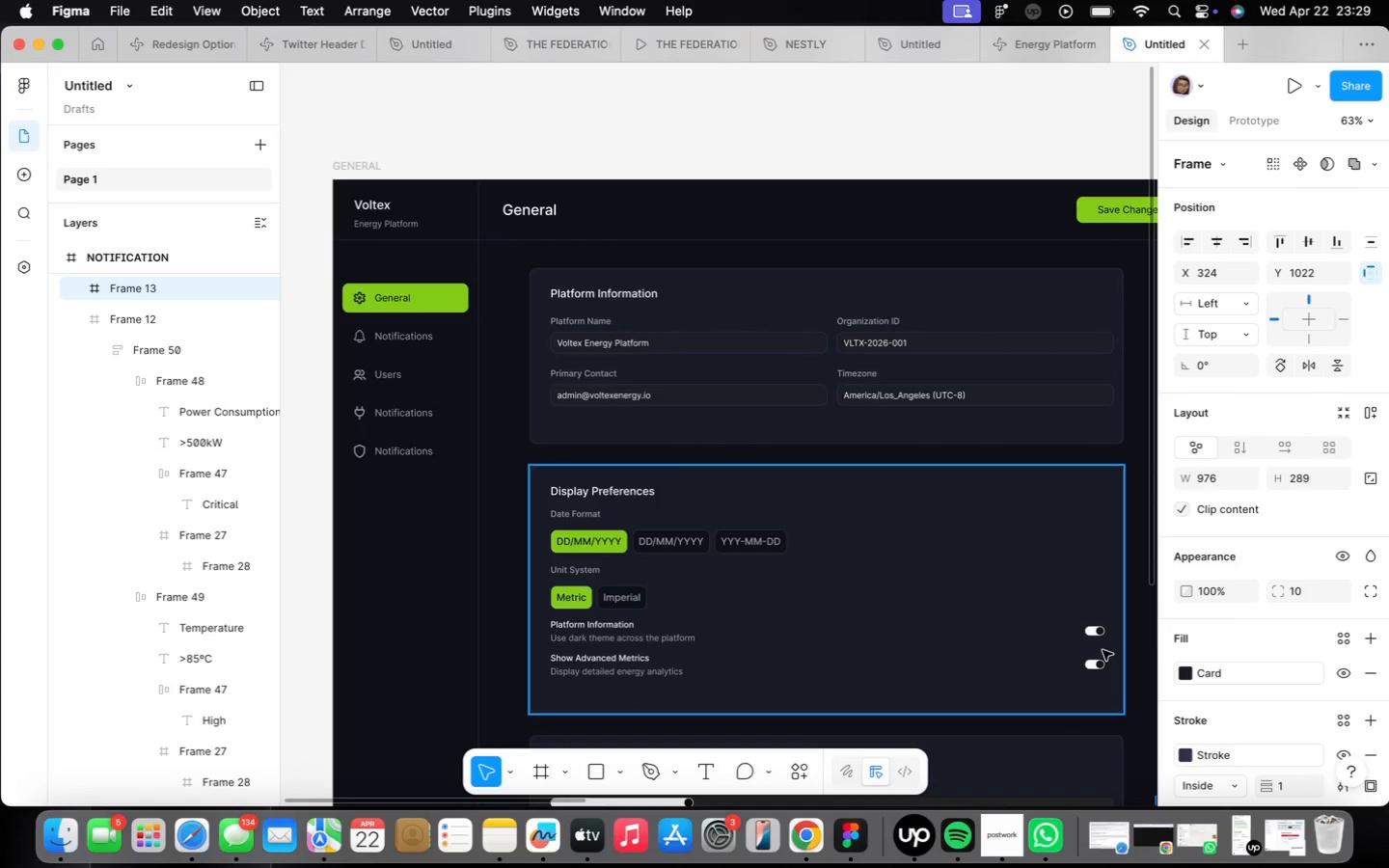 
wait(10.98)
 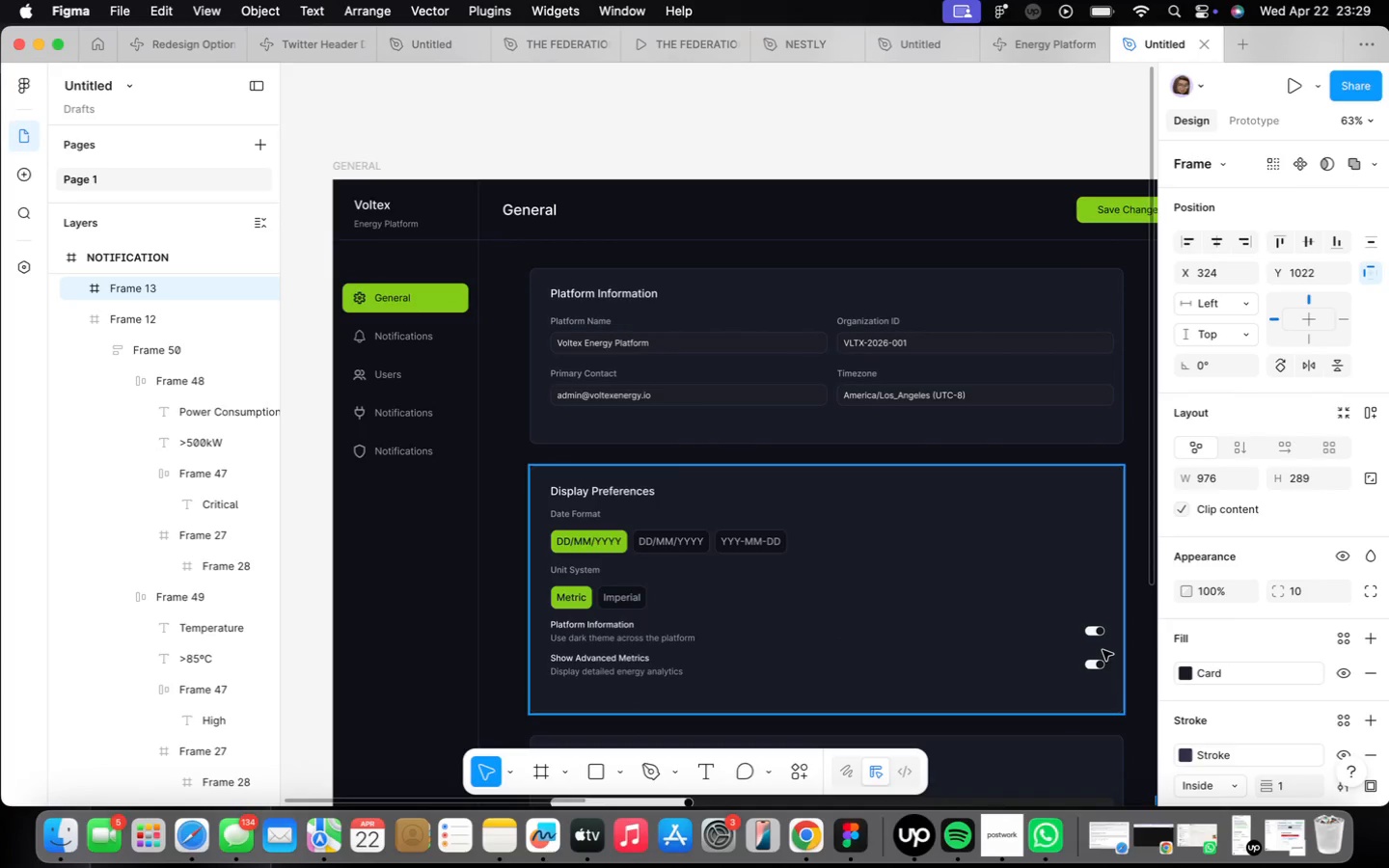 
mouse_move([1203, 41])
 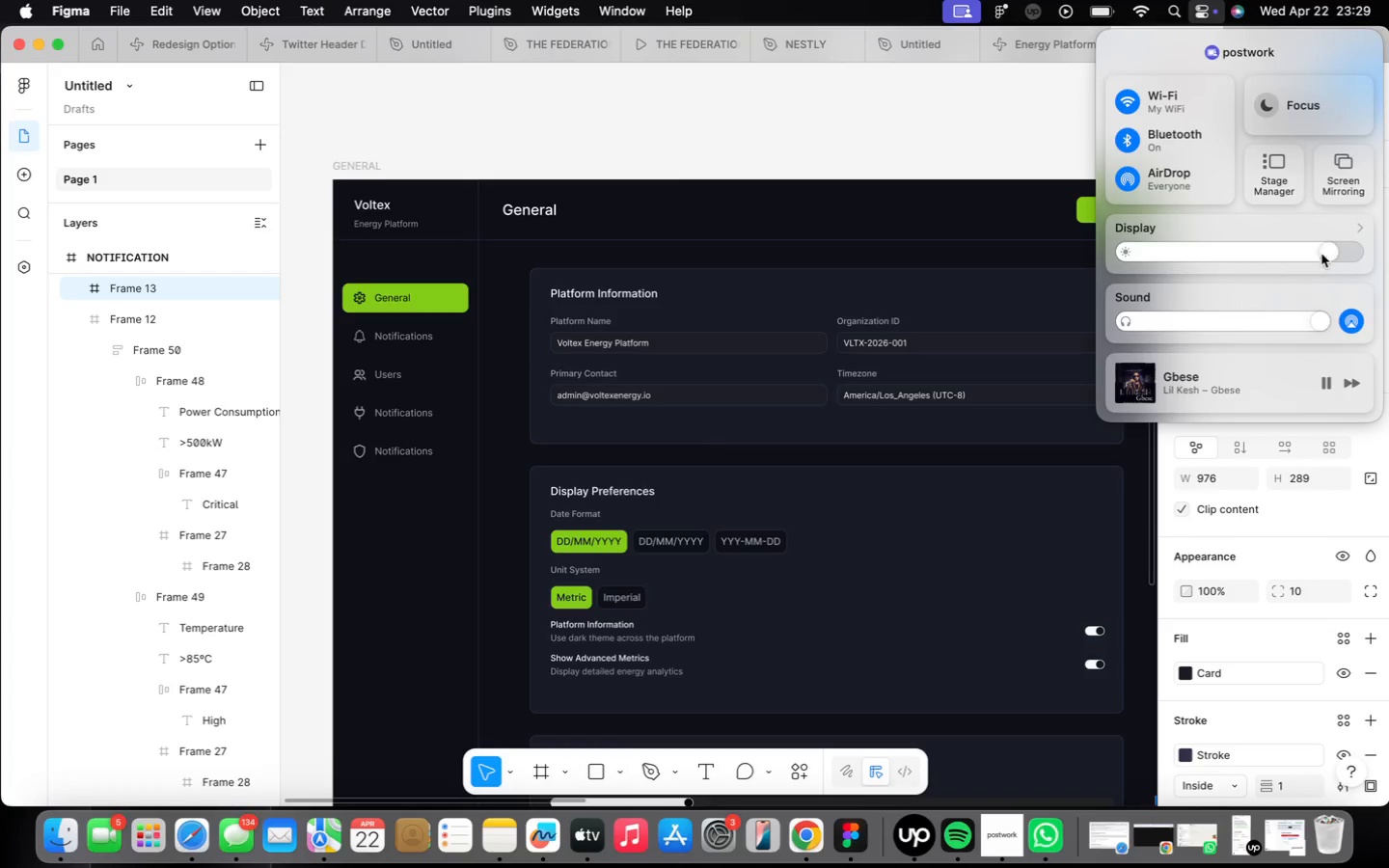 
left_click([1021, 98])
 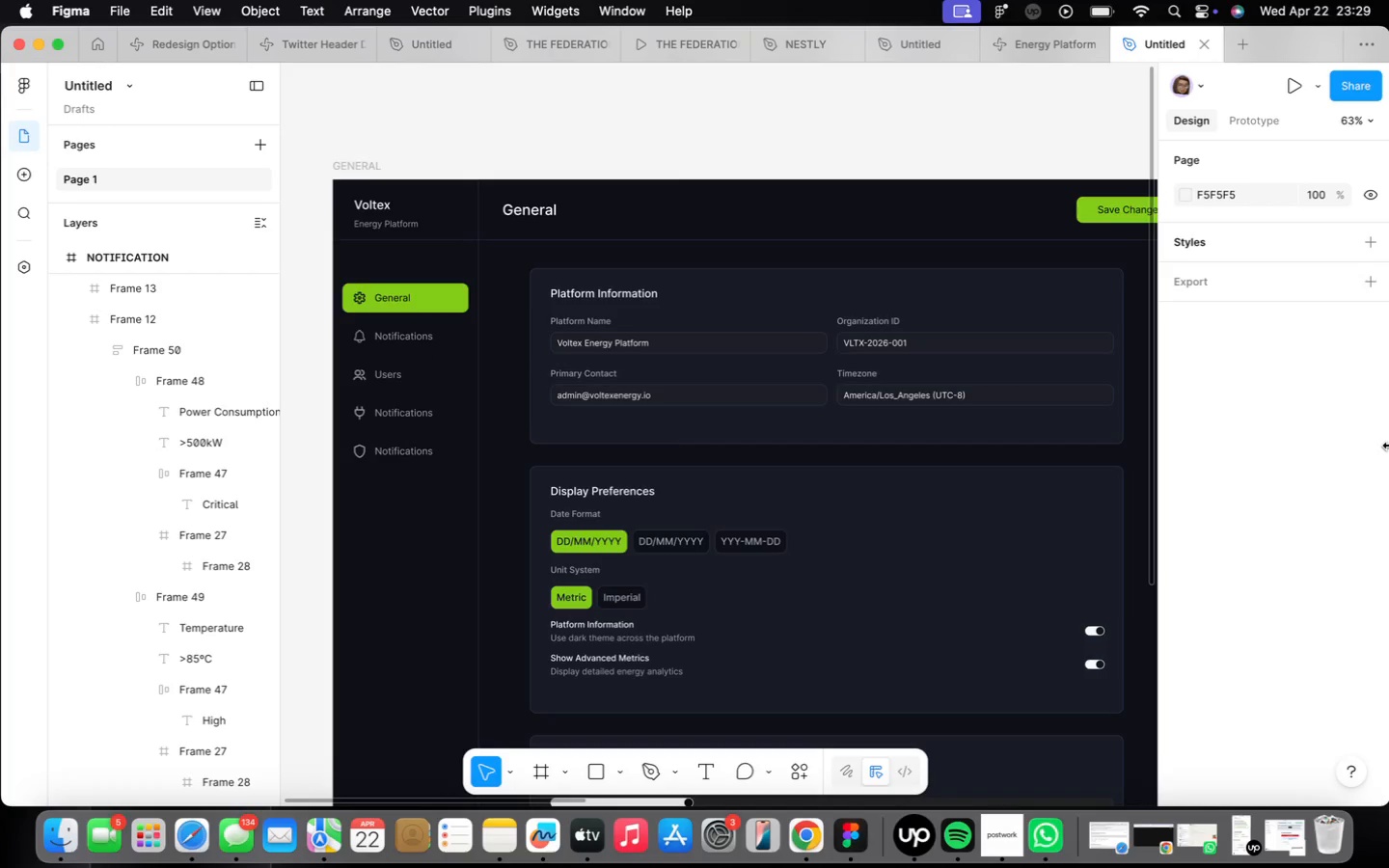 
wait(10.56)
 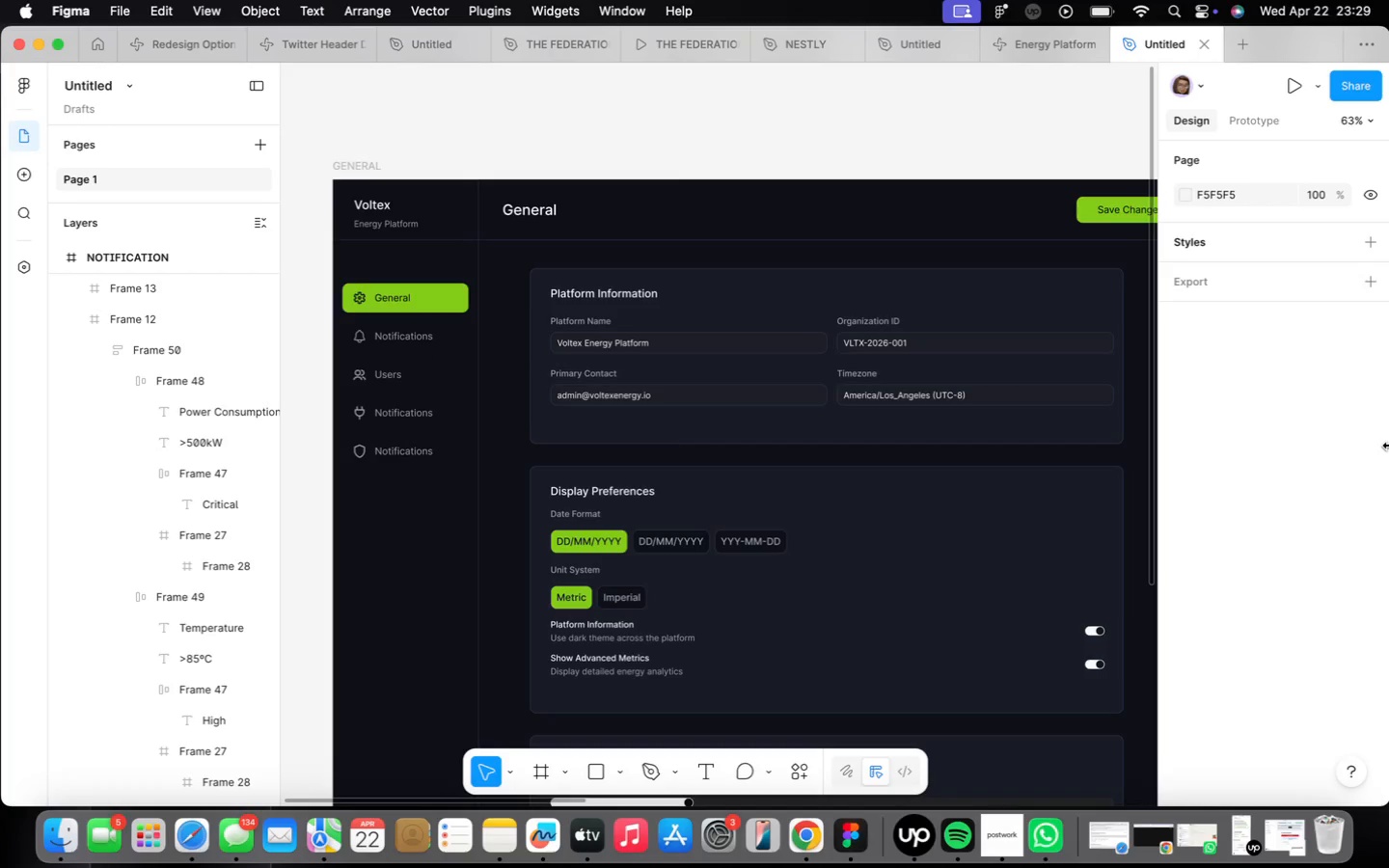 
left_click([367, 178])
 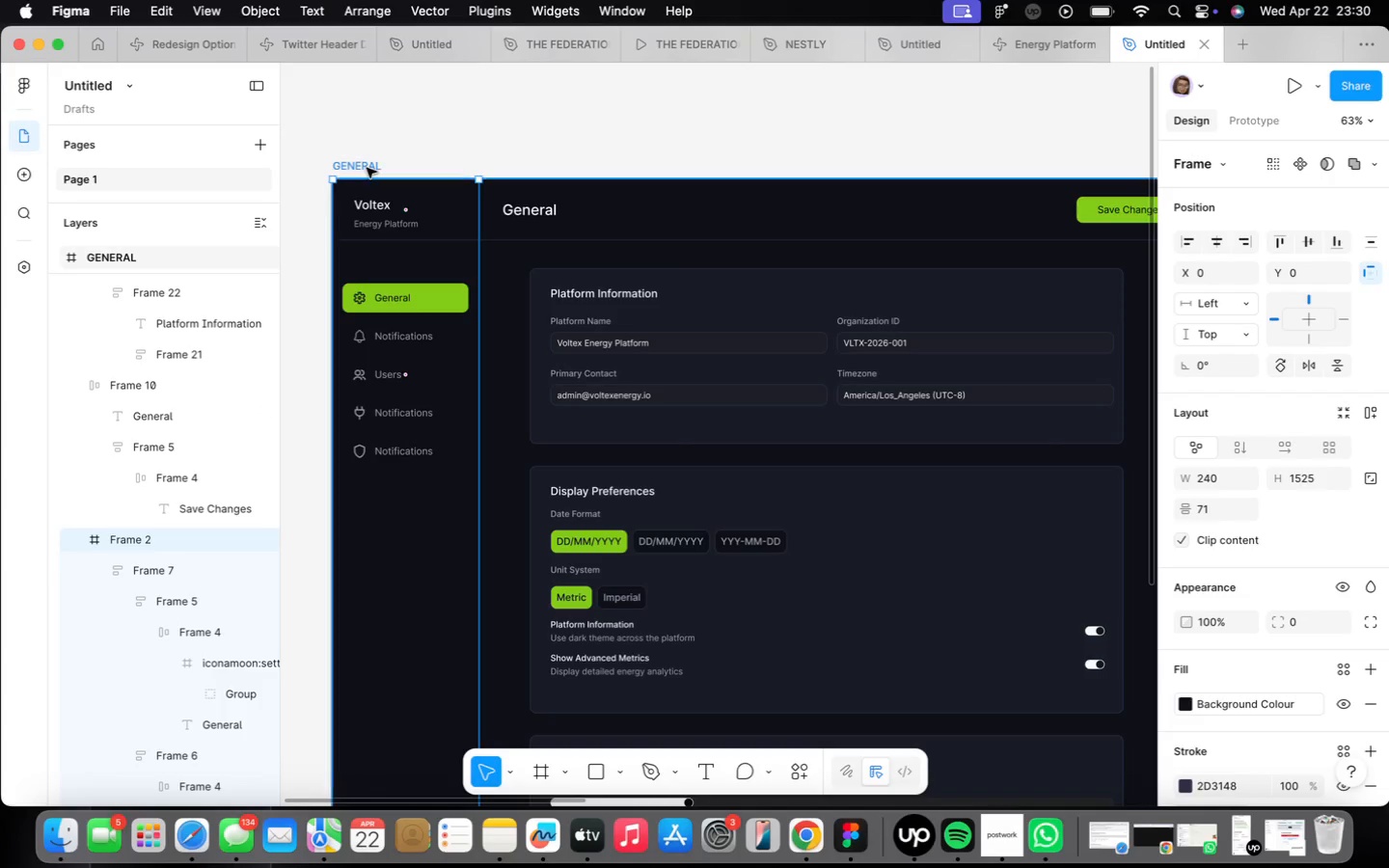 
left_click([367, 168])
 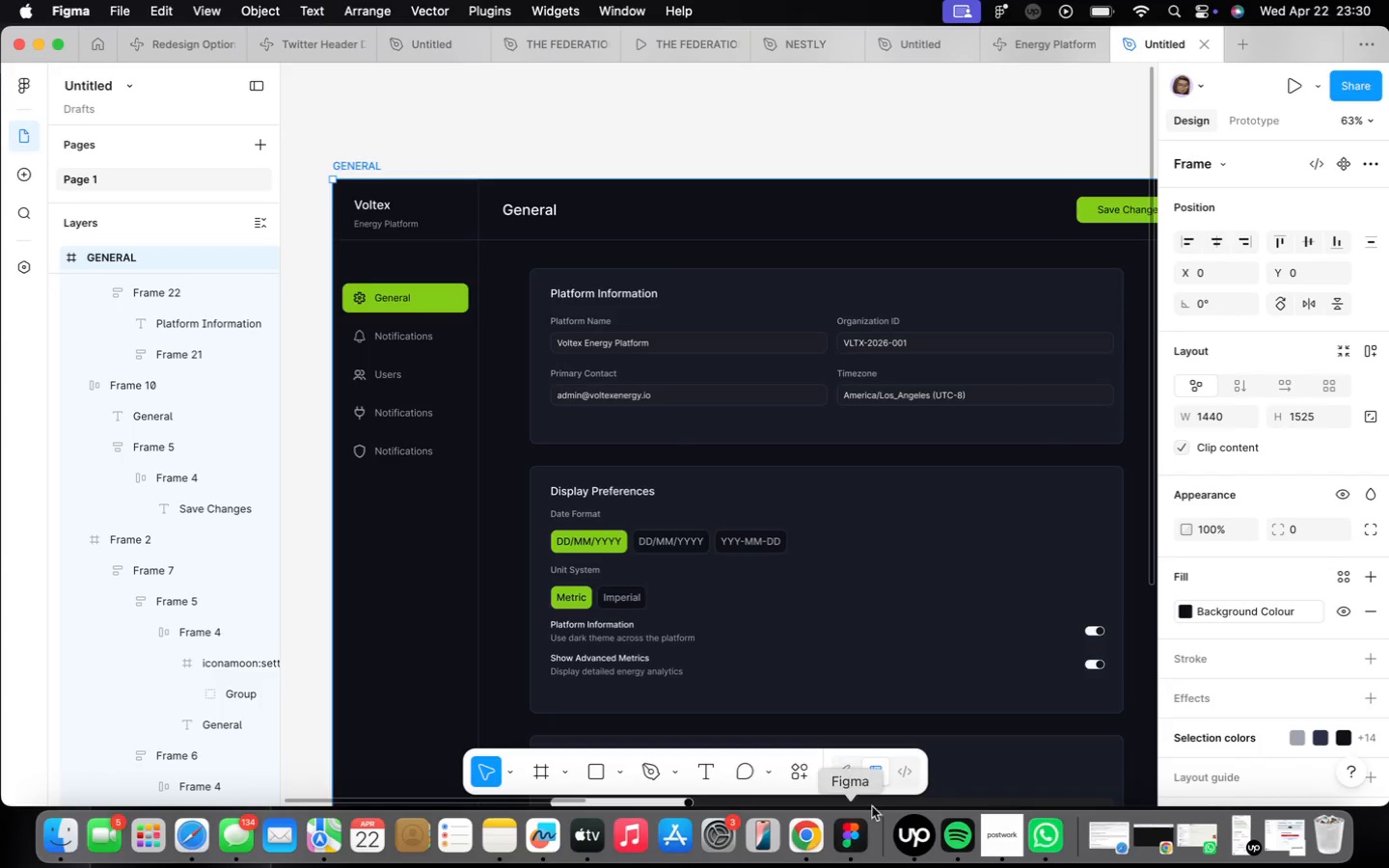 
left_click([796, 775])
 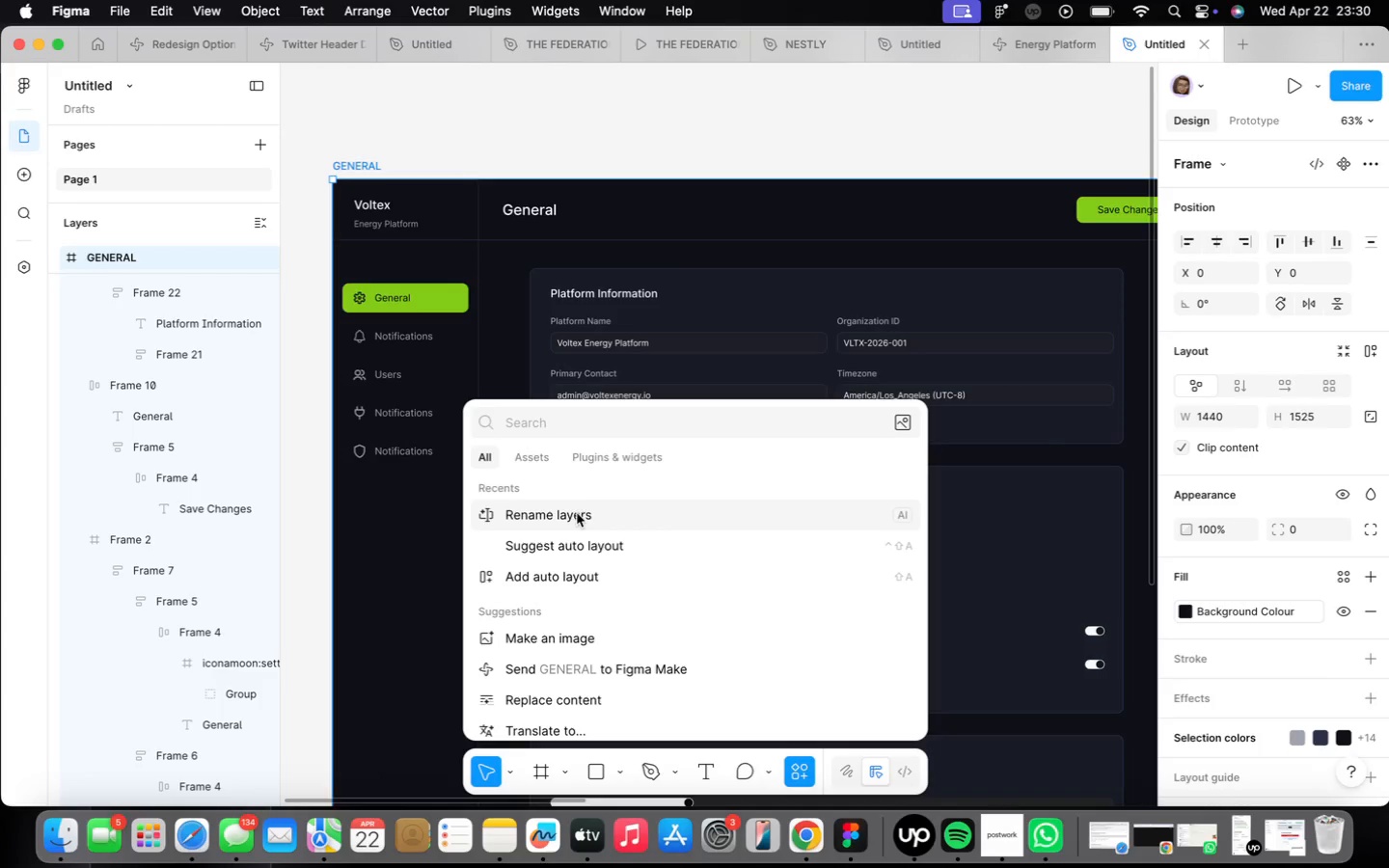 
left_click([568, 493])
 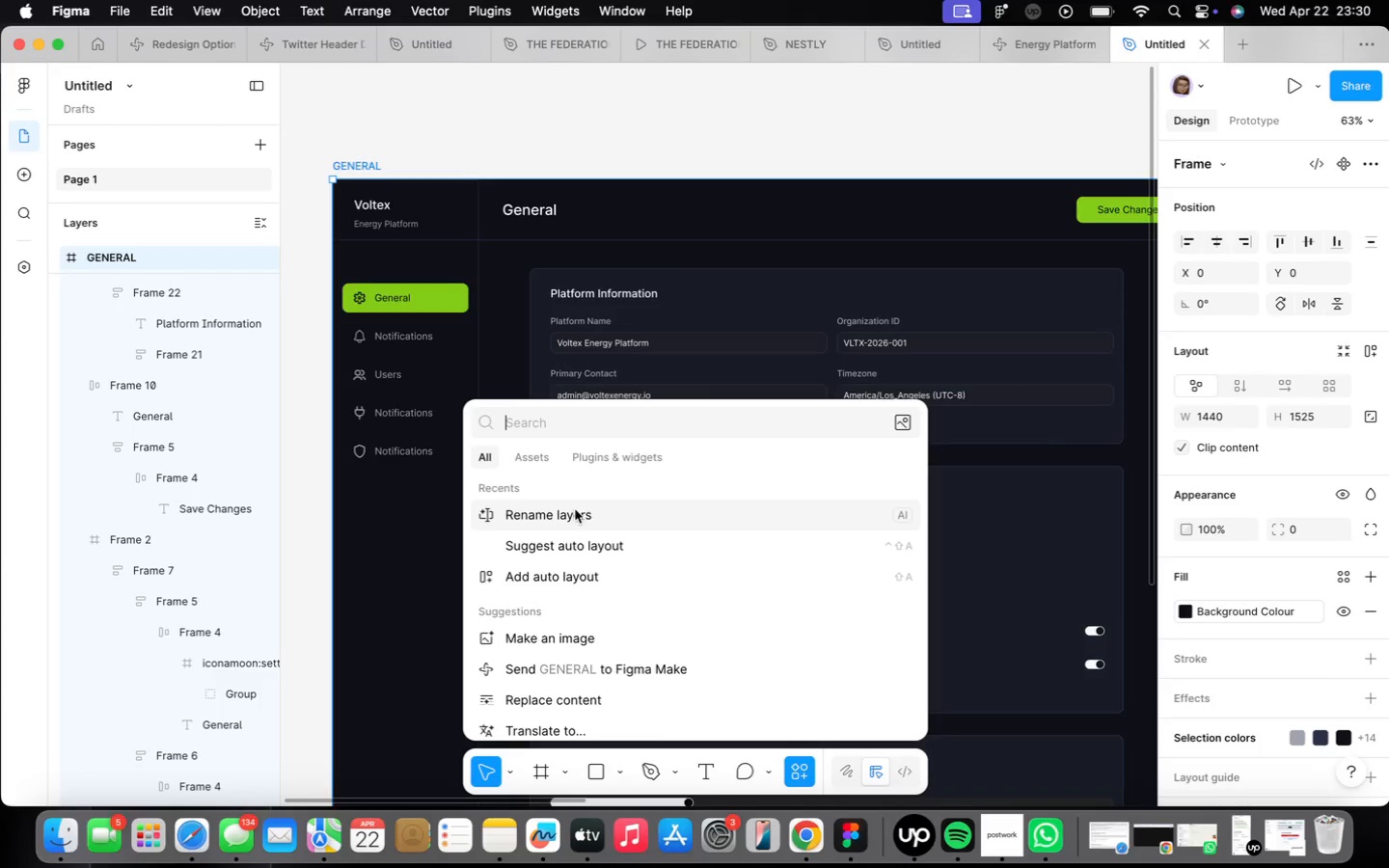 
left_click([575, 511])
 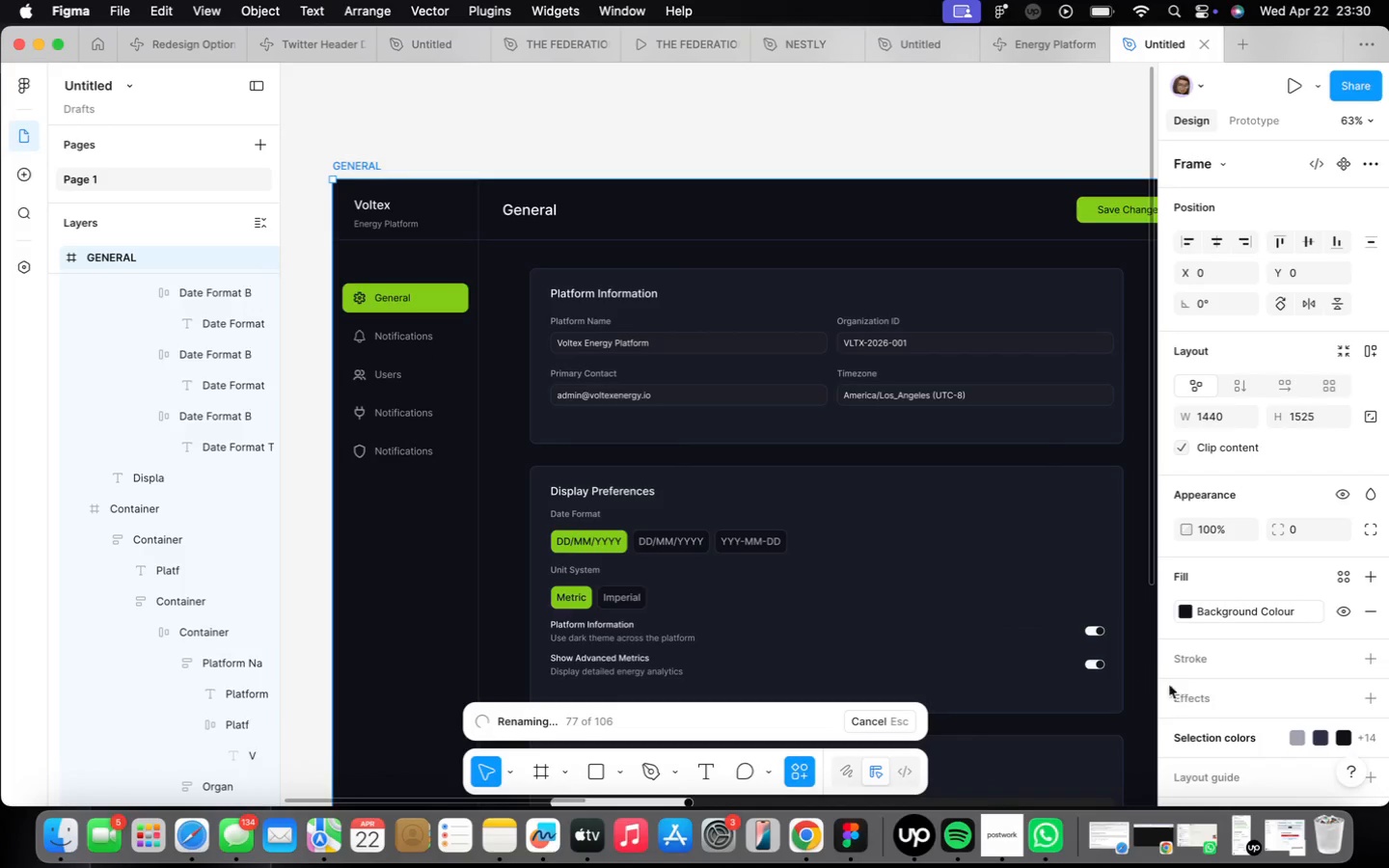 
wait(16.91)
 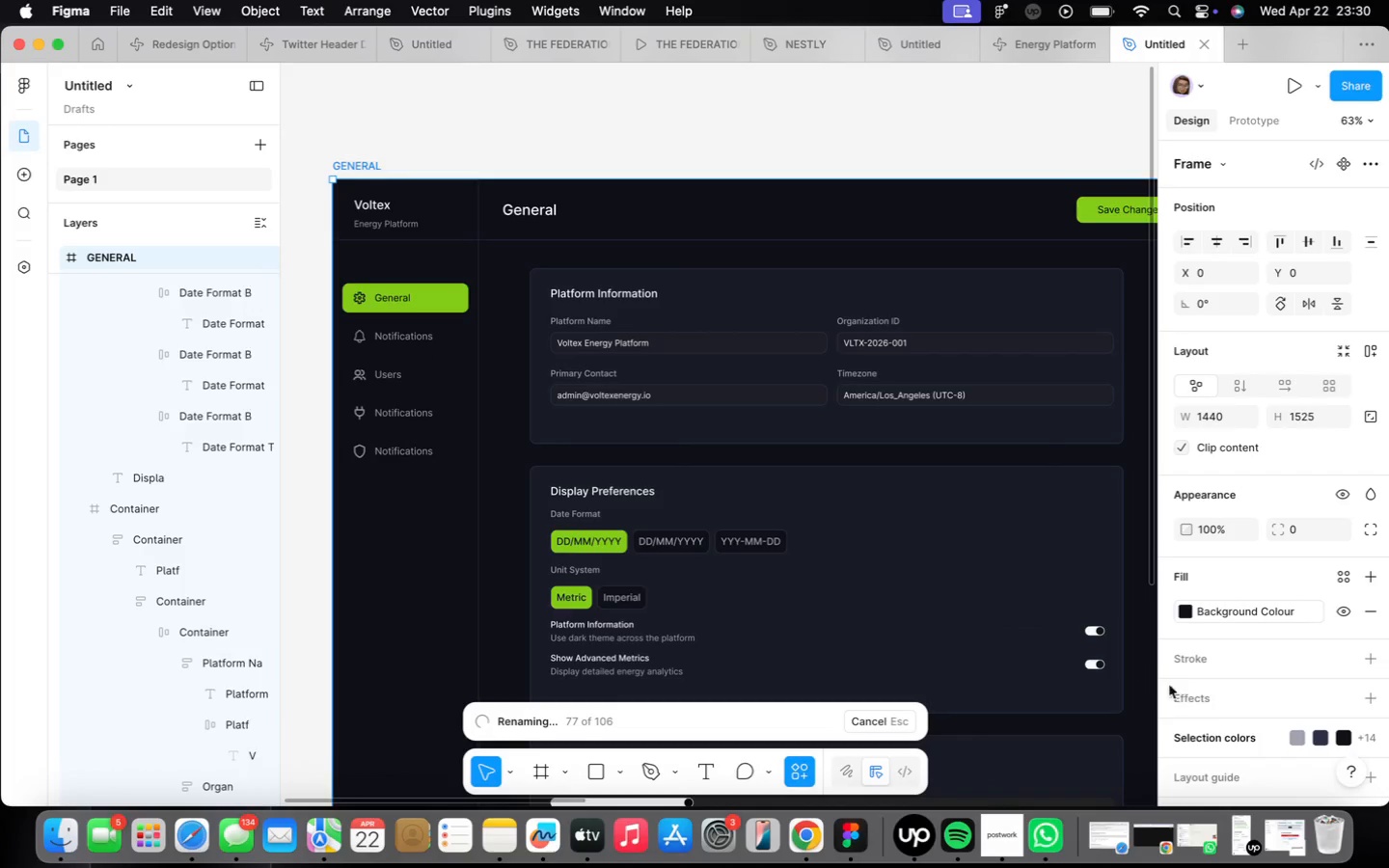 
left_click([564, 176])
 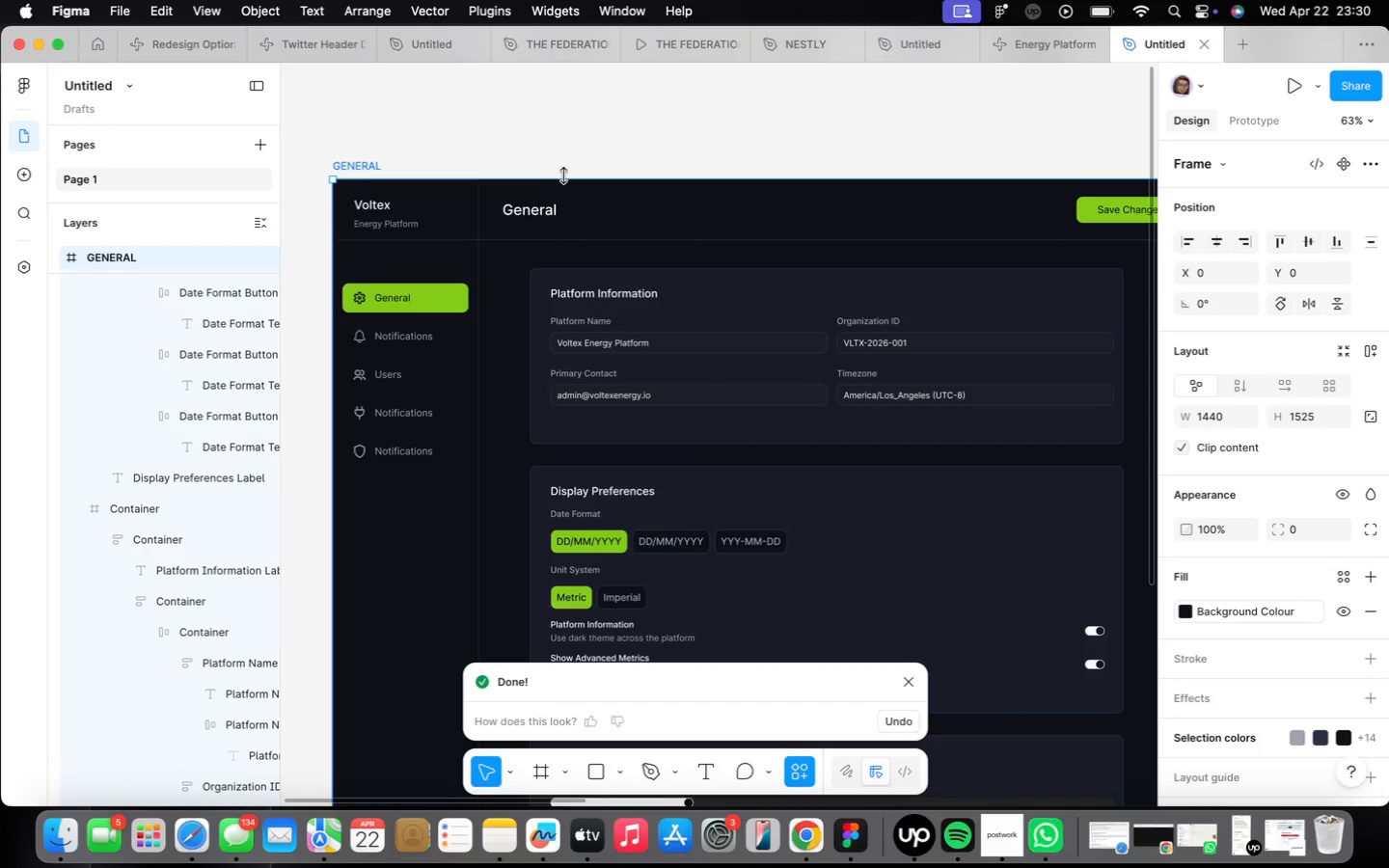 
left_click([565, 176])
 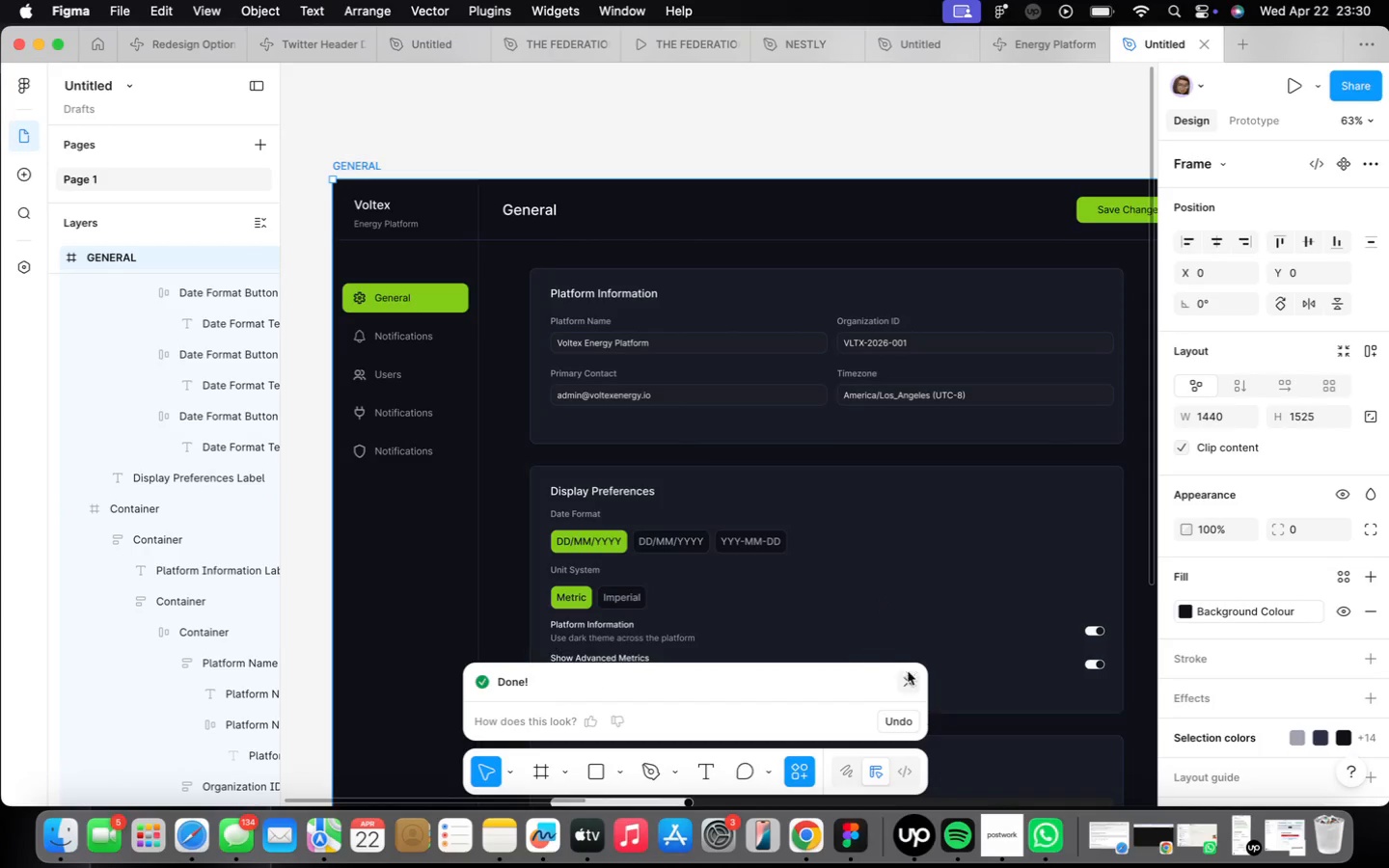 
left_click([912, 675])
 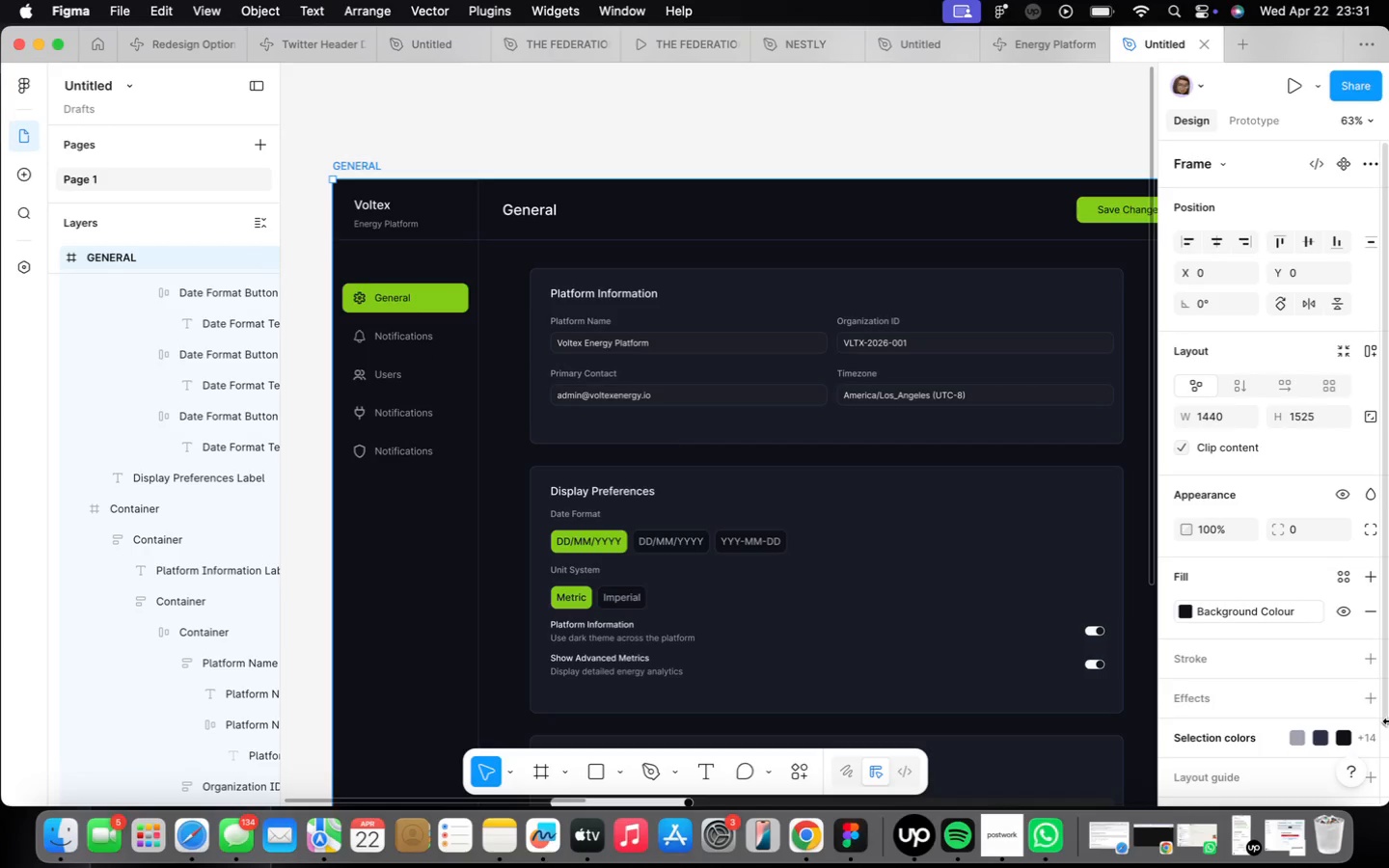 
wait(46.25)
 